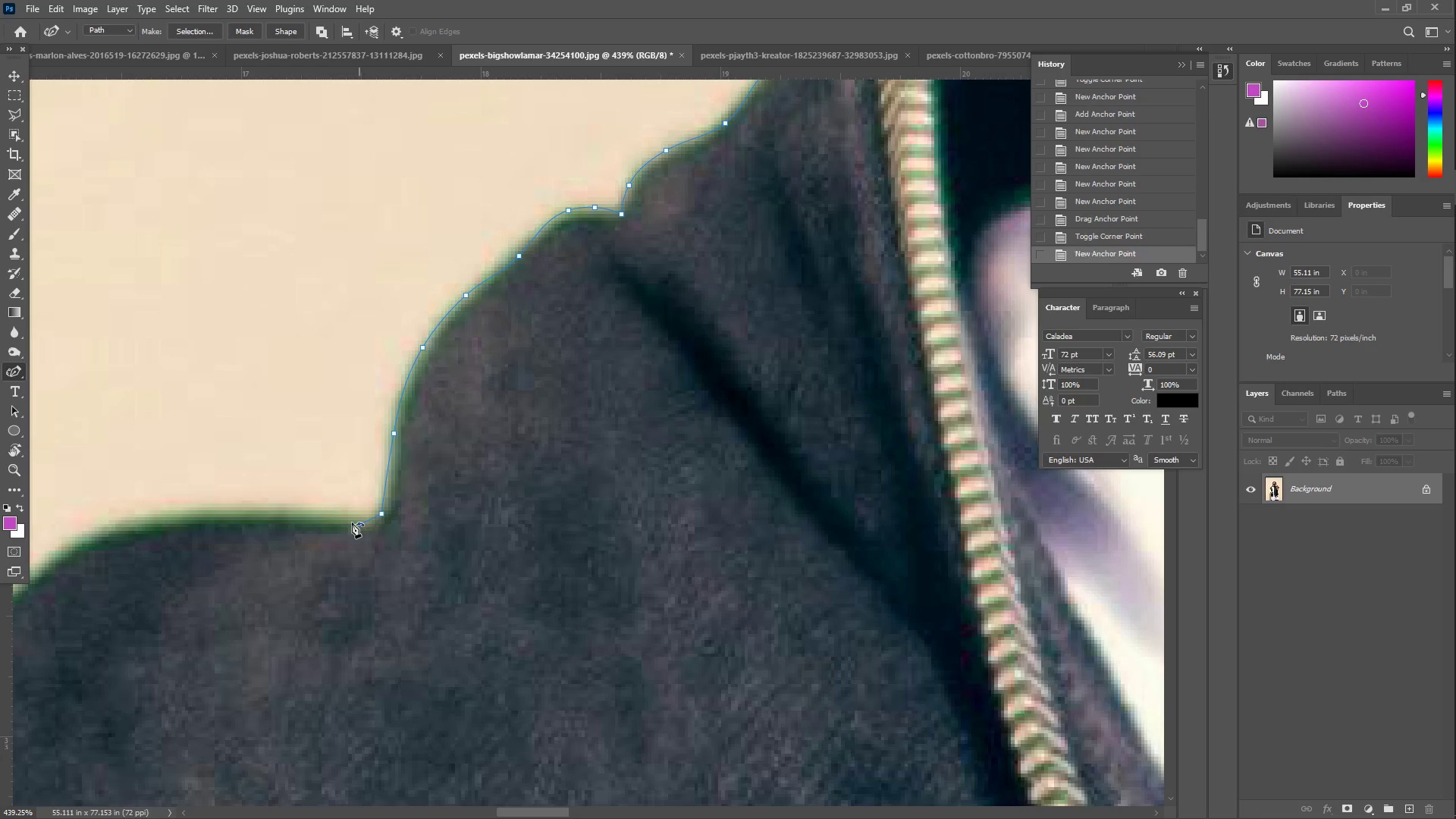 
left_click_drag(start_coordinate=[320, 519], to_coordinate=[324, 516])
 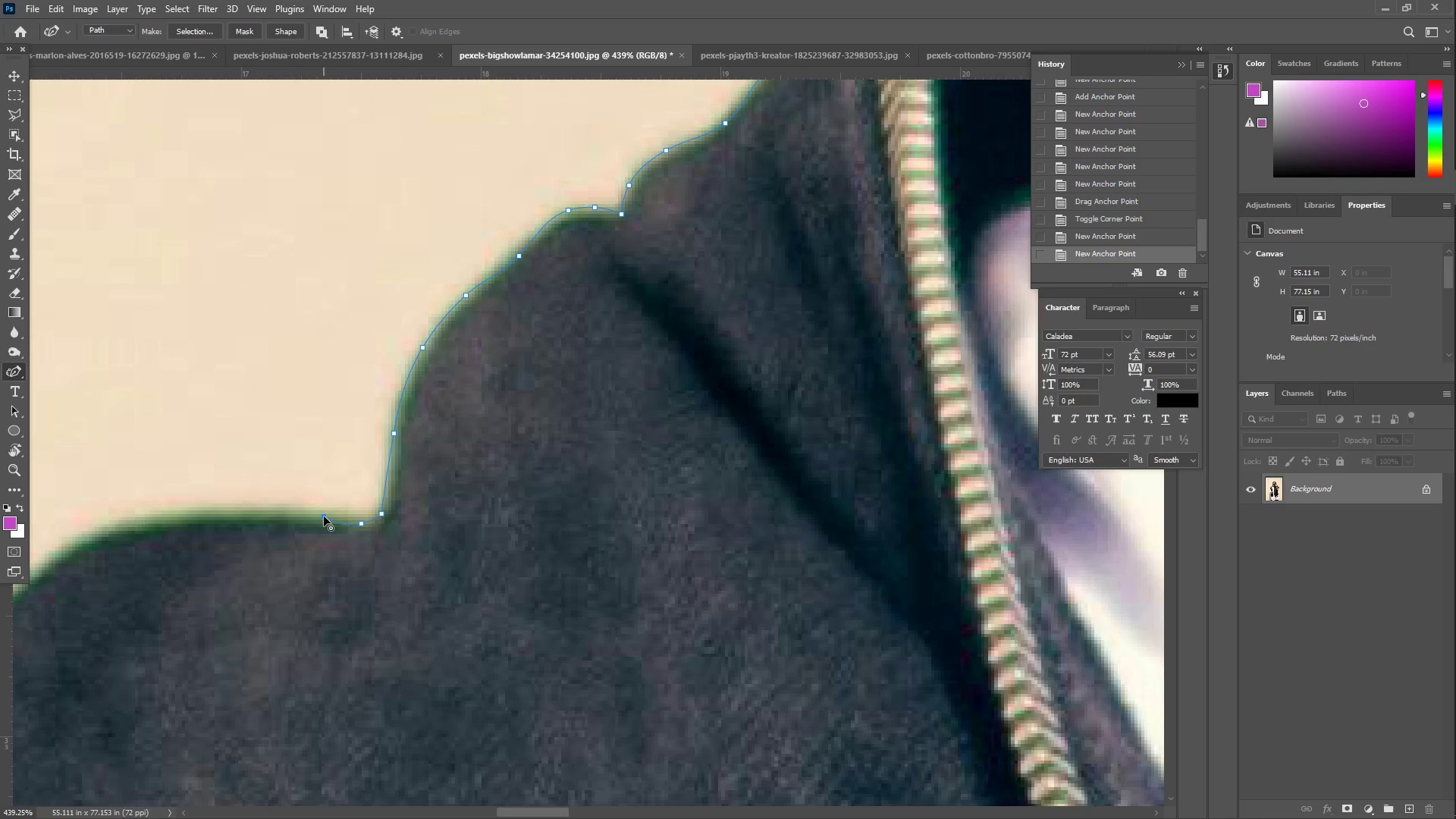 
hold_key(key=Space, duration=0.55)
 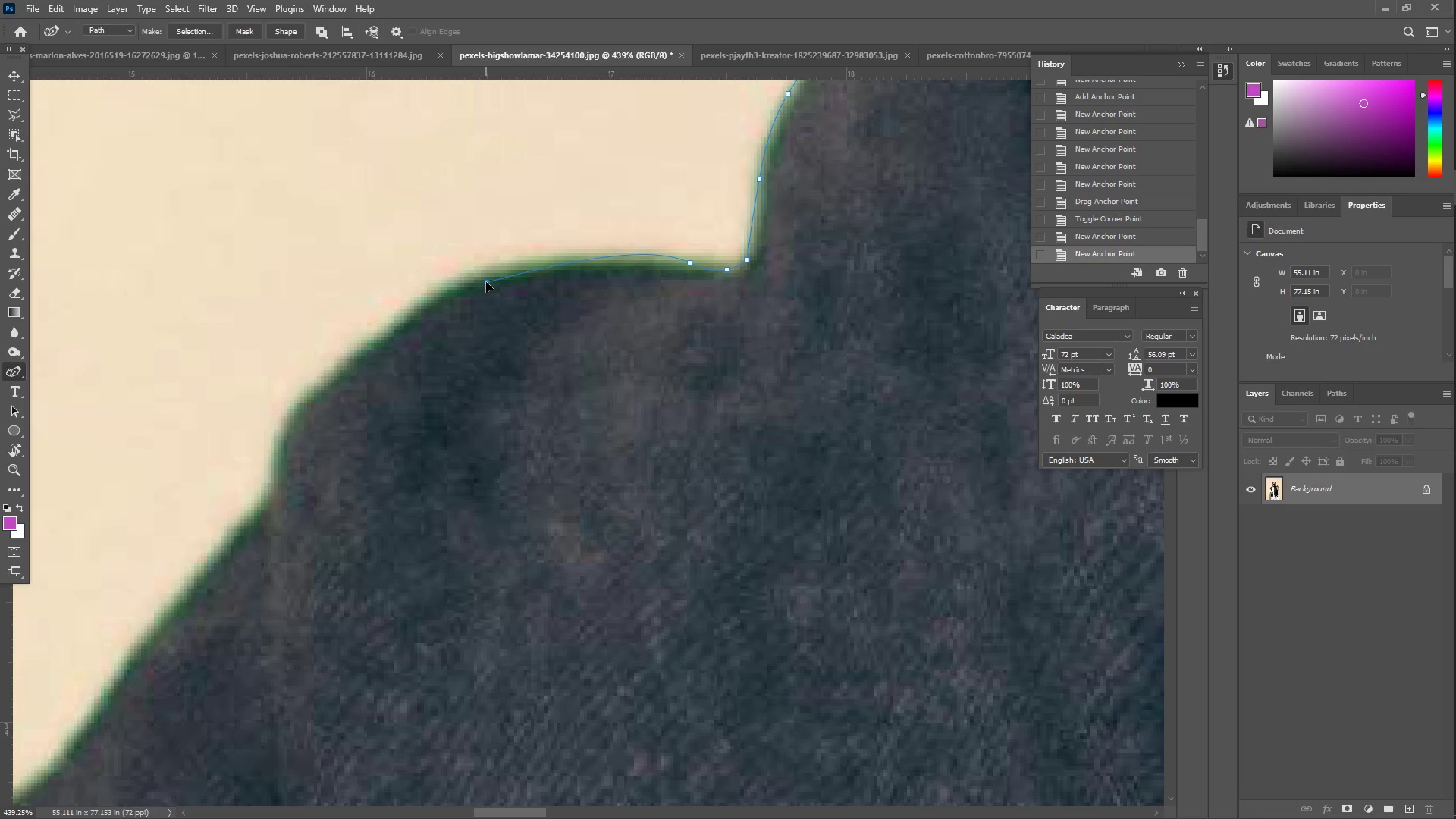 
left_click_drag(start_coordinate=[234, 512], to_coordinate=[599, 258])
 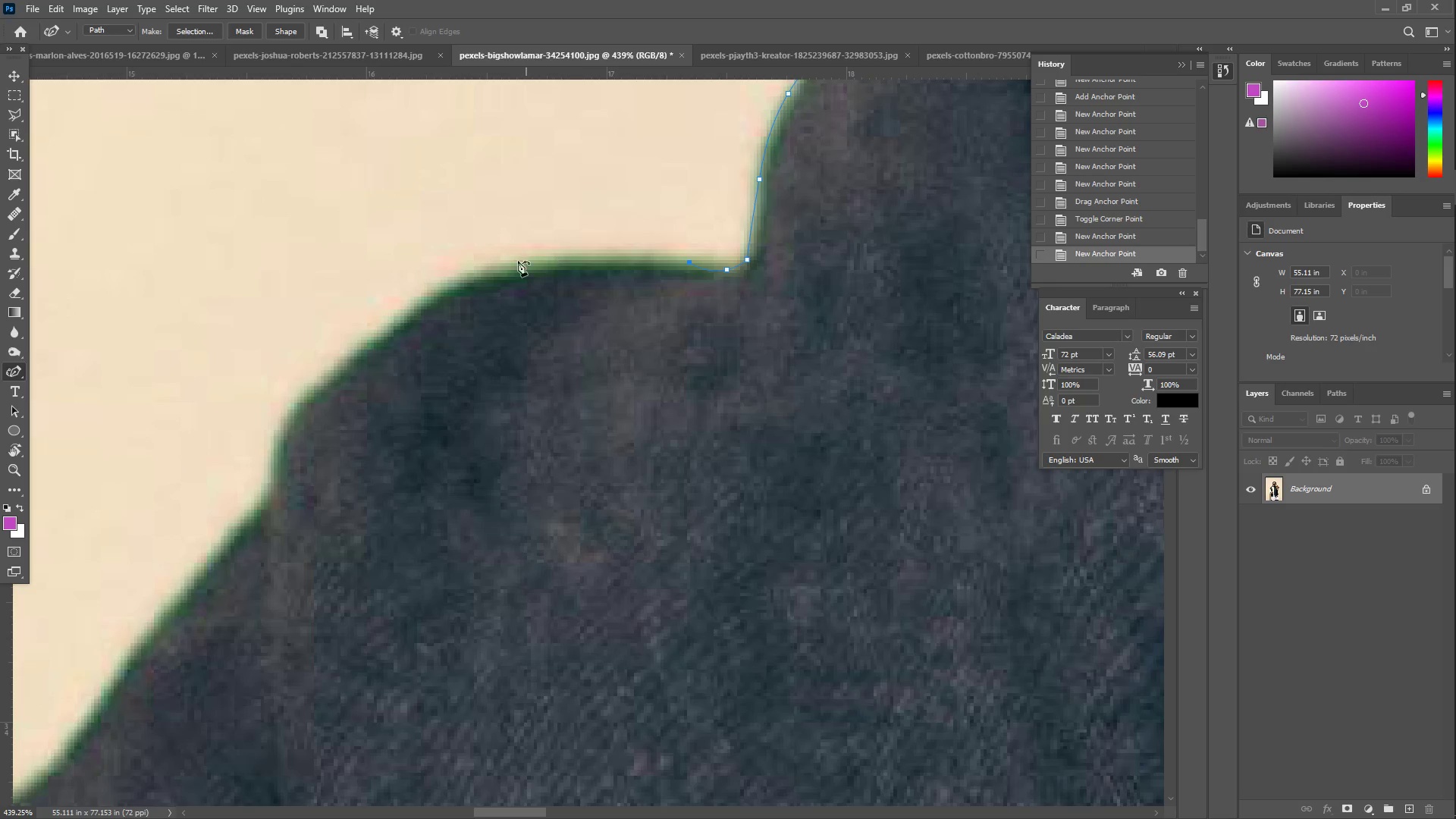 
left_click_drag(start_coordinate=[516, 261], to_coordinate=[472, 276])
 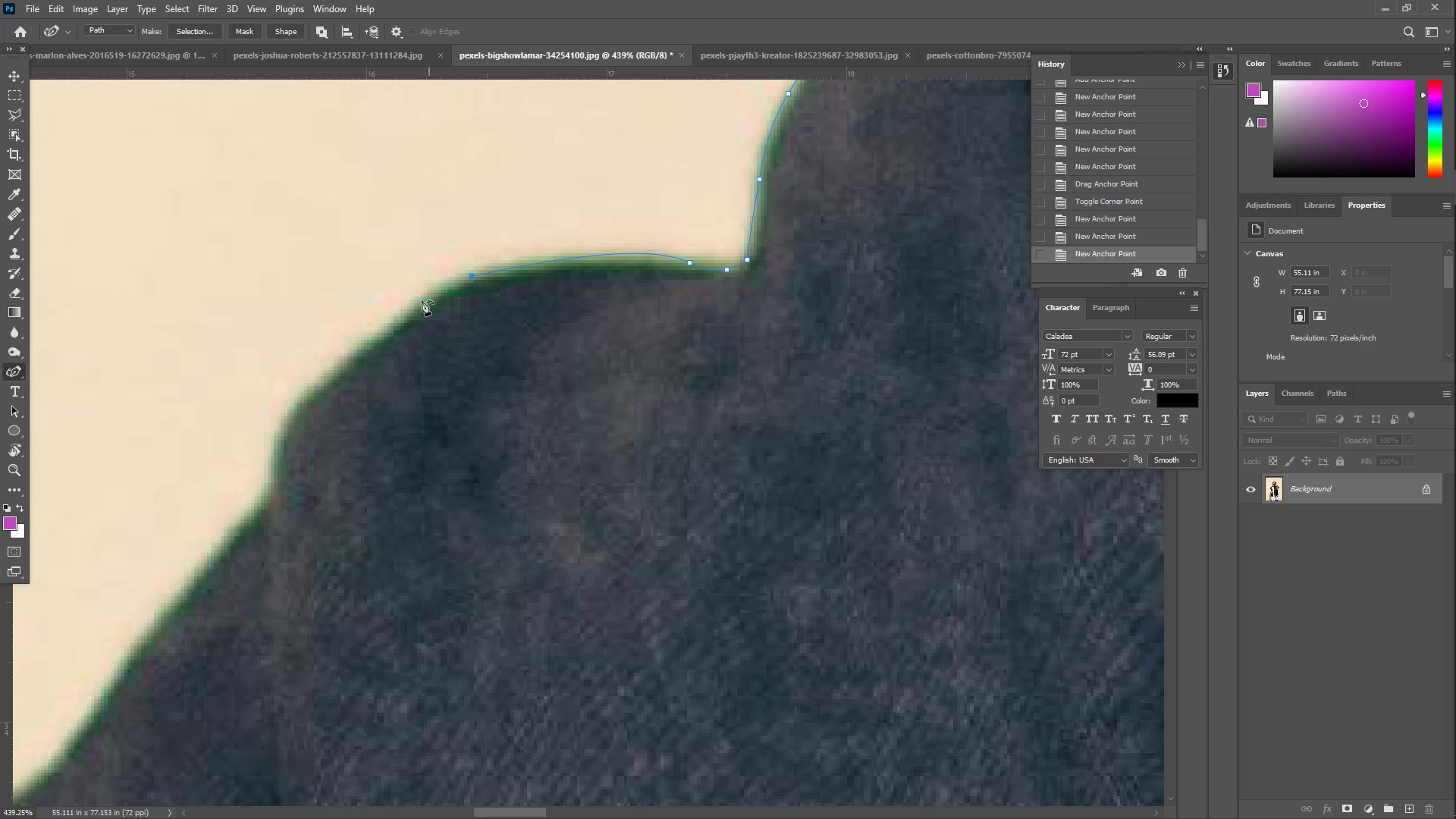 
left_click_drag(start_coordinate=[407, 315], to_coordinate=[406, 323])
 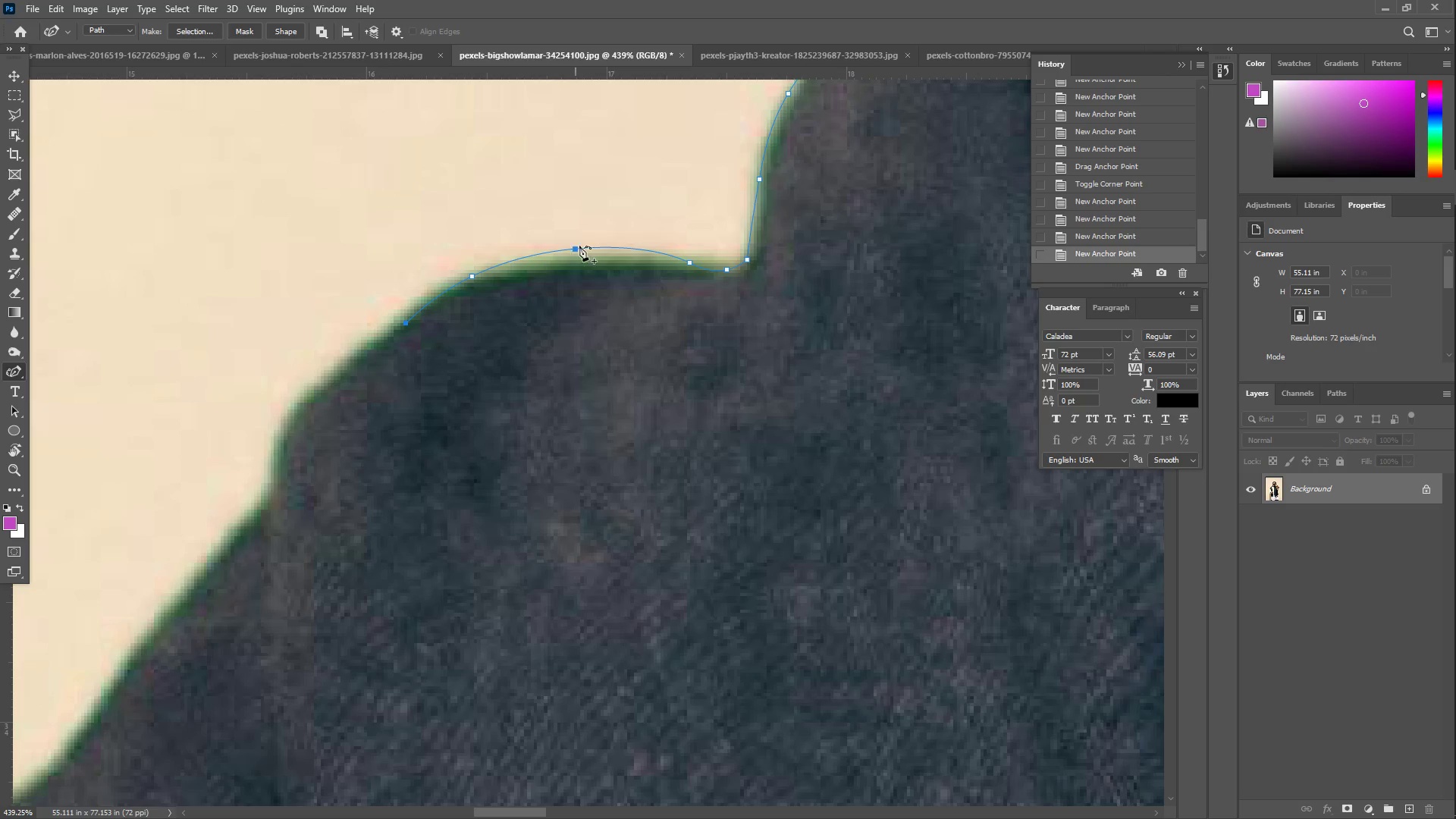 
left_click_drag(start_coordinate=[582, 244], to_coordinate=[583, 256])
 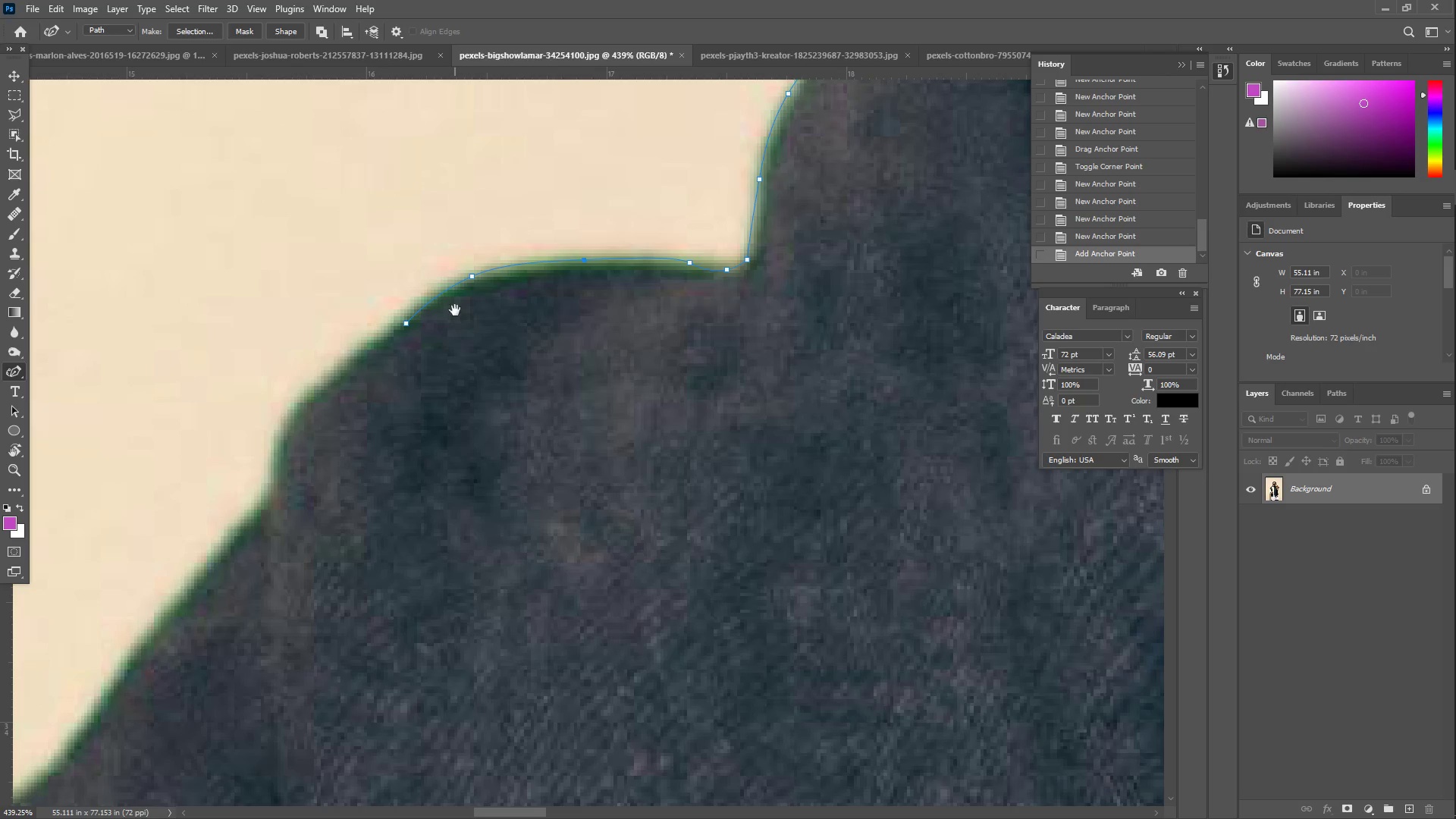 
hold_key(key=Space, duration=0.45)
 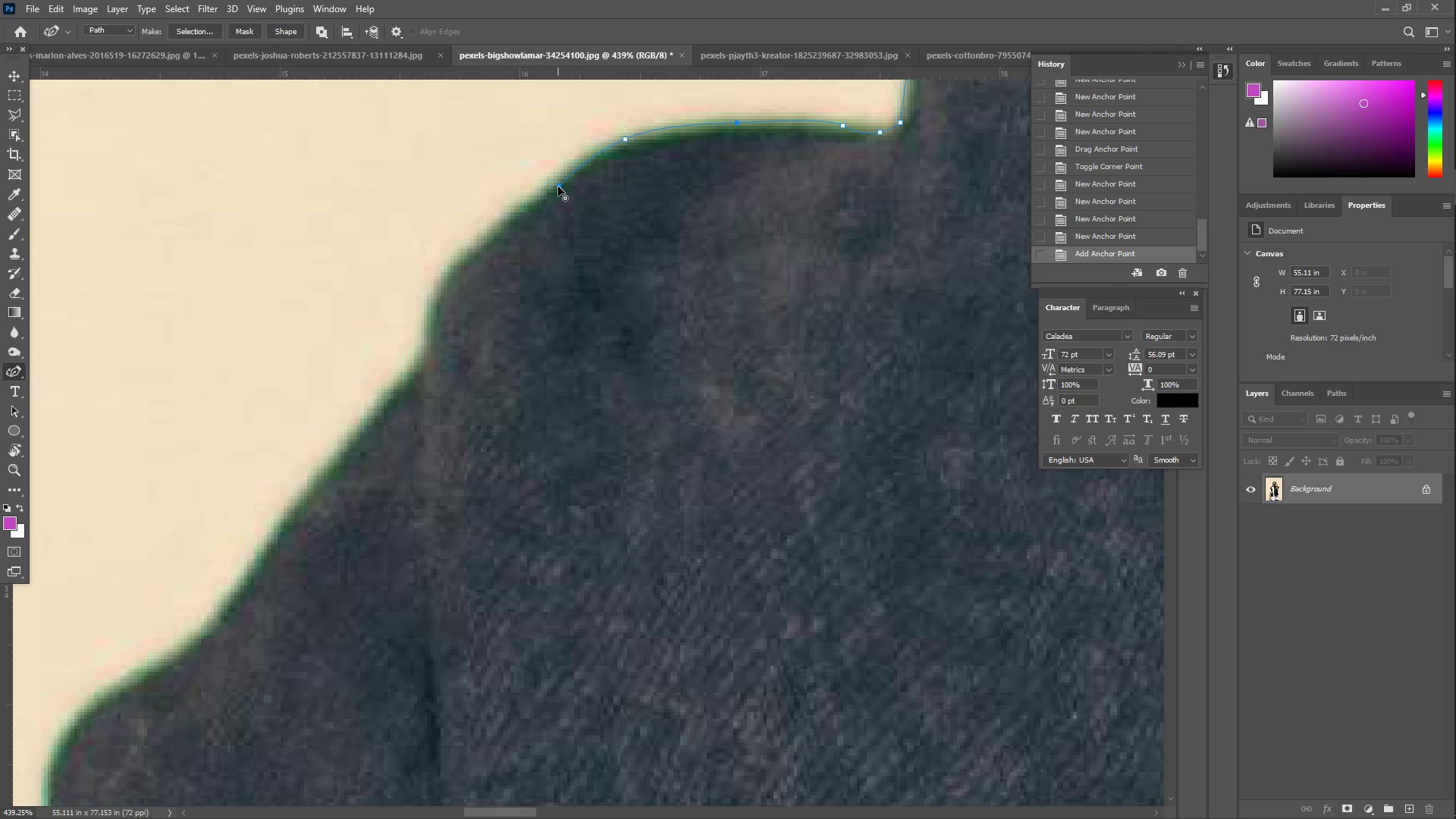 
left_click_drag(start_coordinate=[459, 313], to_coordinate=[612, 176])
 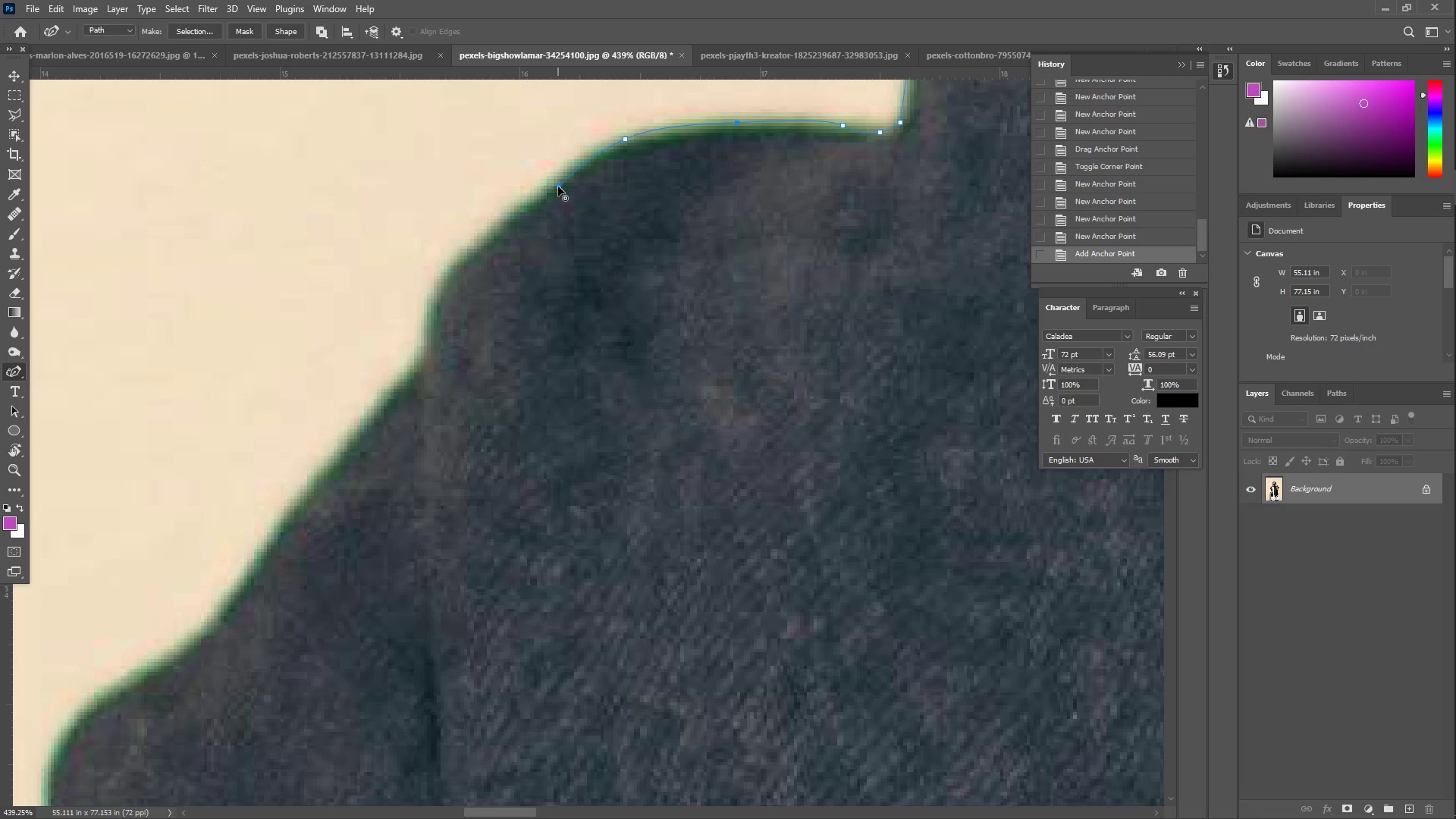 
left_click_drag(start_coordinate=[558, 188], to_coordinate=[535, 204])
 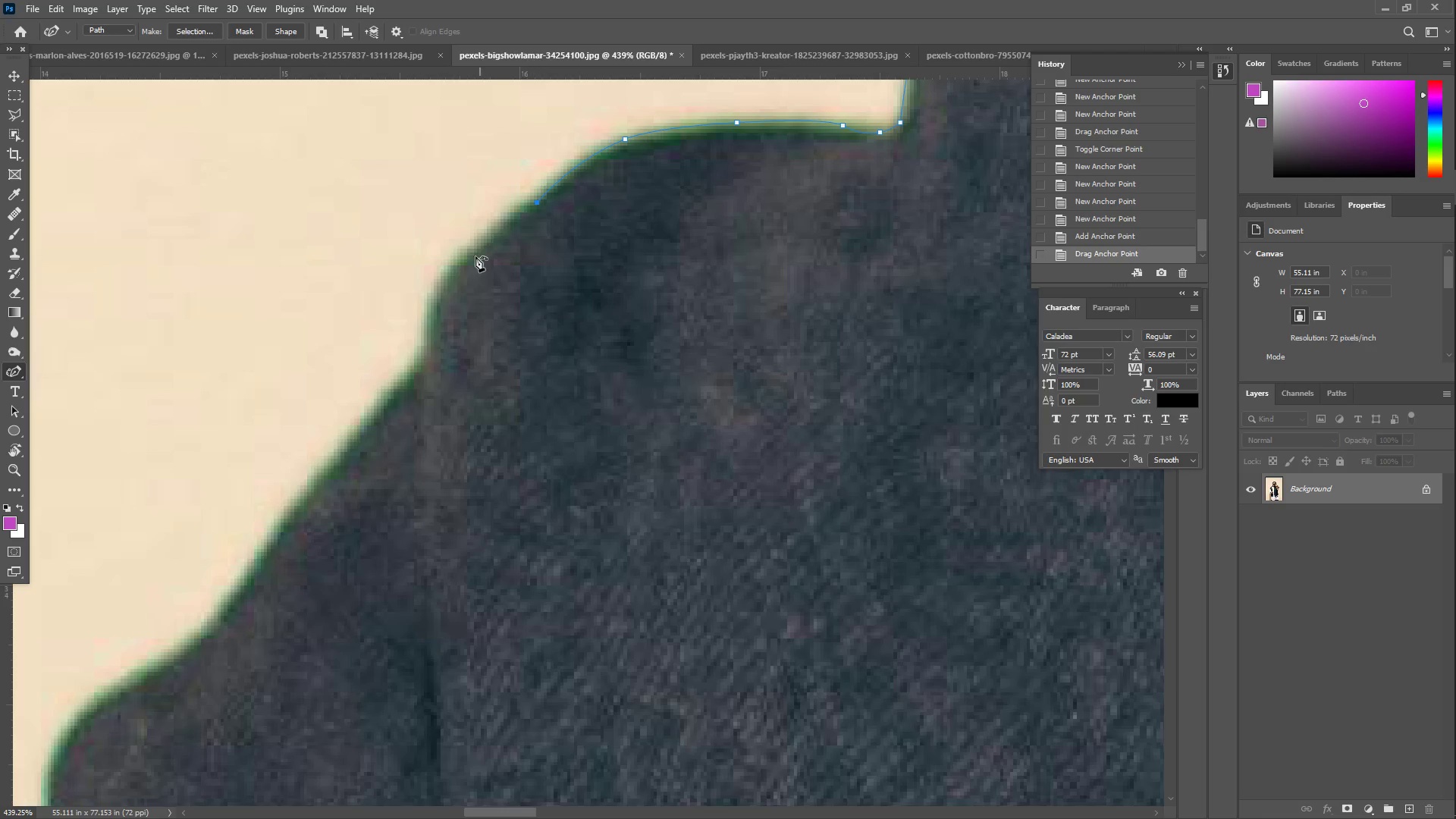 
left_click_drag(start_coordinate=[482, 247], to_coordinate=[459, 259])
 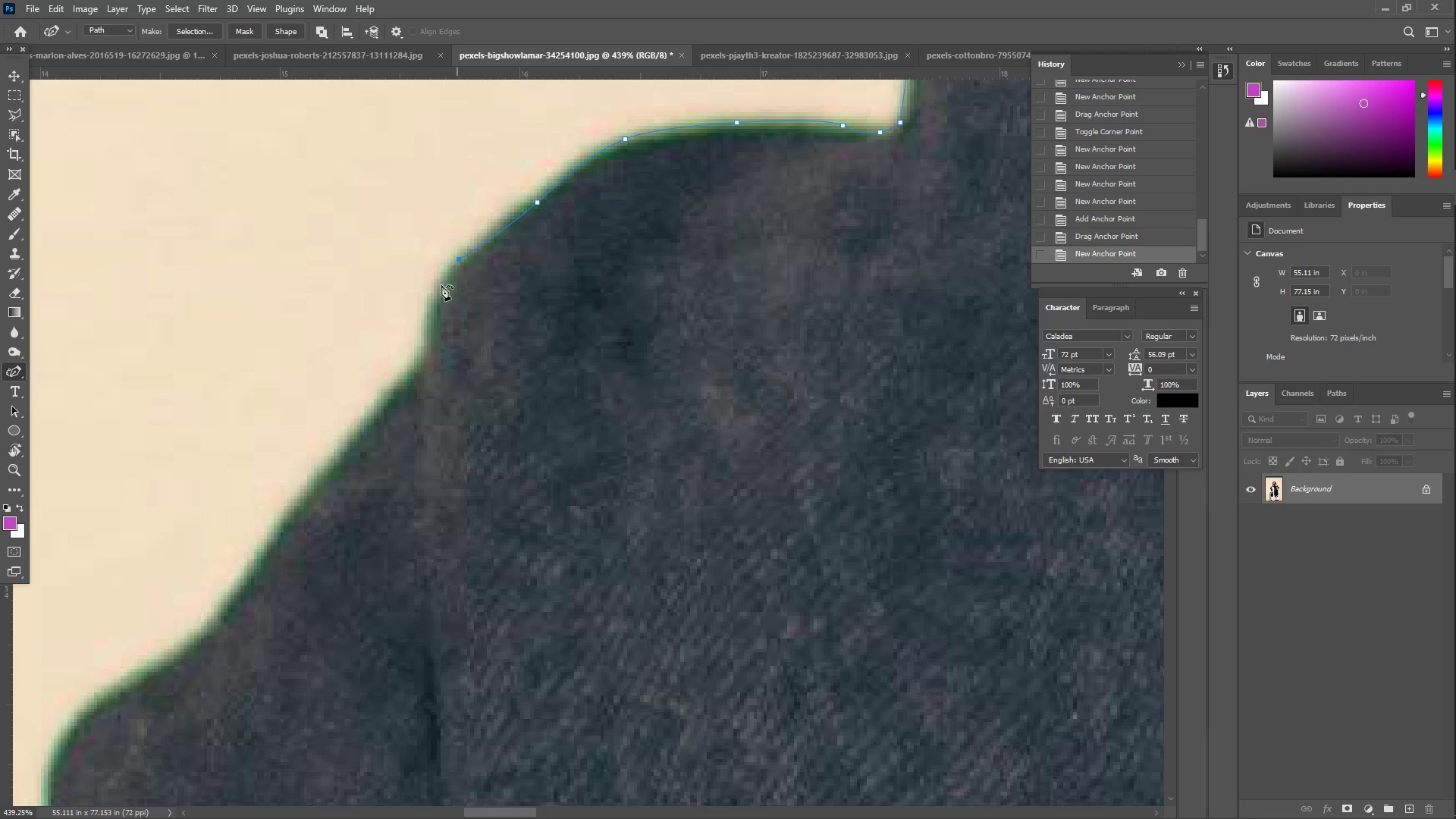 
left_click_drag(start_coordinate=[435, 292], to_coordinate=[435, 300])
 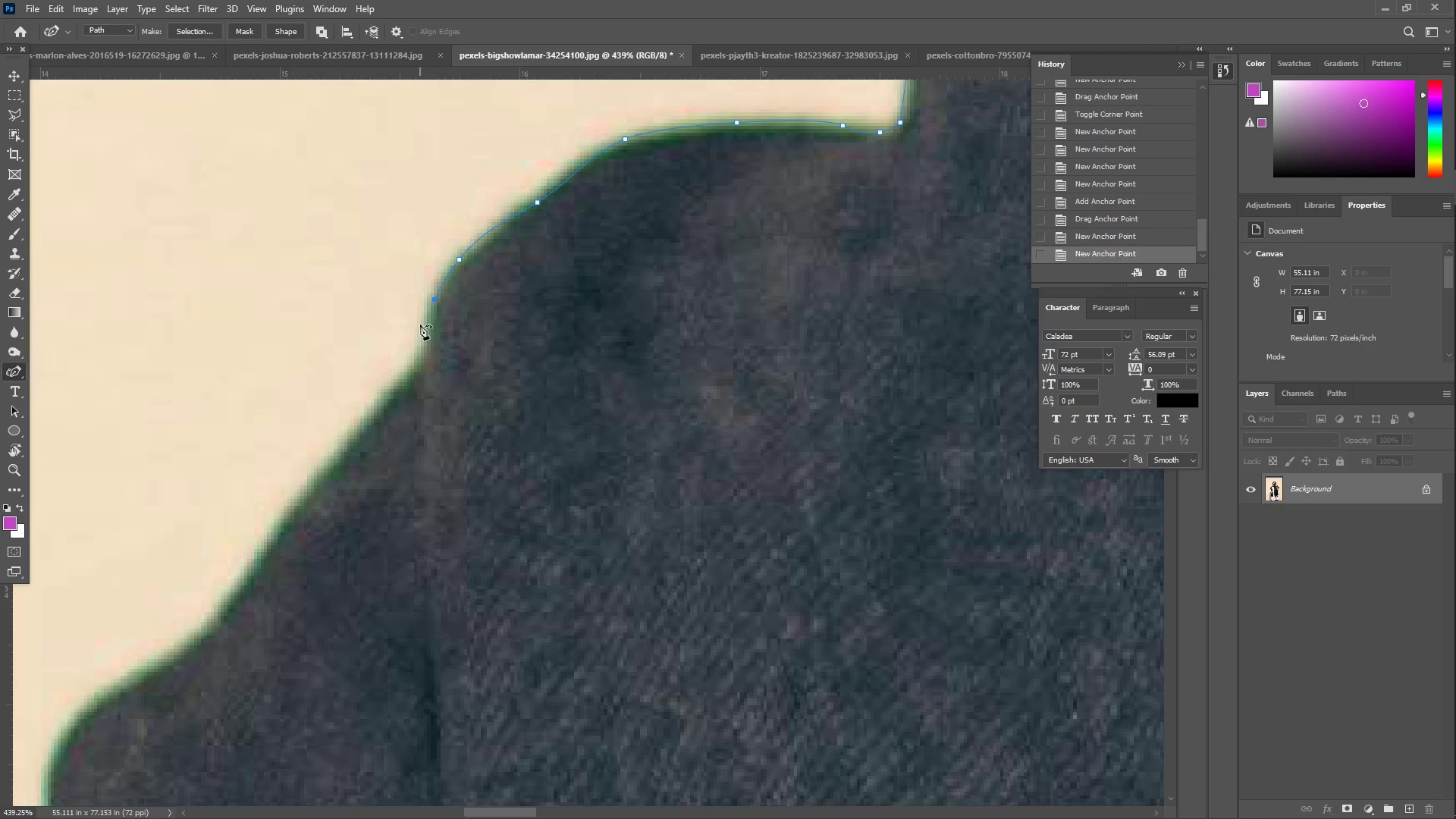 
left_click_drag(start_coordinate=[420, 325], to_coordinate=[425, 347])
 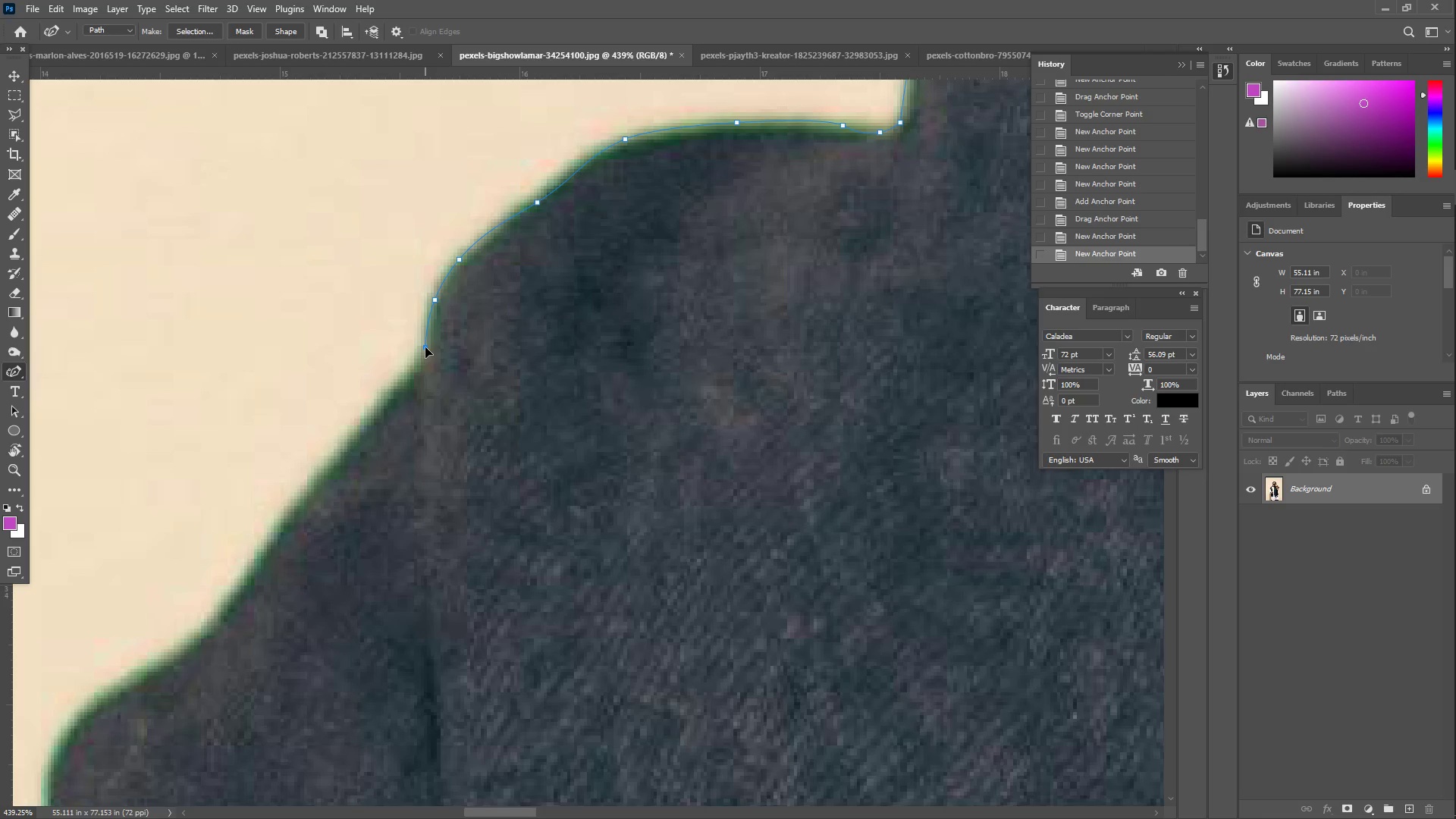 
left_click_drag(start_coordinate=[425, 367], to_coordinate=[412, 374])
 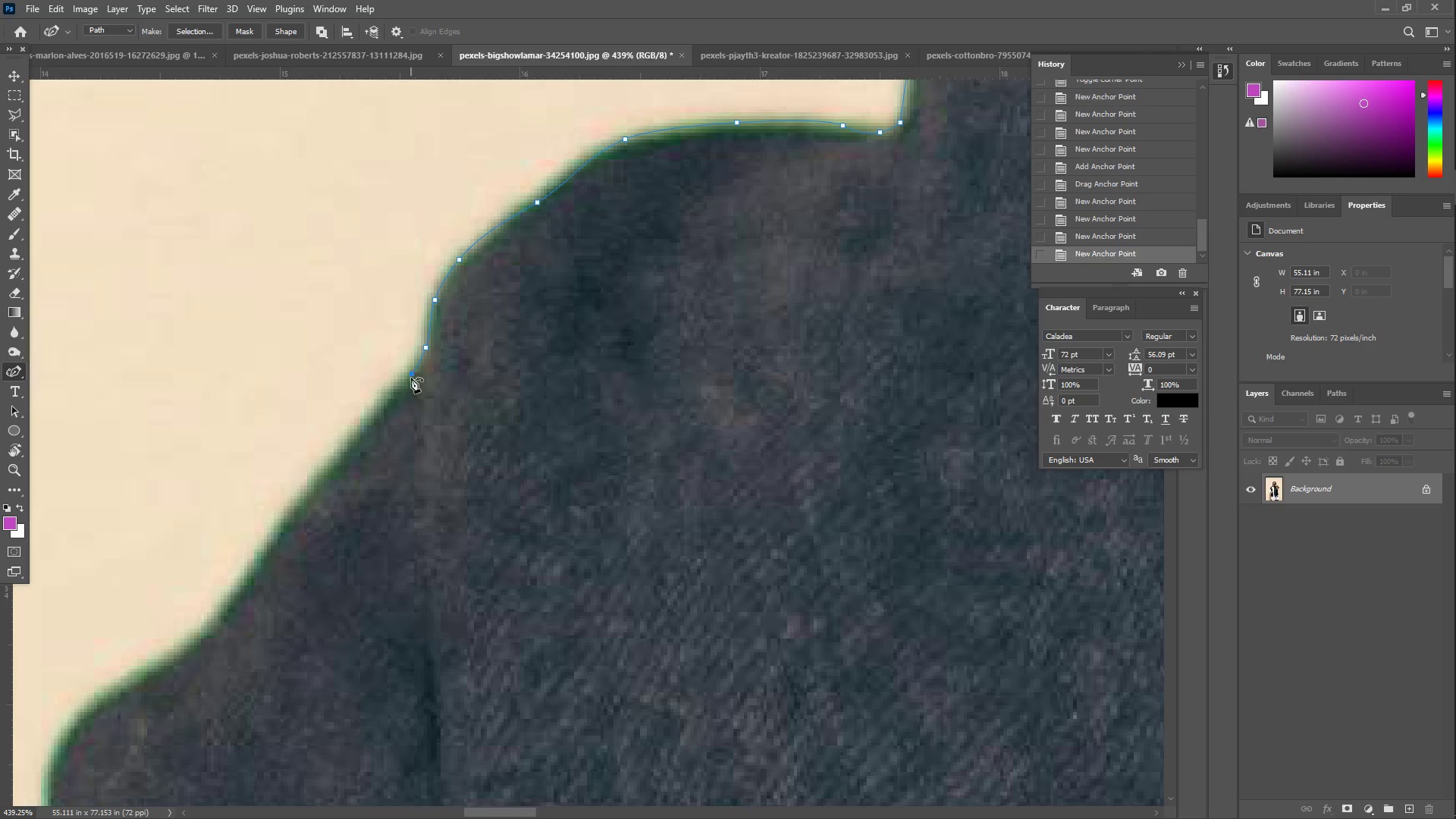 
hold_key(key=Space, duration=0.44)
 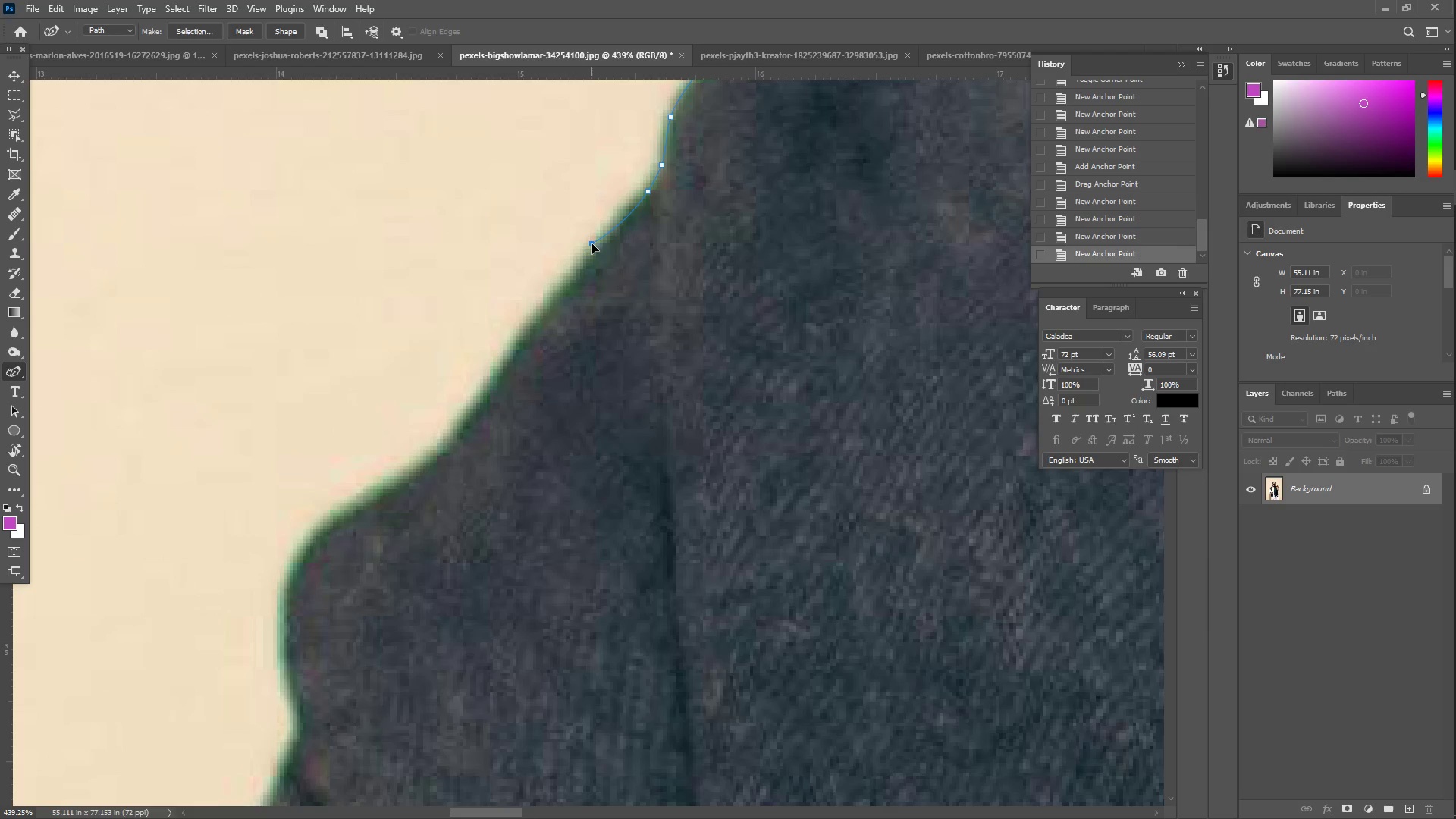 
left_click_drag(start_coordinate=[436, 348], to_coordinate=[672, 165])
 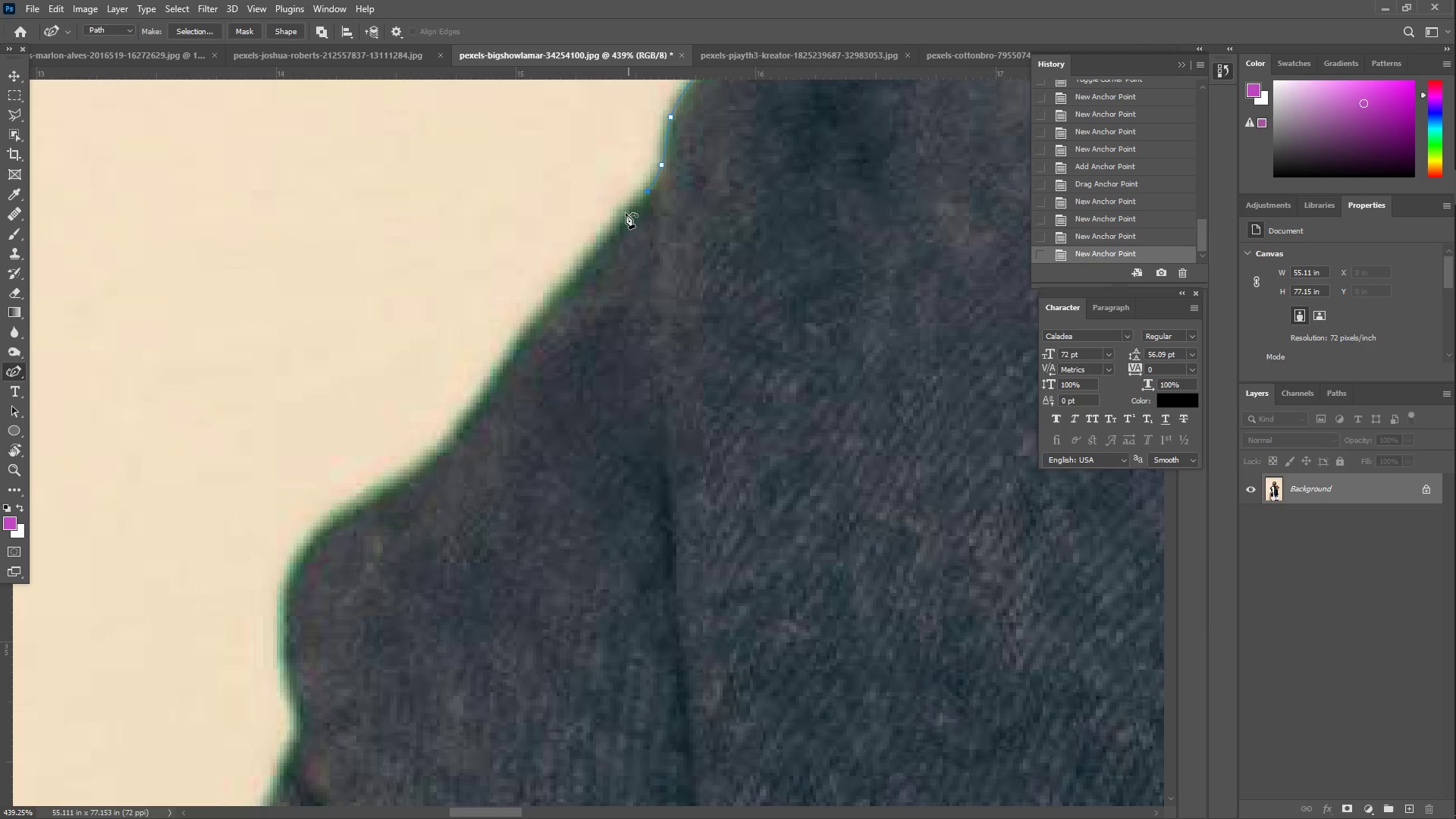 
left_click_drag(start_coordinate=[625, 220], to_coordinate=[597, 248])
 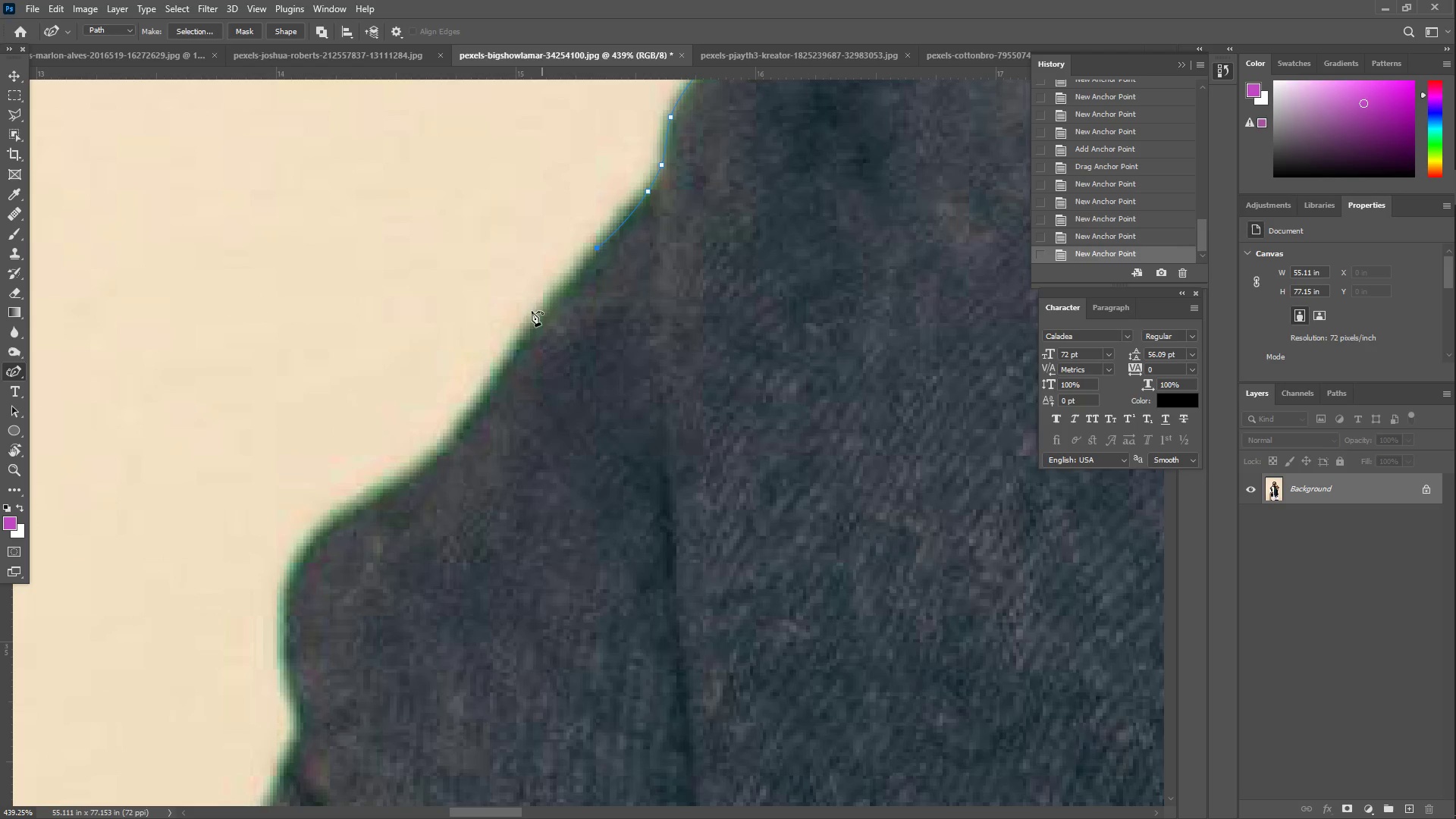 
left_click_drag(start_coordinate=[506, 367], to_coordinate=[485, 391])
 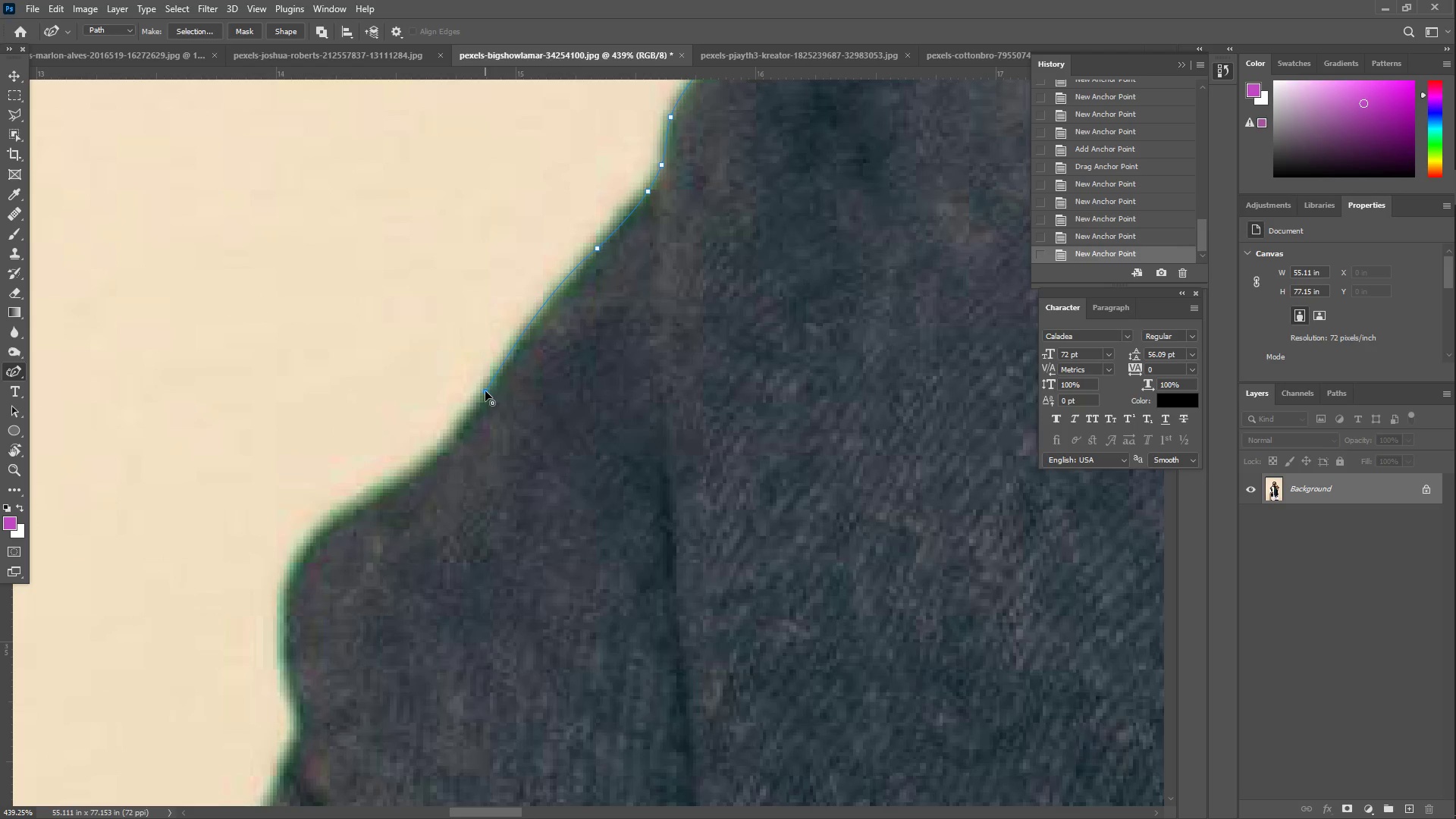 
left_click_drag(start_coordinate=[459, 427], to_coordinate=[445, 442])
 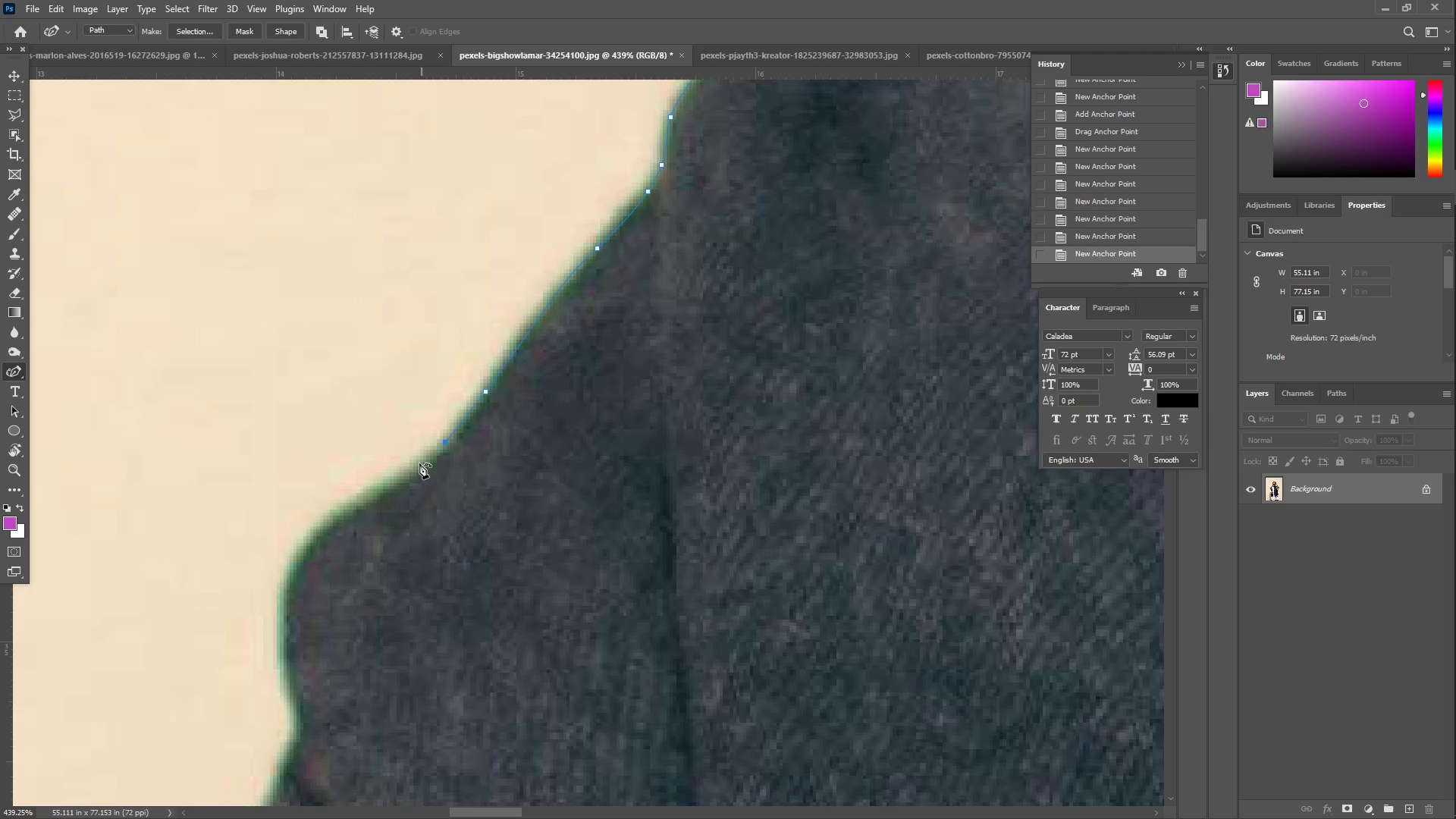 
left_click_drag(start_coordinate=[419, 465], to_coordinate=[365, 503])
 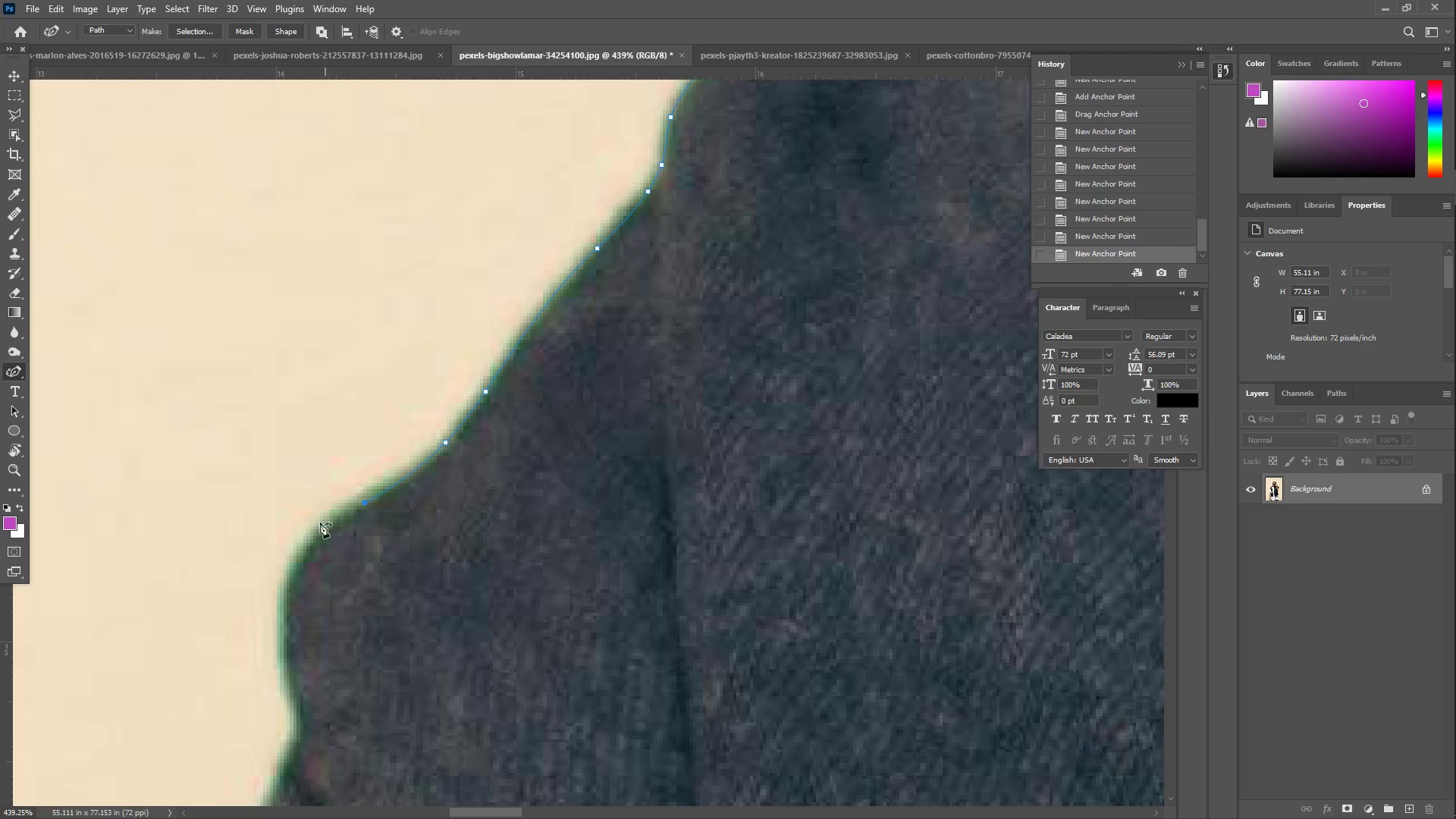 
left_click_drag(start_coordinate=[299, 537], to_coordinate=[312, 541])
 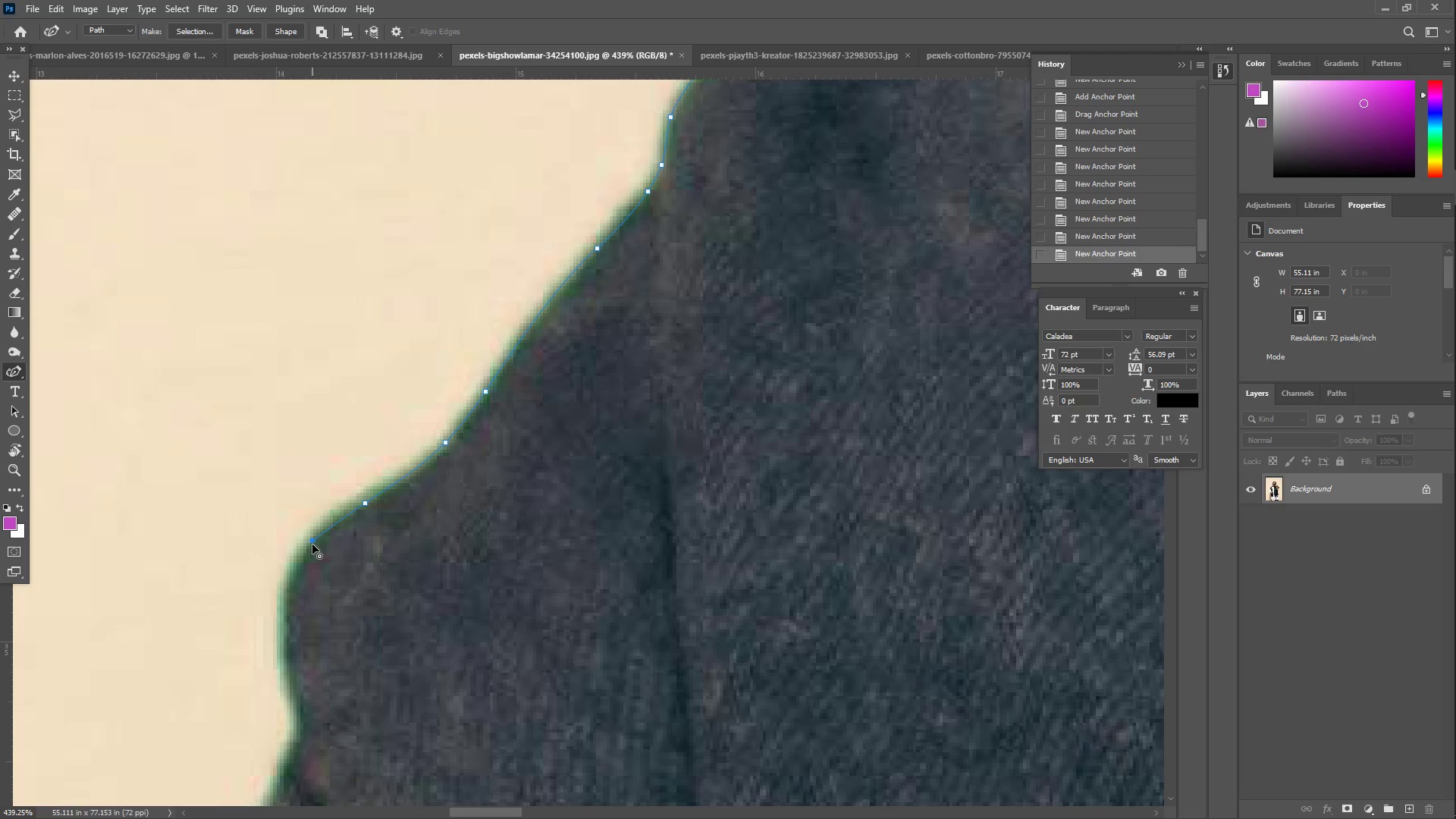 
left_click_drag(start_coordinate=[302, 562], to_coordinate=[290, 585])
 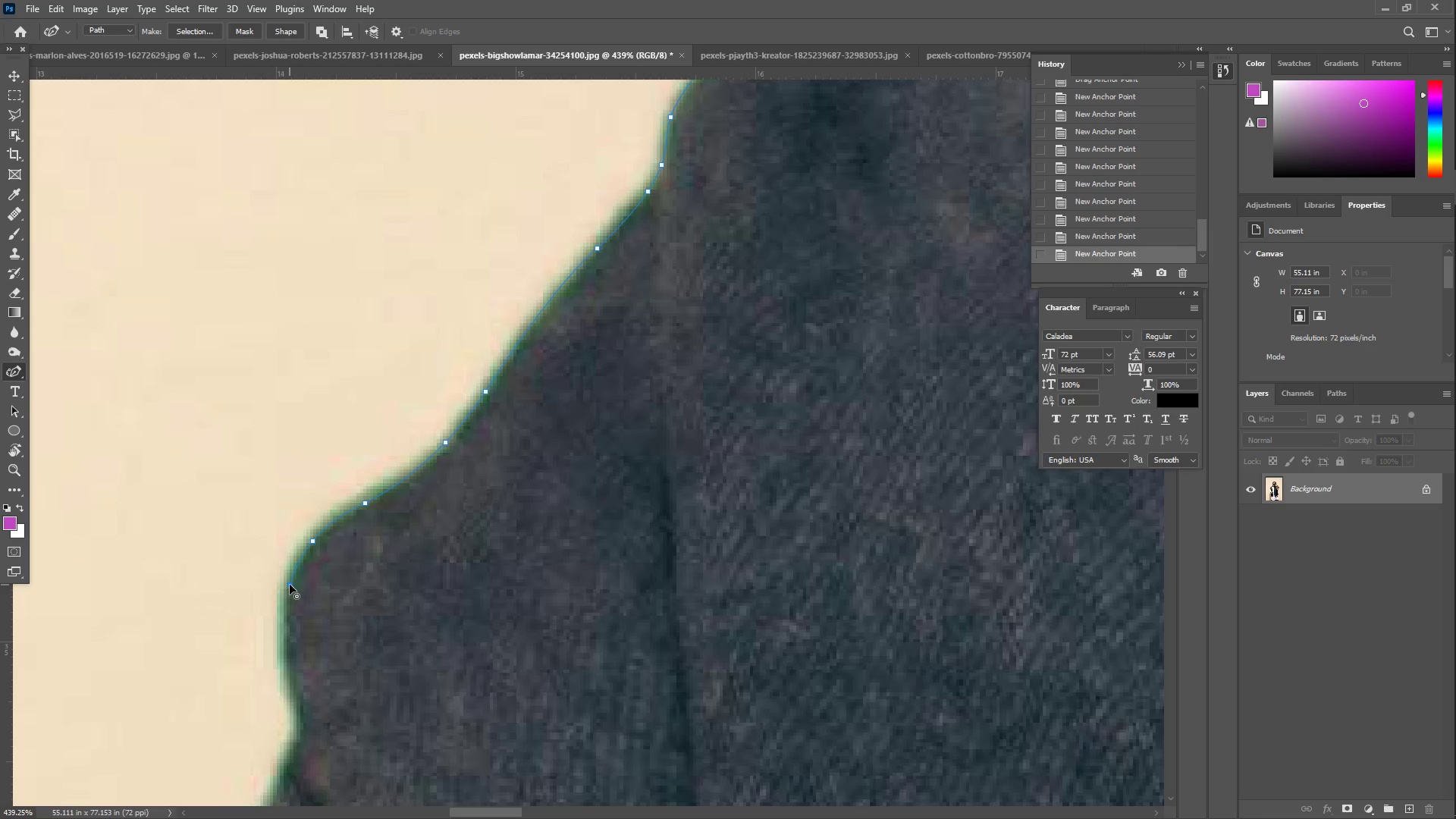 
hold_key(key=Space, duration=0.52)
 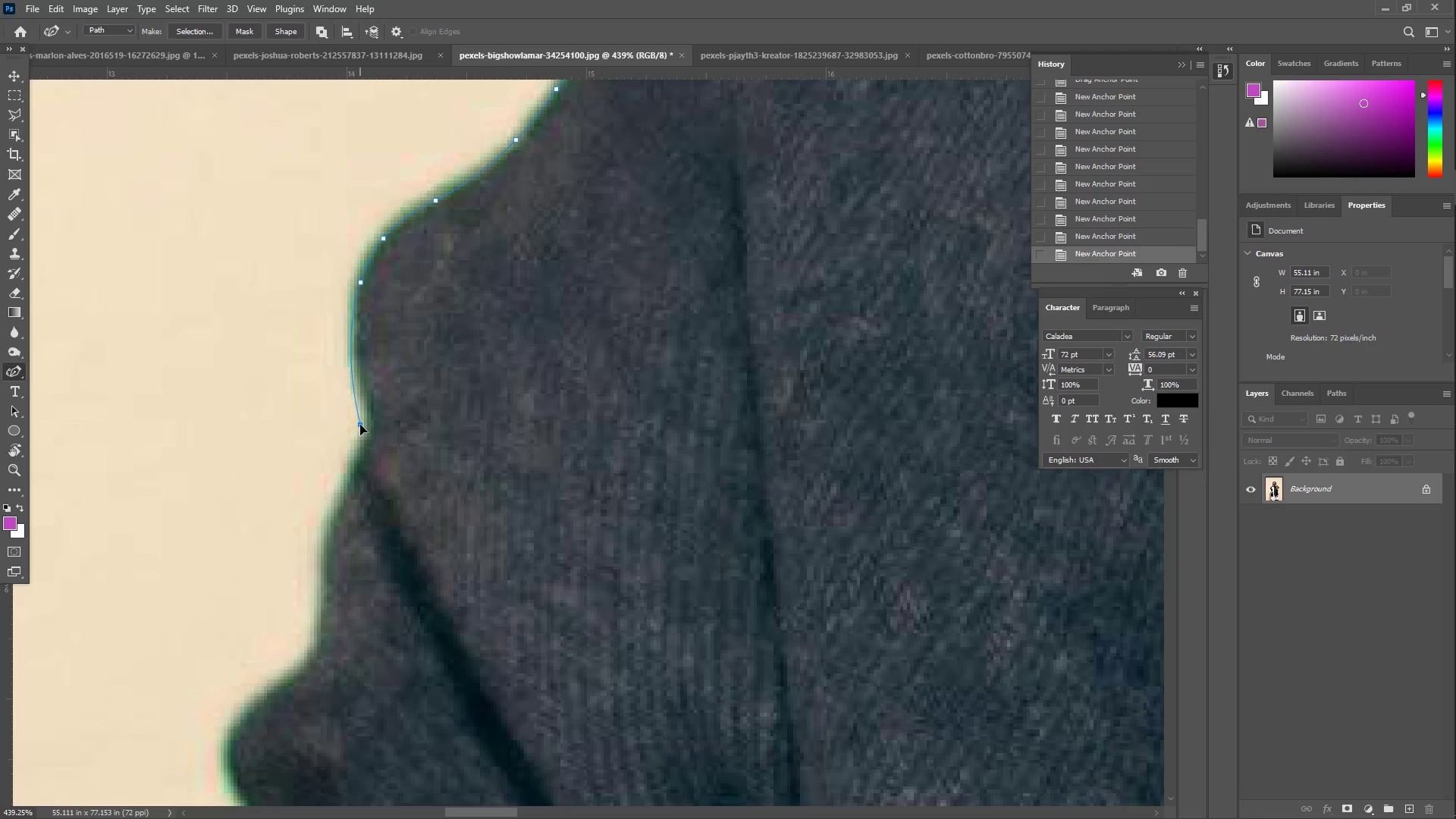 
left_click_drag(start_coordinate=[317, 590], to_coordinate=[388, 287])
 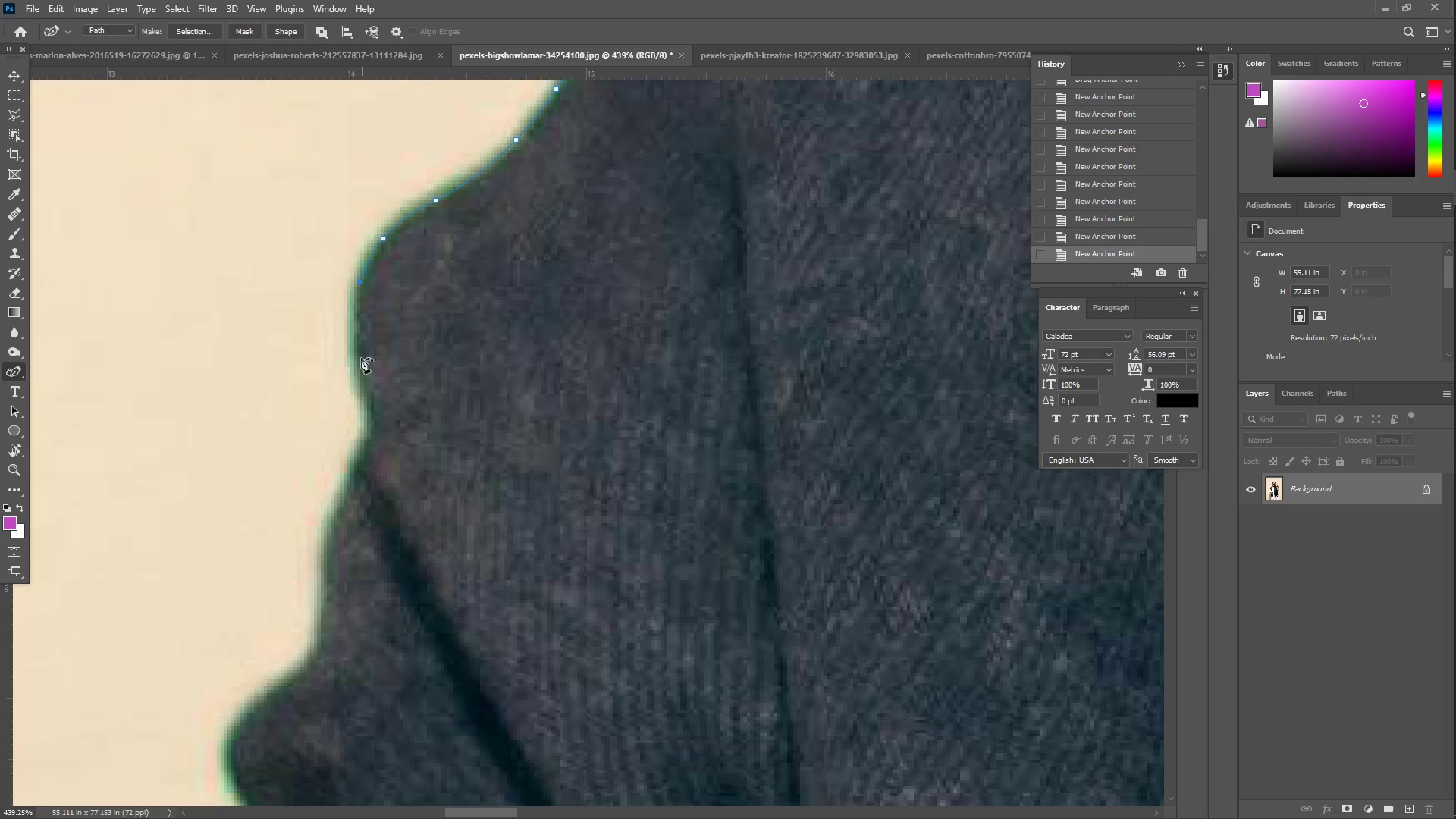 
left_click_drag(start_coordinate=[361, 394], to_coordinate=[369, 425])
 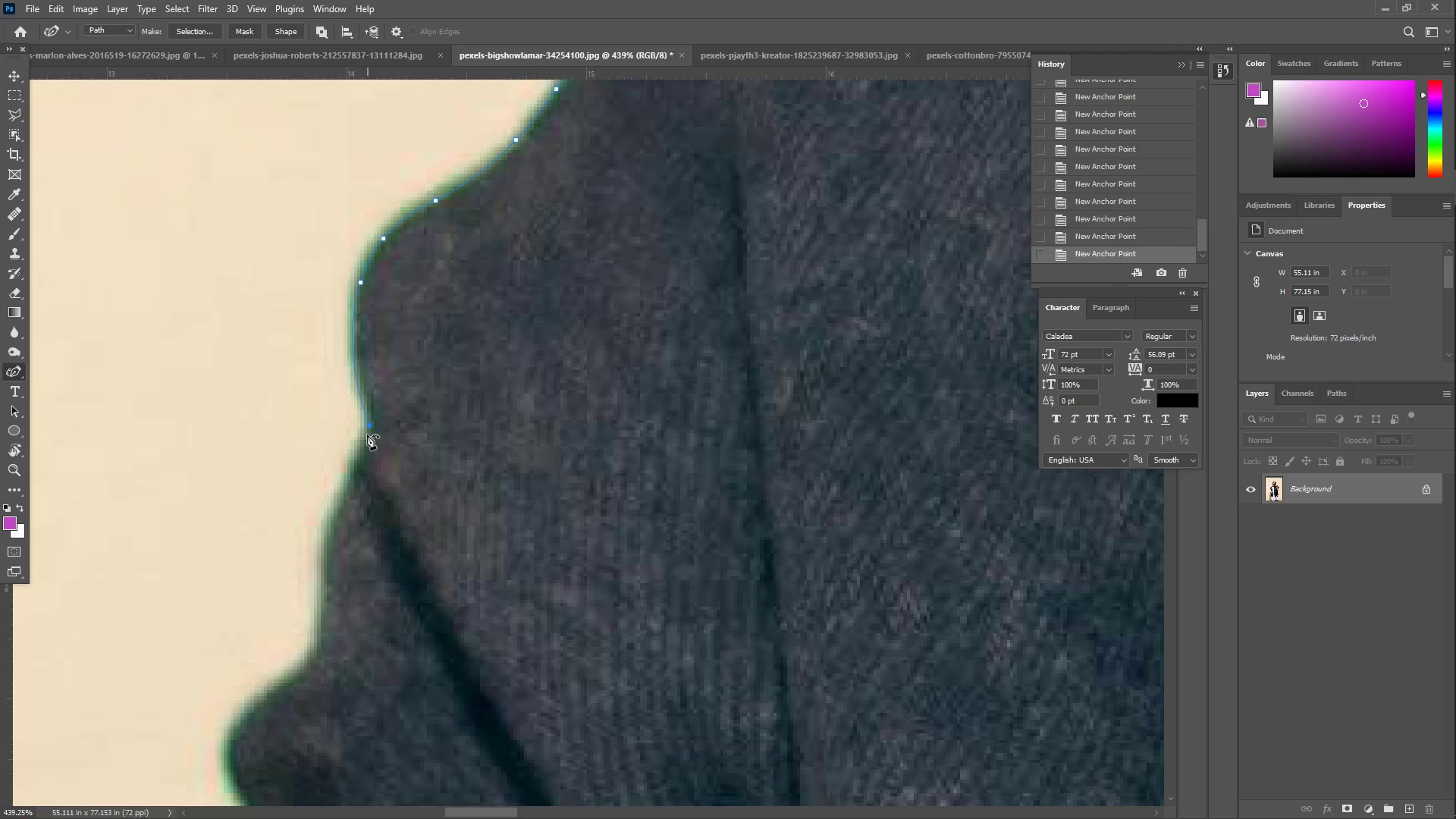 
left_click_drag(start_coordinate=[366, 438], to_coordinate=[353, 460])
 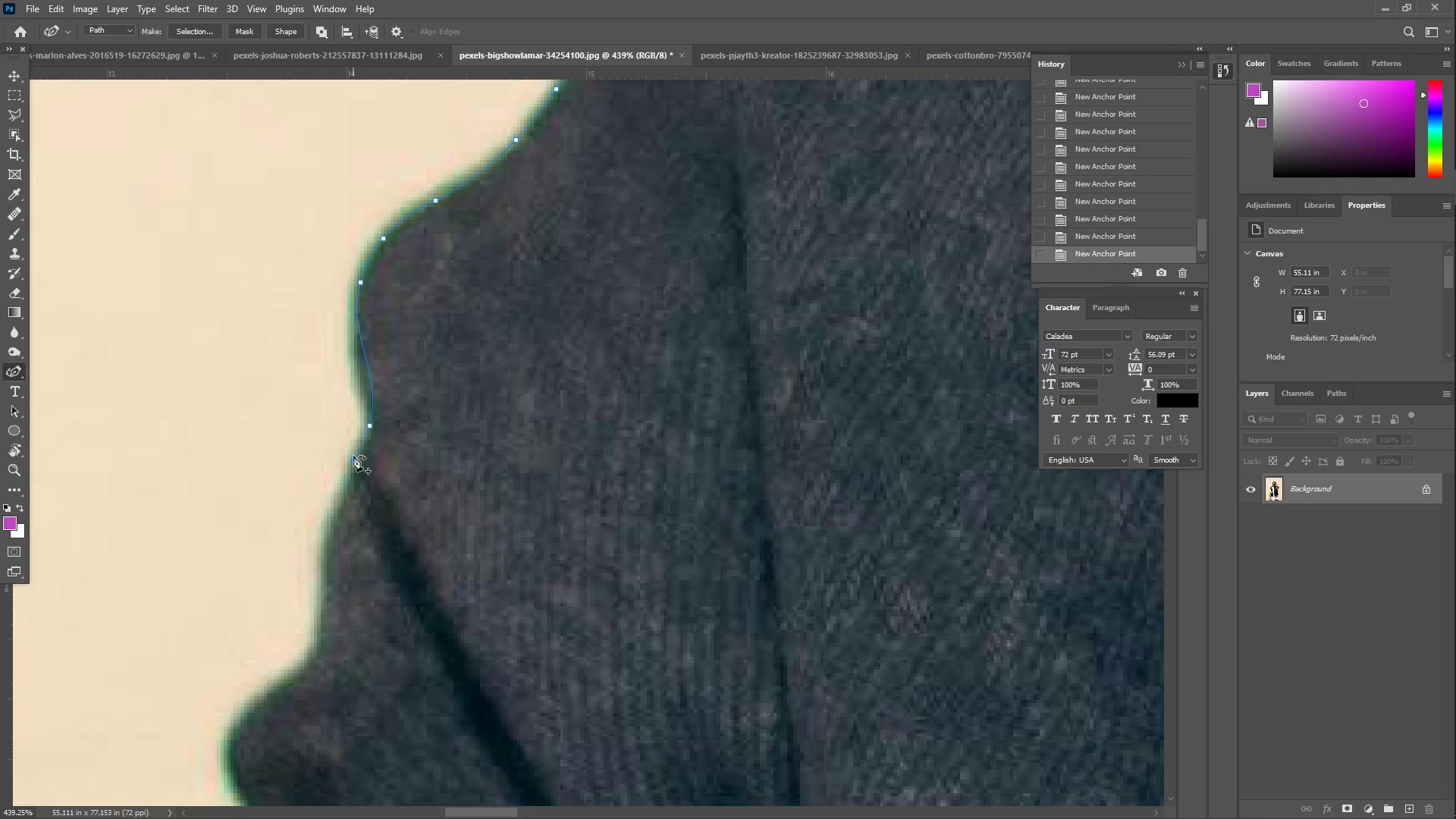 
key(Control+ControlLeft)
 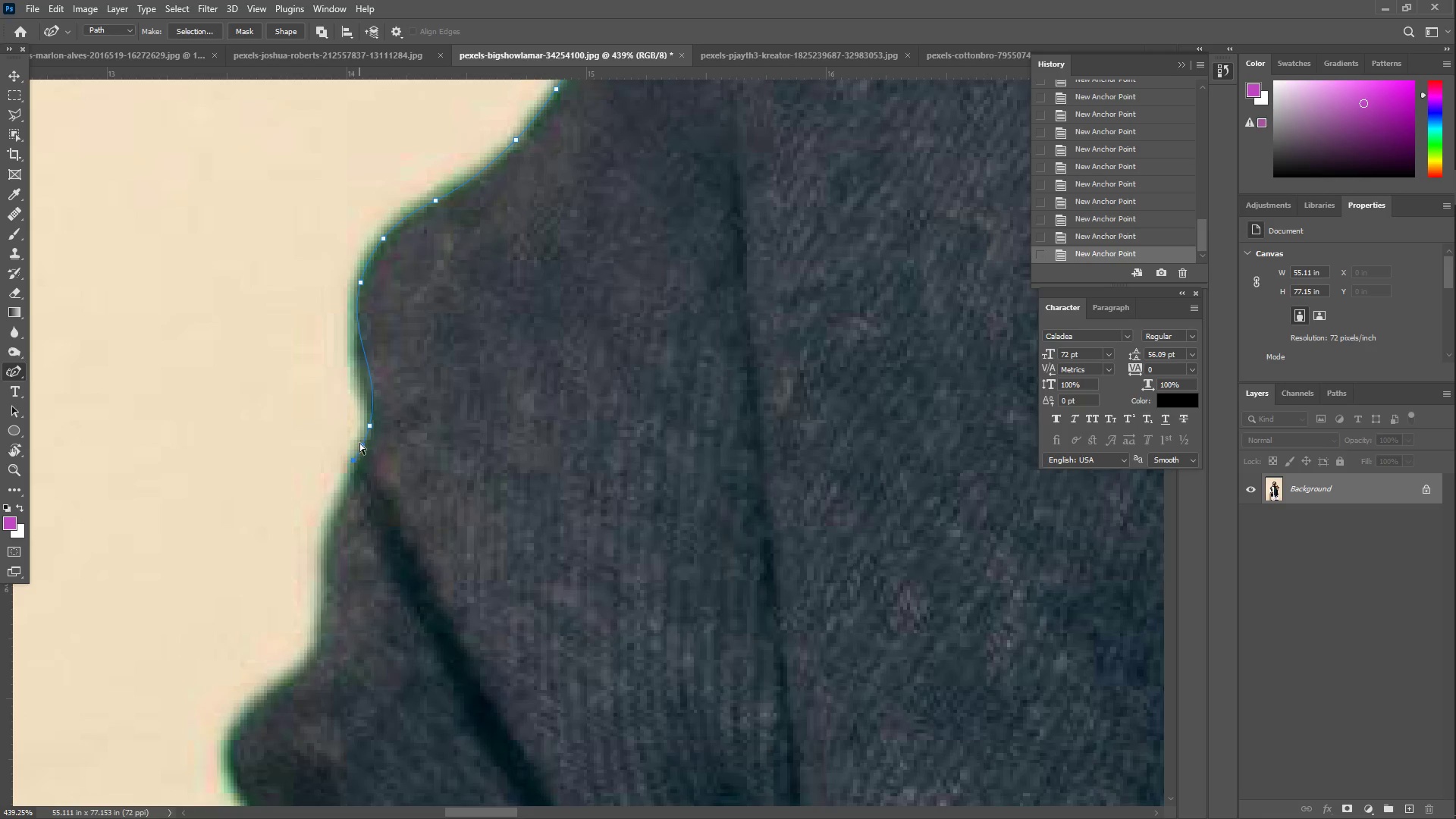 
key(Control+Z)
 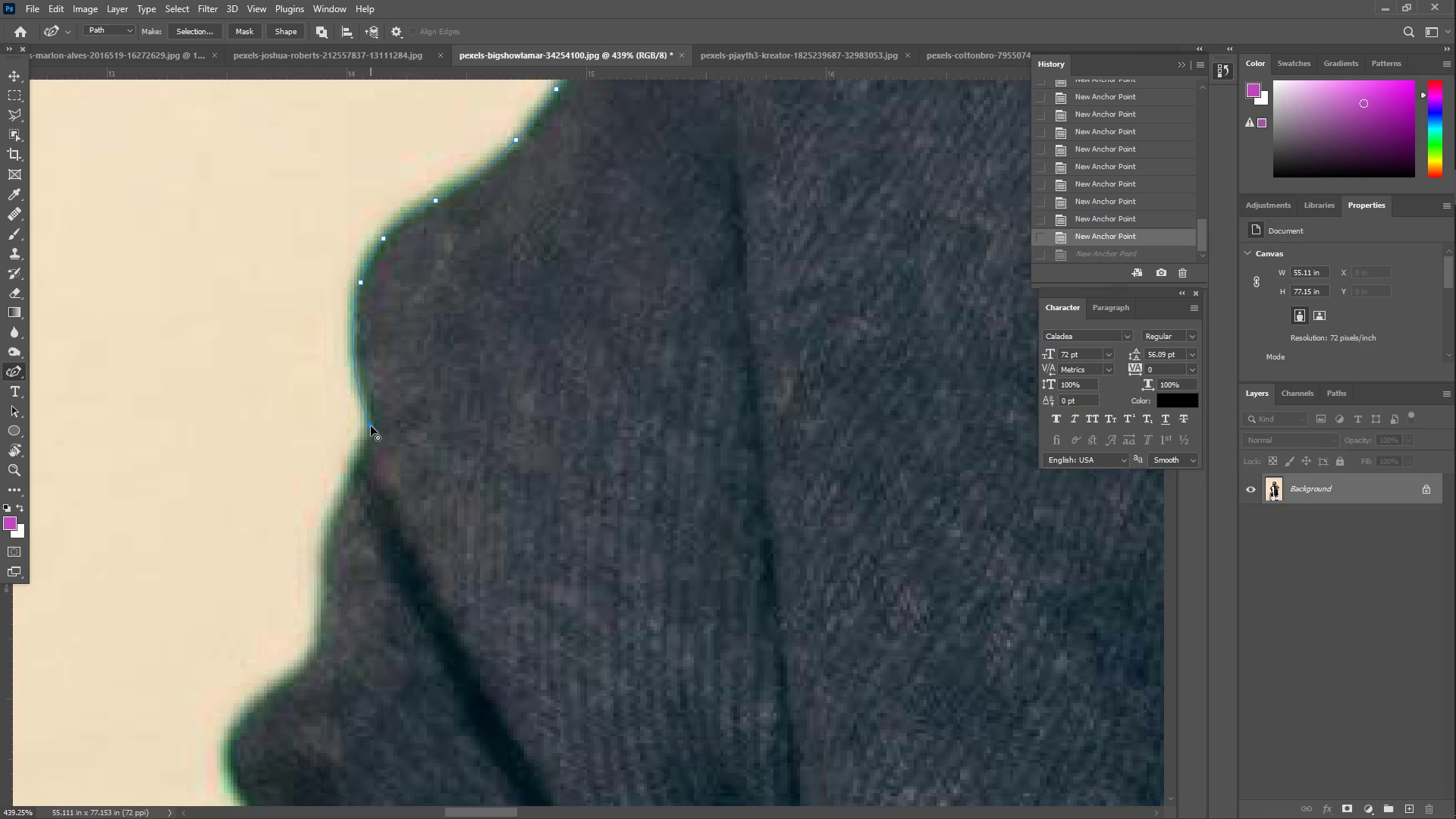 
double_click([371, 425])
 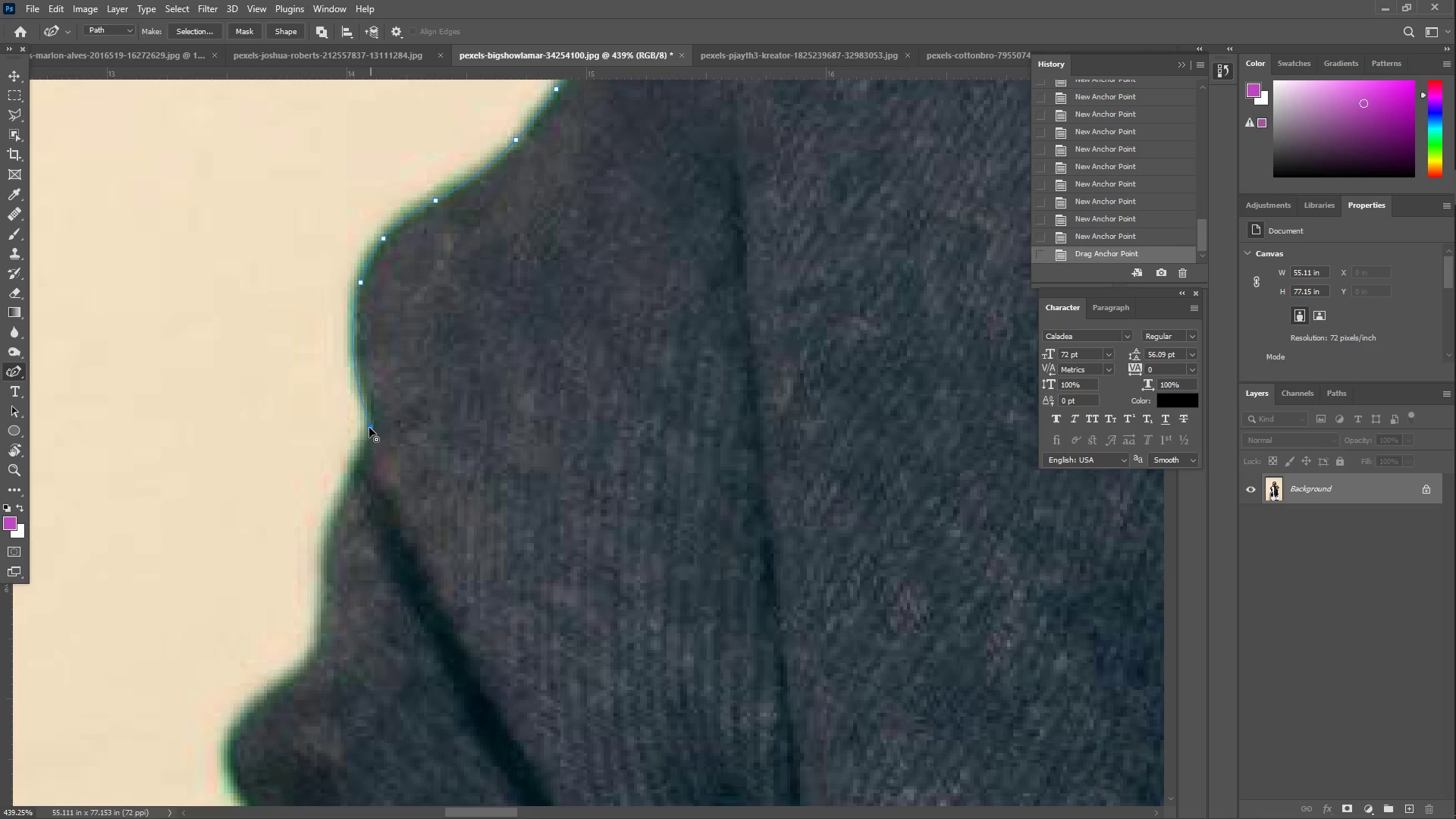 
left_click_drag(start_coordinate=[362, 441], to_coordinate=[356, 453])
 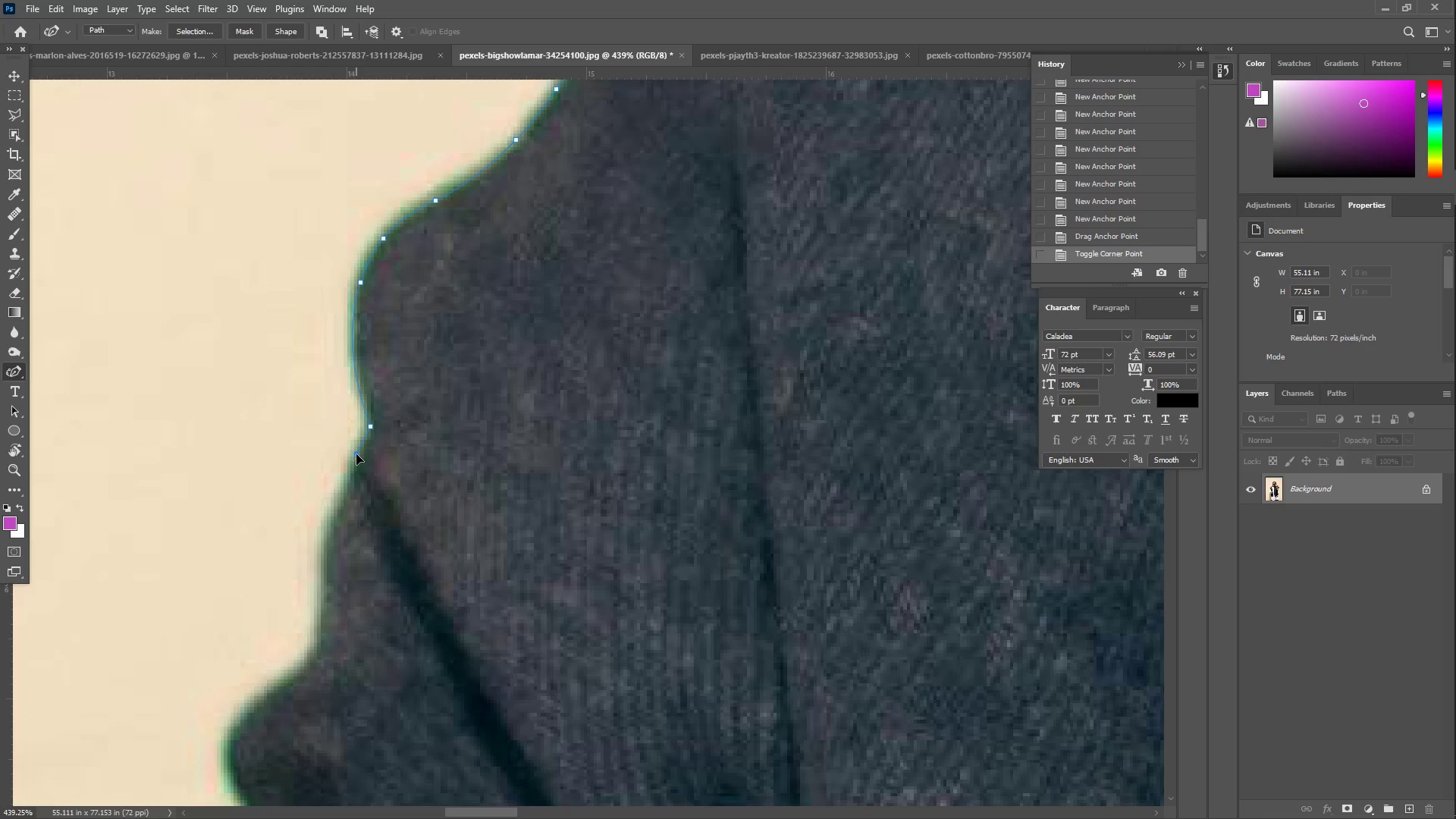 
left_click_drag(start_coordinate=[347, 478], to_coordinate=[330, 517])
 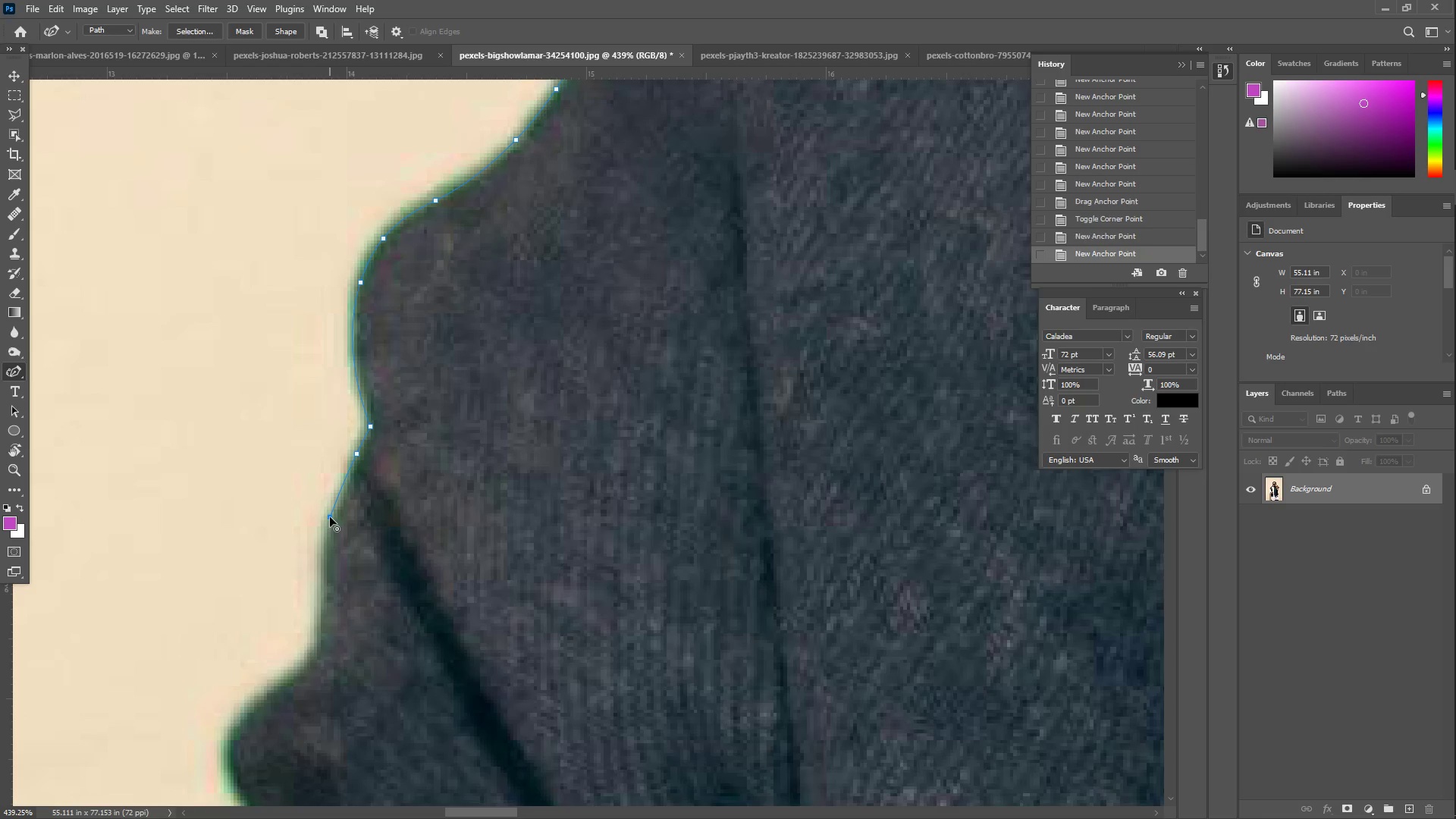 
hold_key(key=Space, duration=0.67)
 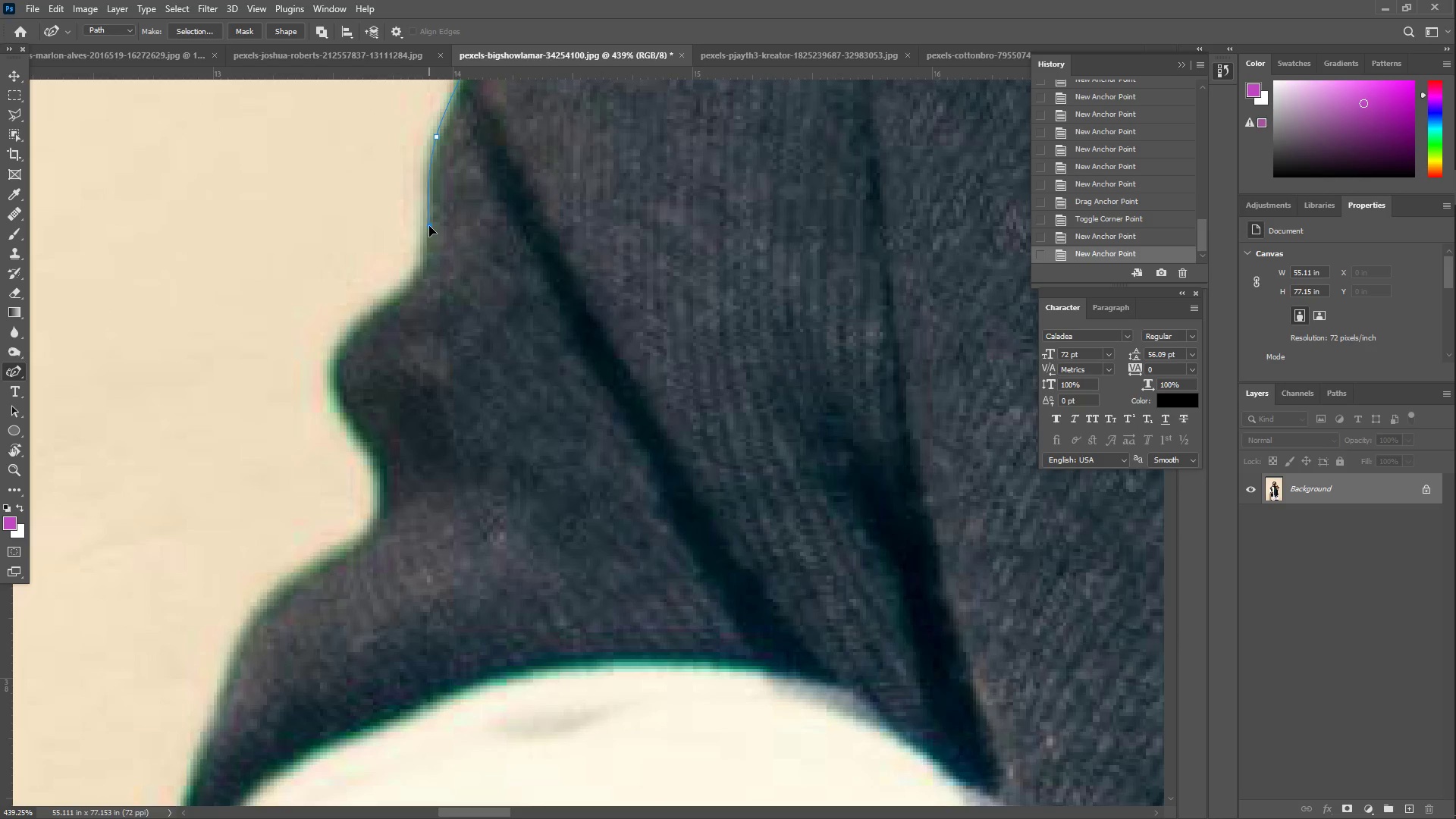 
left_click_drag(start_coordinate=[356, 520], to_coordinate=[462, 140])
 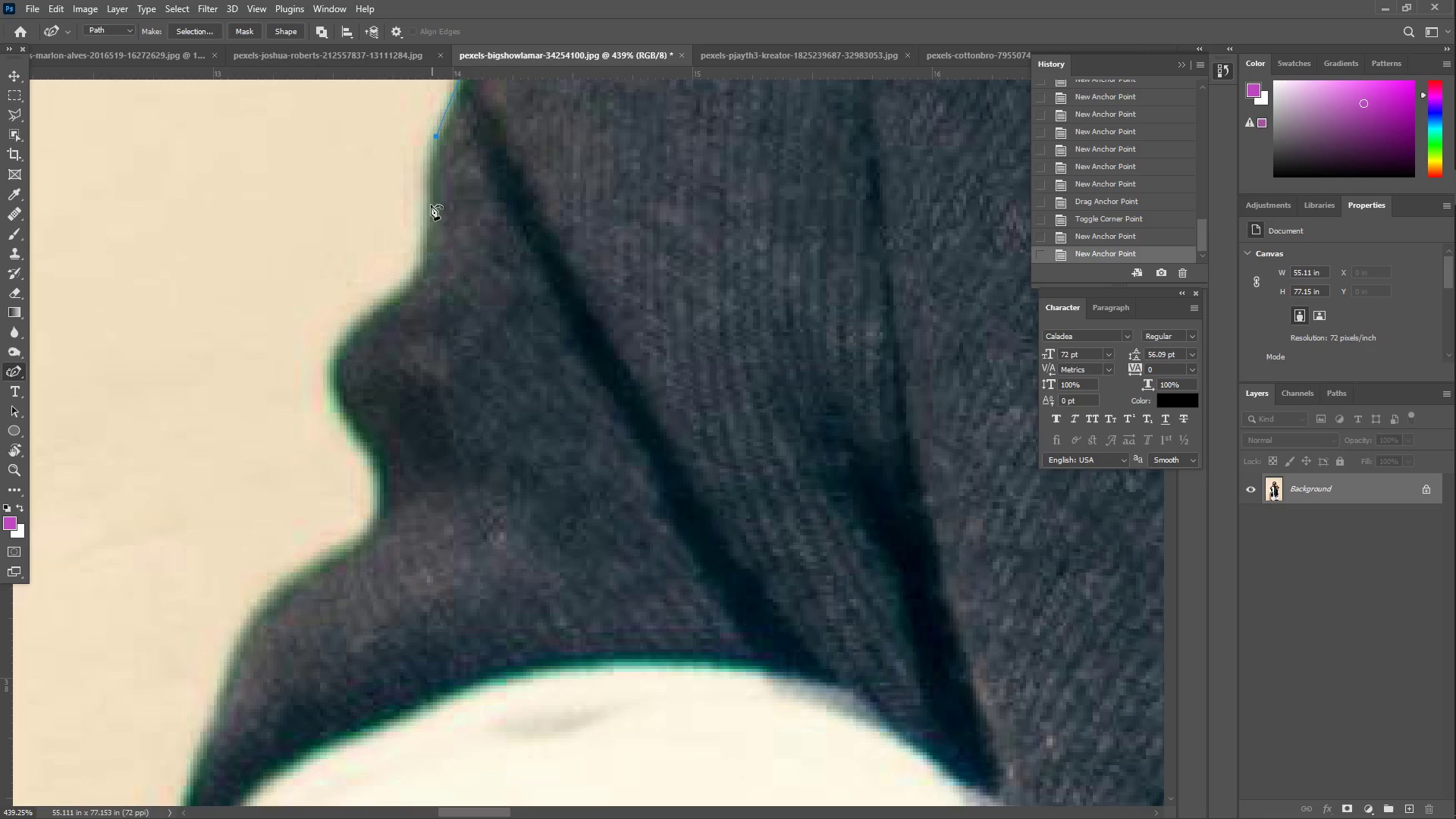 
left_click_drag(start_coordinate=[430, 209], to_coordinate=[428, 227])
 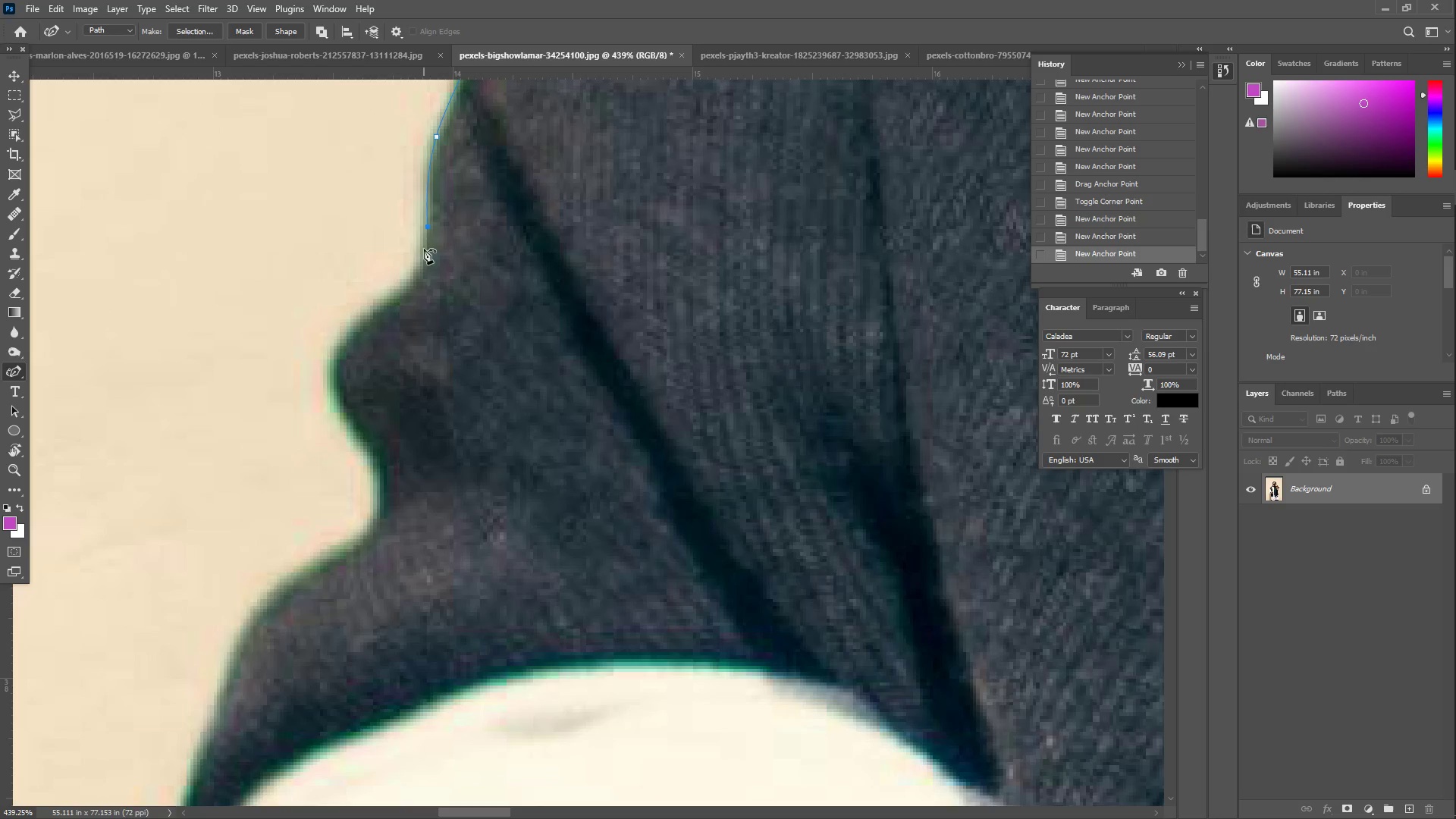 
left_click_drag(start_coordinate=[423, 260], to_coordinate=[419, 272])
 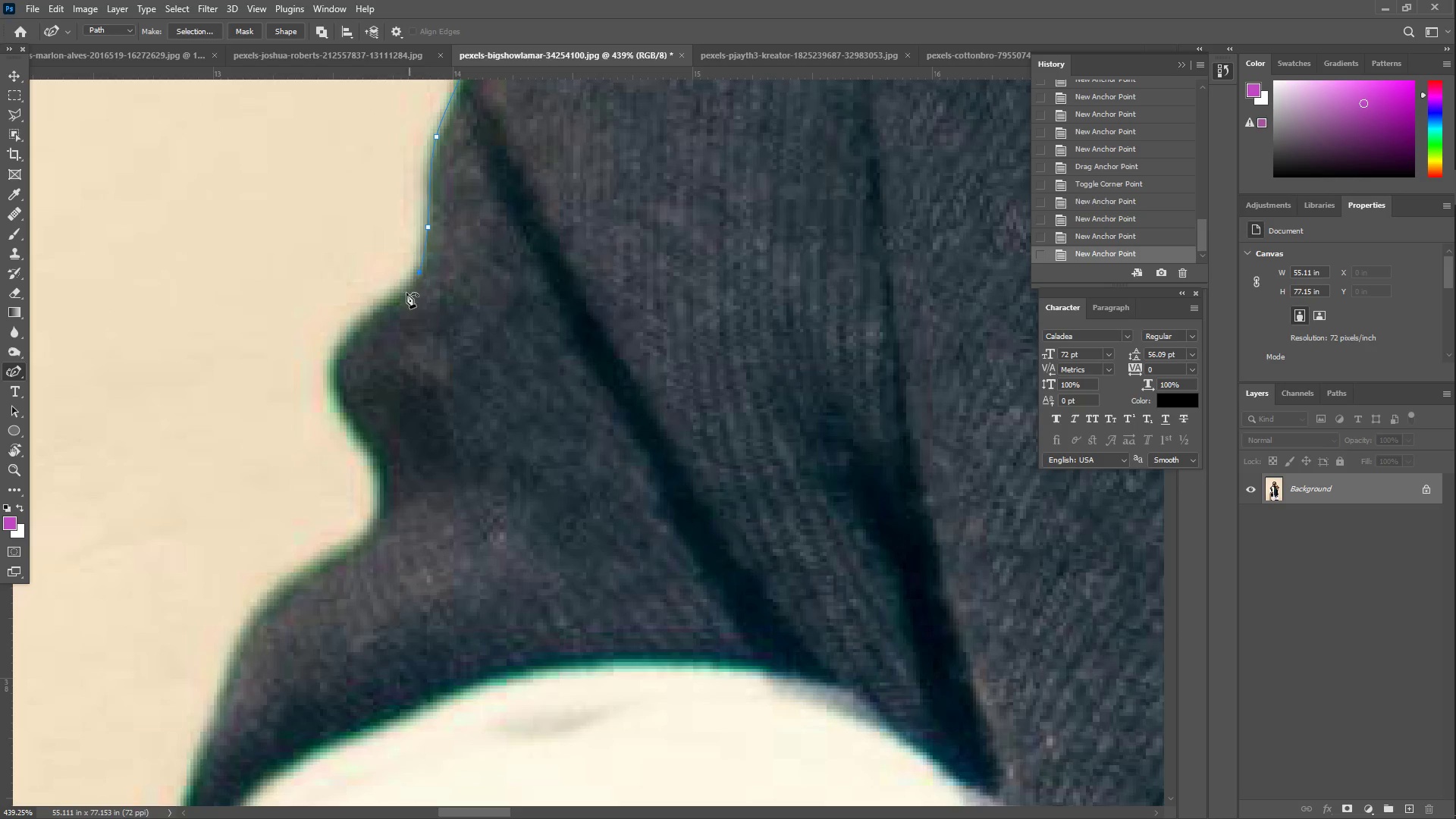 
left_click_drag(start_coordinate=[403, 297], to_coordinate=[397, 296])
 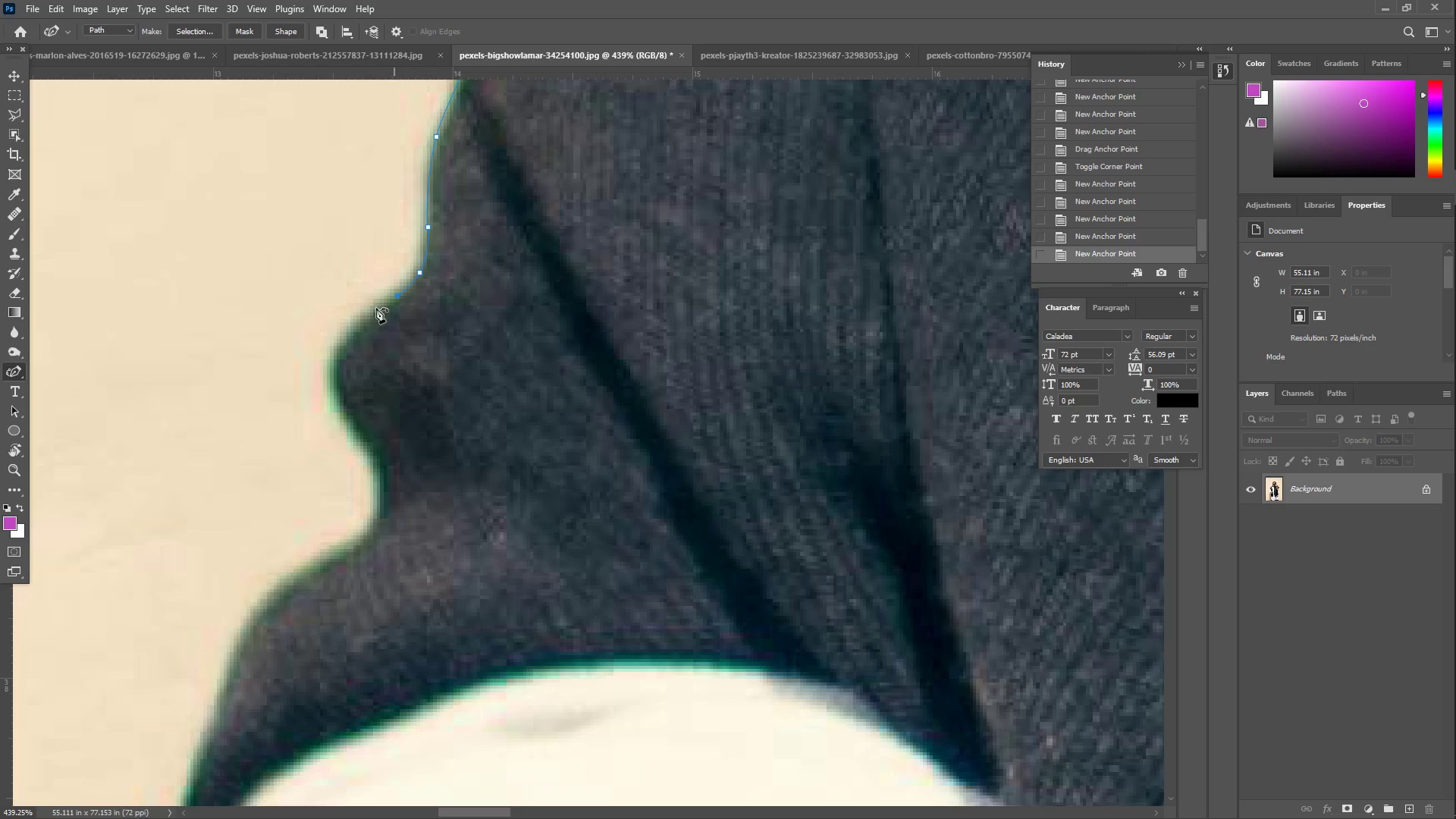 
left_click_drag(start_coordinate=[347, 322], to_coordinate=[336, 352])
 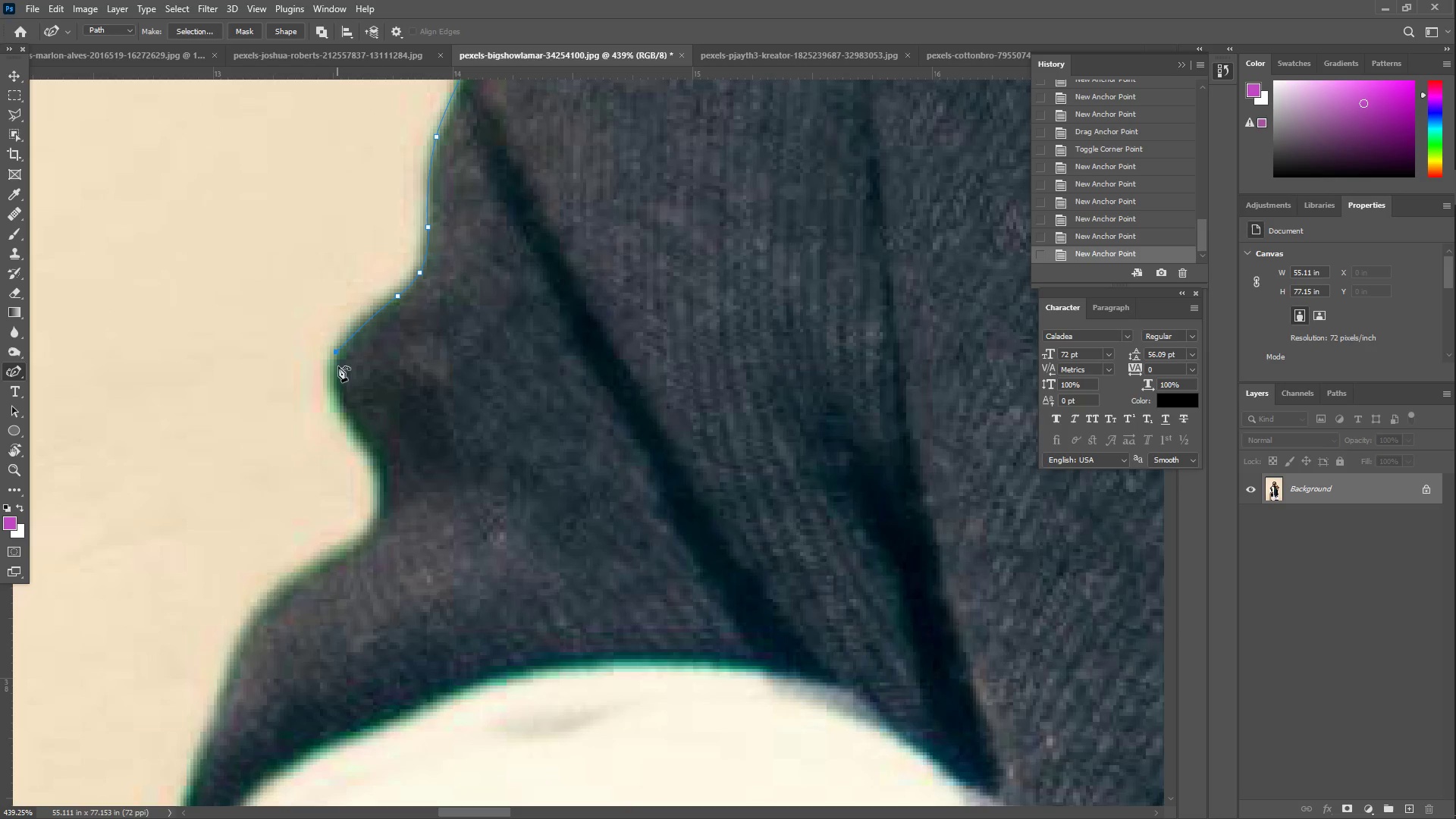 
left_click_drag(start_coordinate=[338, 378], to_coordinate=[339, 403])
 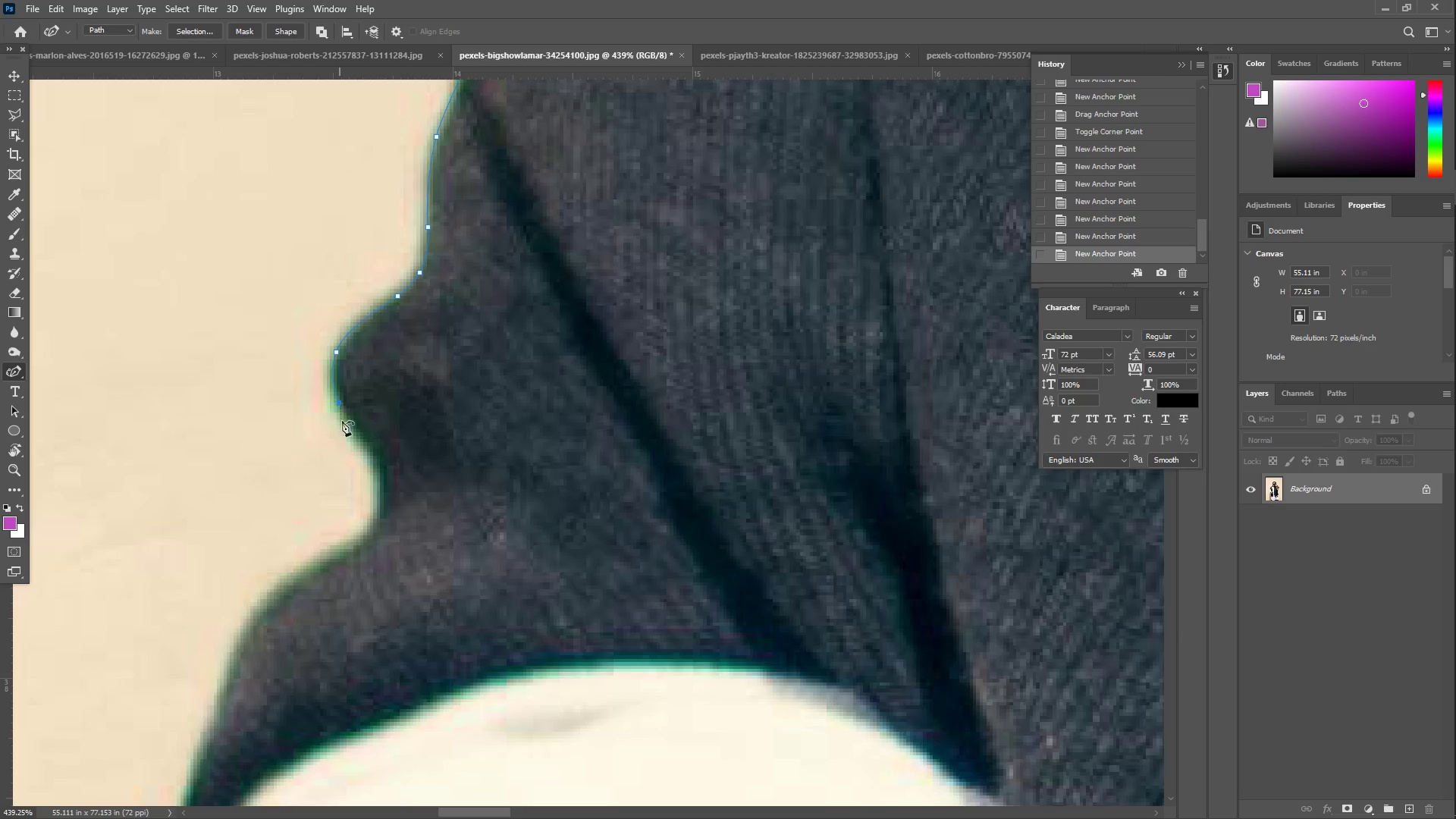 
left_click_drag(start_coordinate=[345, 436], to_coordinate=[375, 459])
 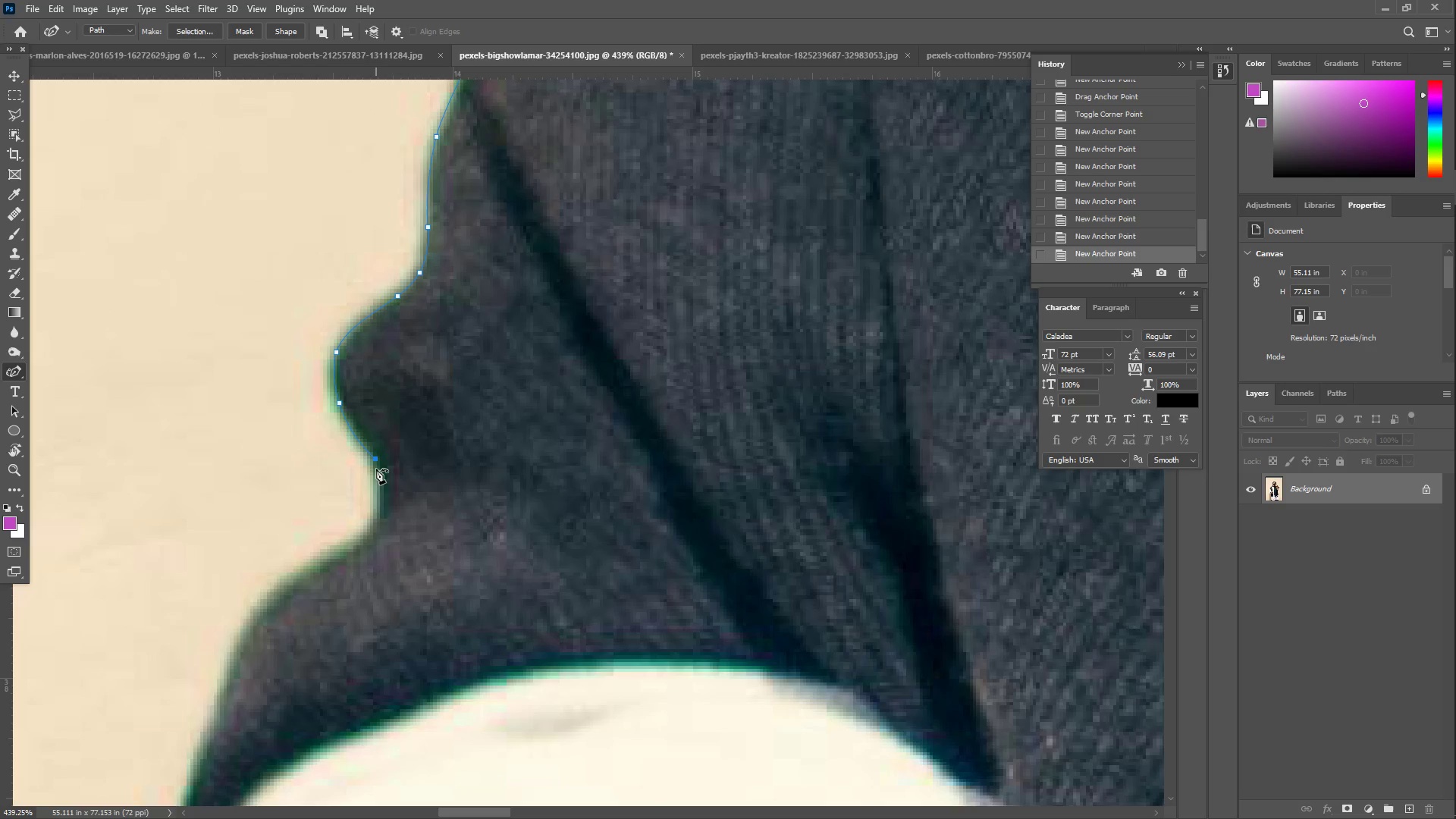 
left_click_drag(start_coordinate=[376, 480], to_coordinate=[375, 510])
 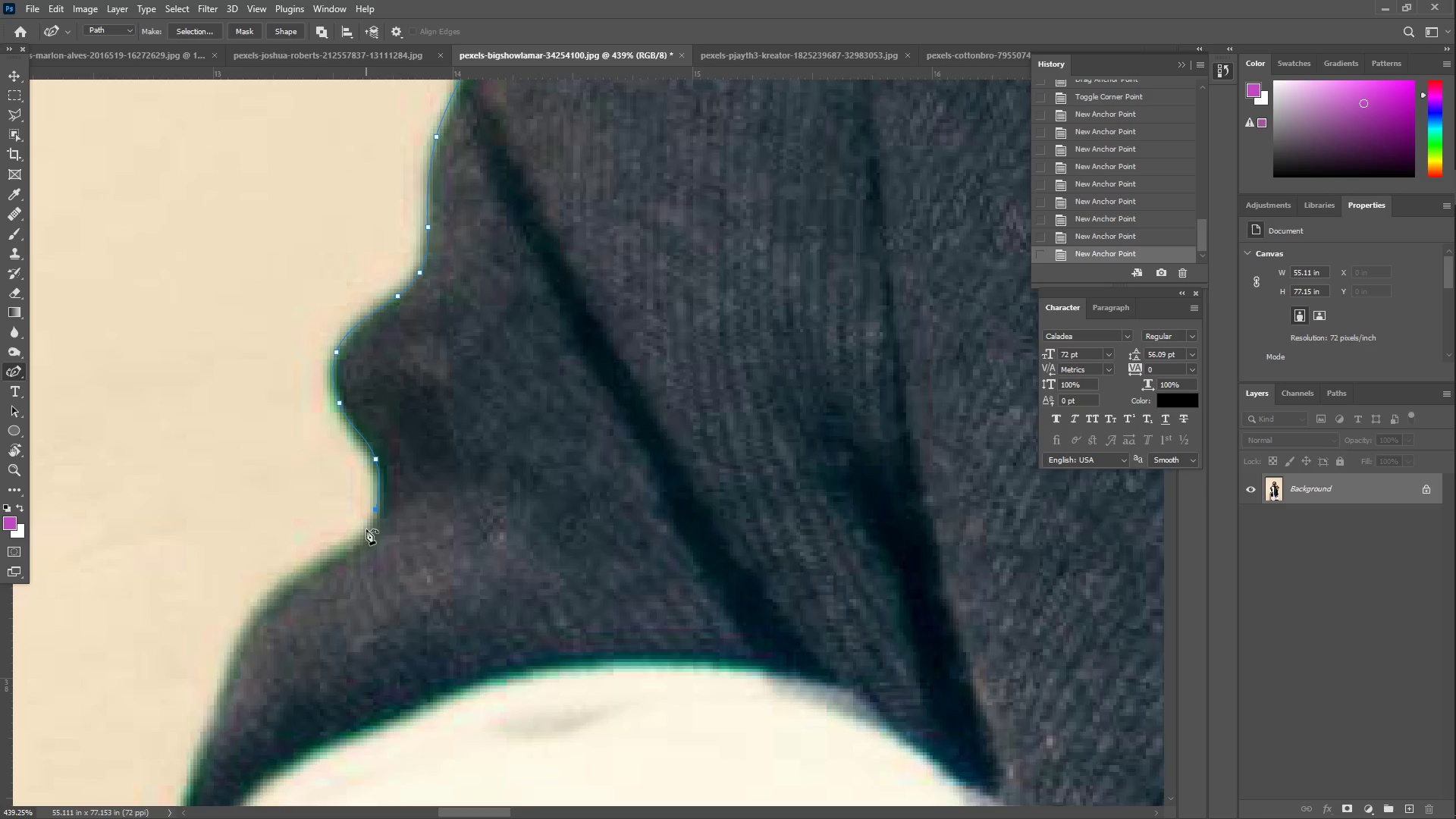 
hold_key(key=Space, duration=0.53)
 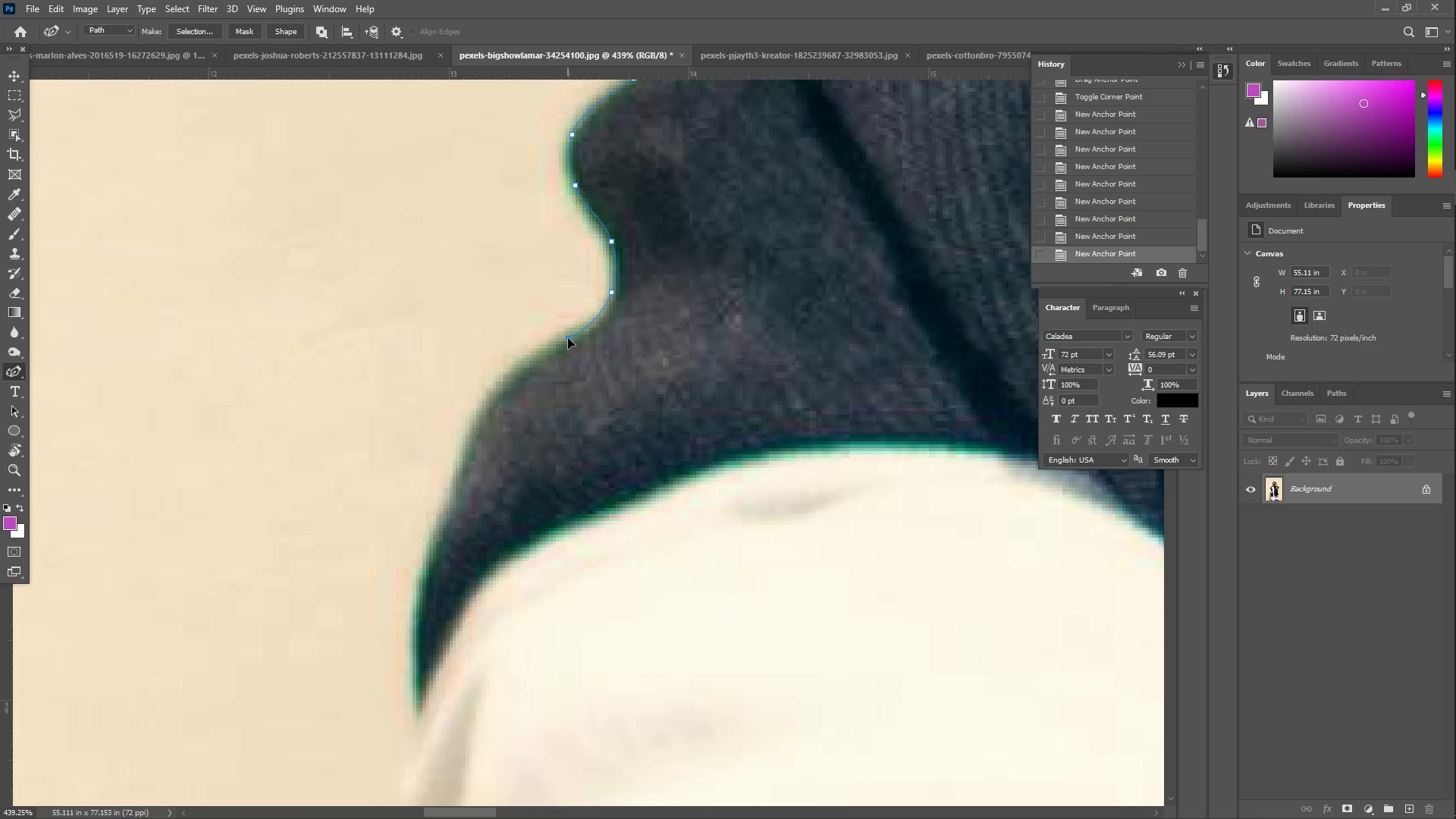 
left_click_drag(start_coordinate=[369, 536], to_coordinate=[605, 318])
 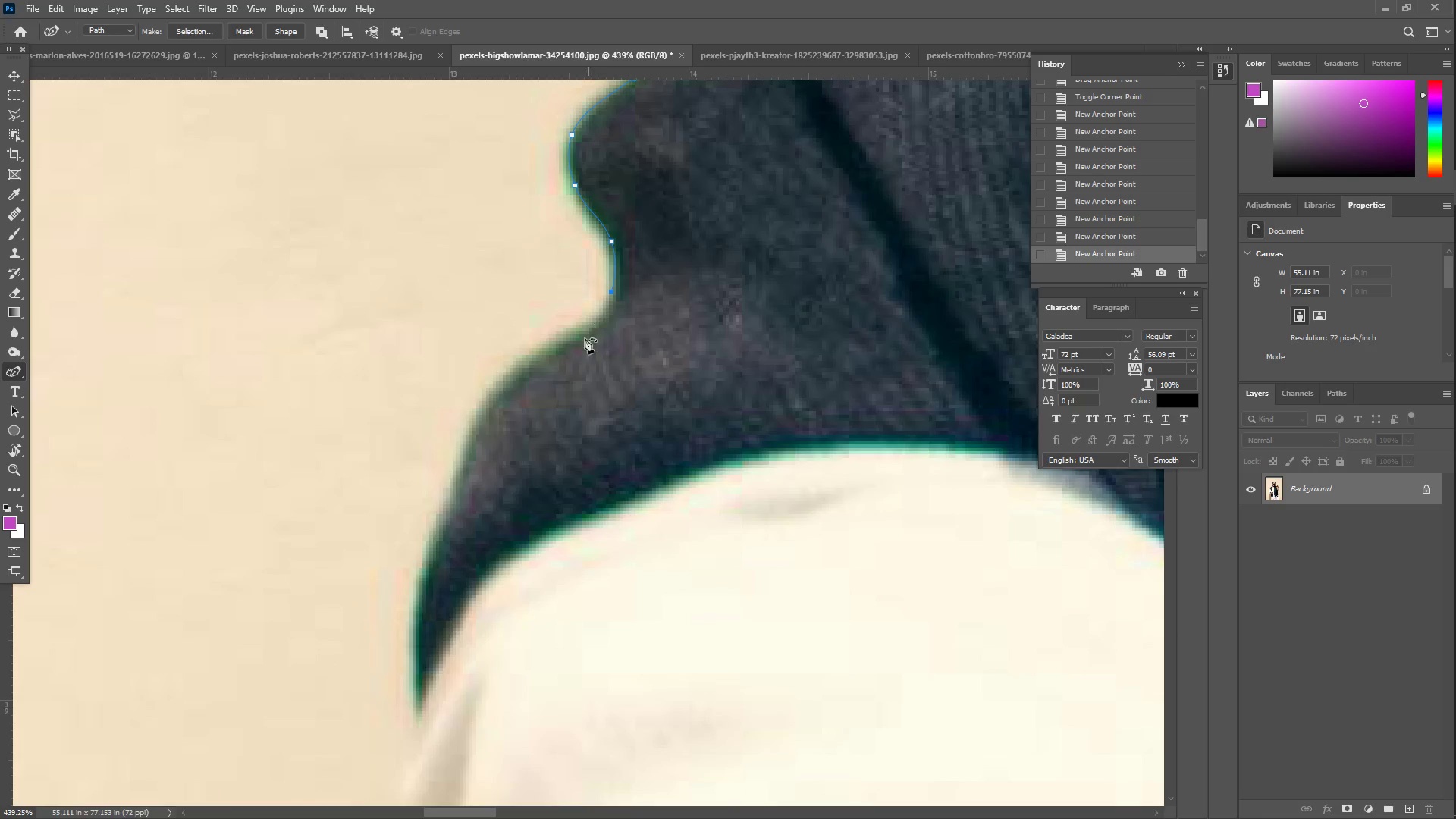 
left_click_drag(start_coordinate=[582, 342], to_coordinate=[568, 338])
 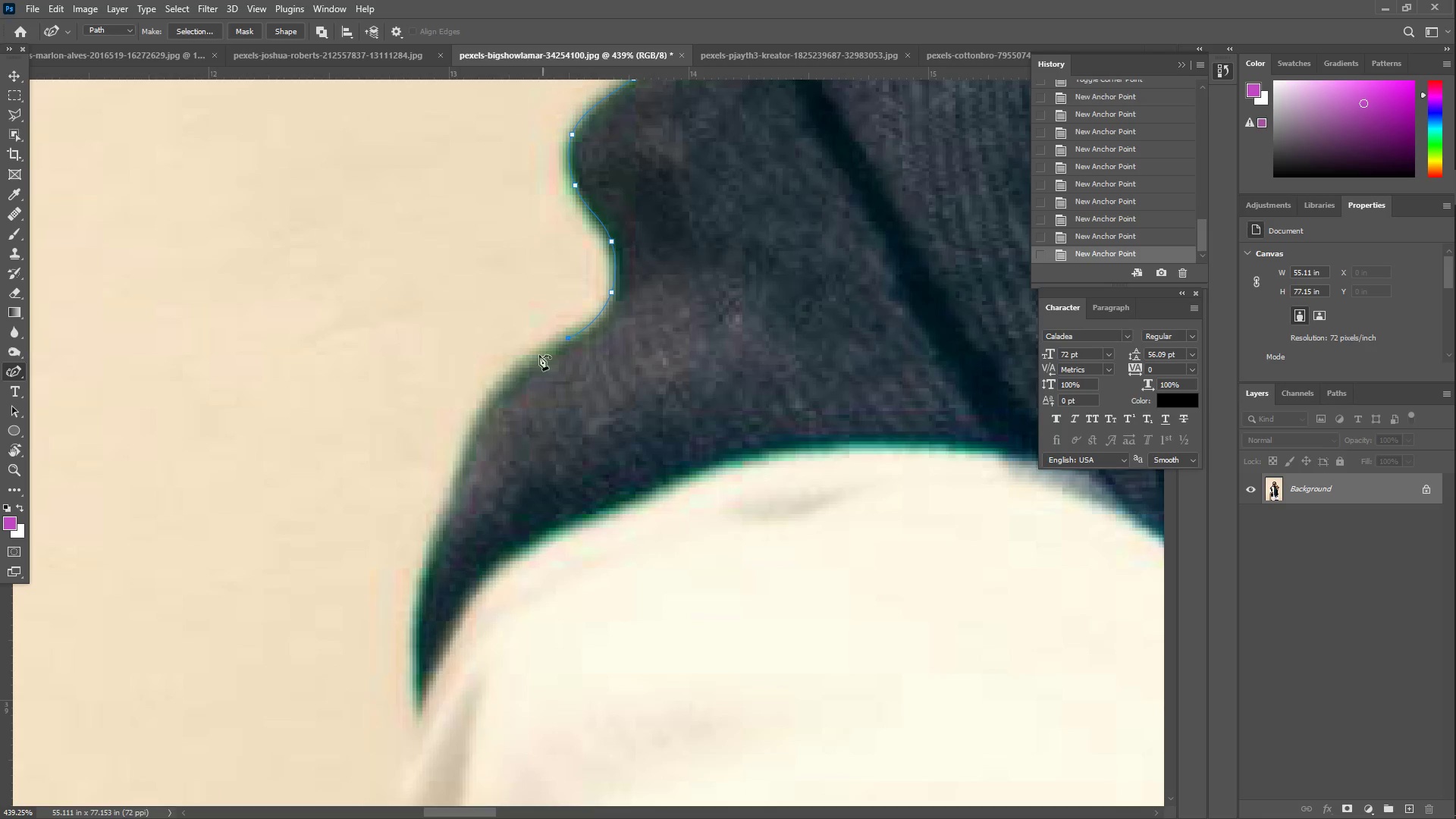 
left_click_drag(start_coordinate=[539, 356], to_coordinate=[510, 384])
 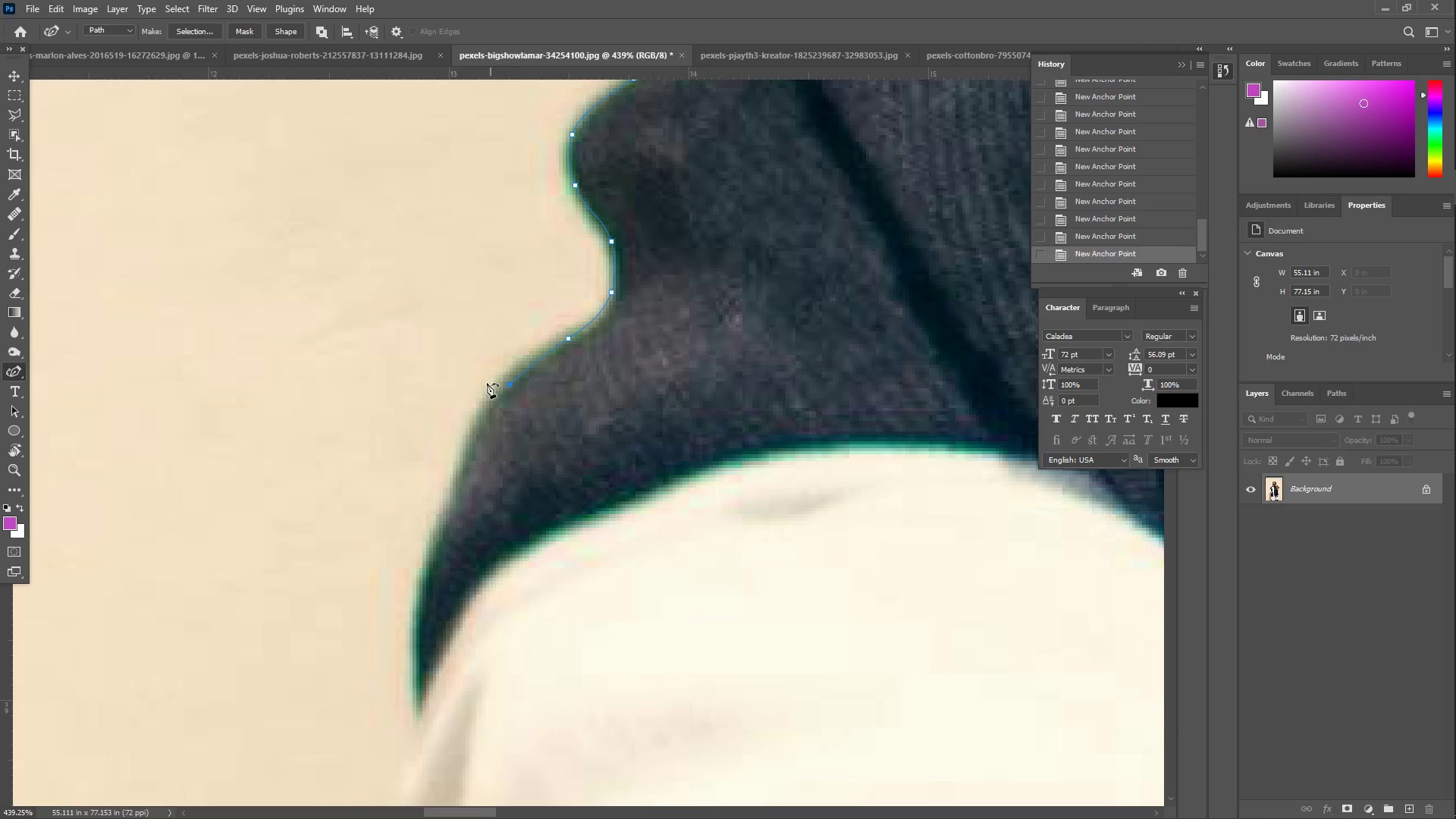 
left_click_drag(start_coordinate=[478, 397], to_coordinate=[474, 434])
 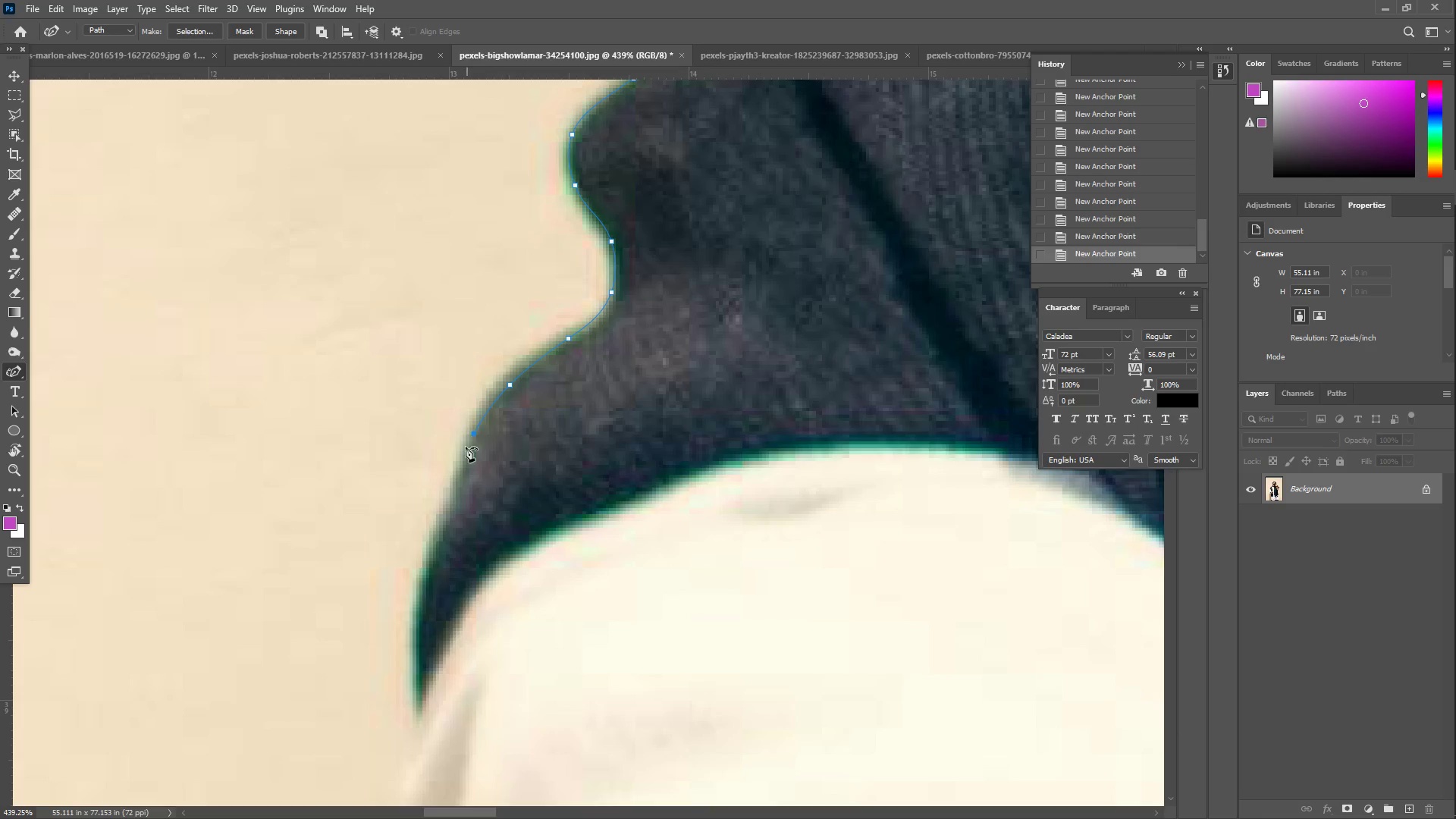 
left_click_drag(start_coordinate=[456, 468], to_coordinate=[452, 497])
 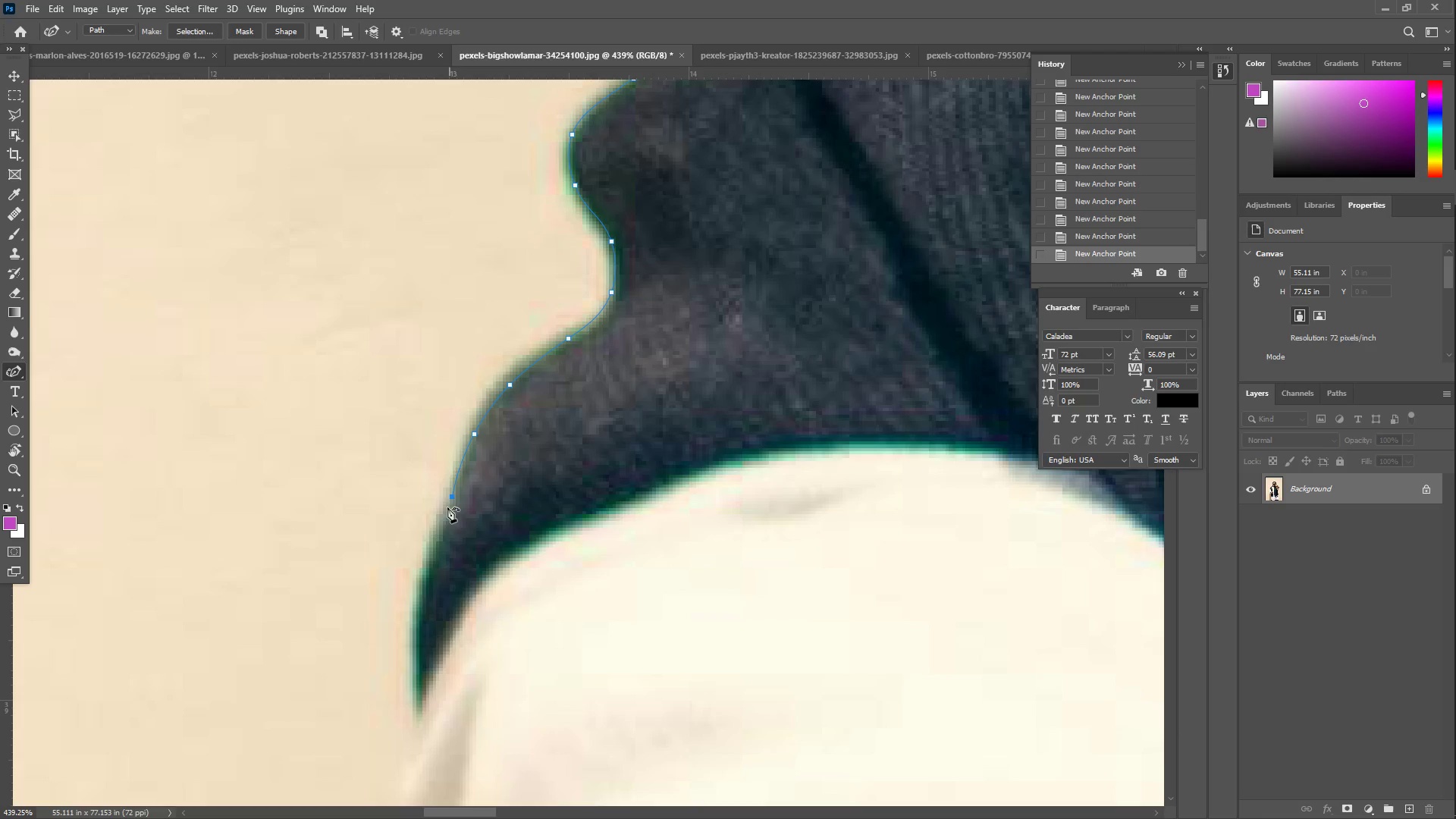 
left_click_drag(start_coordinate=[439, 526], to_coordinate=[422, 558])
 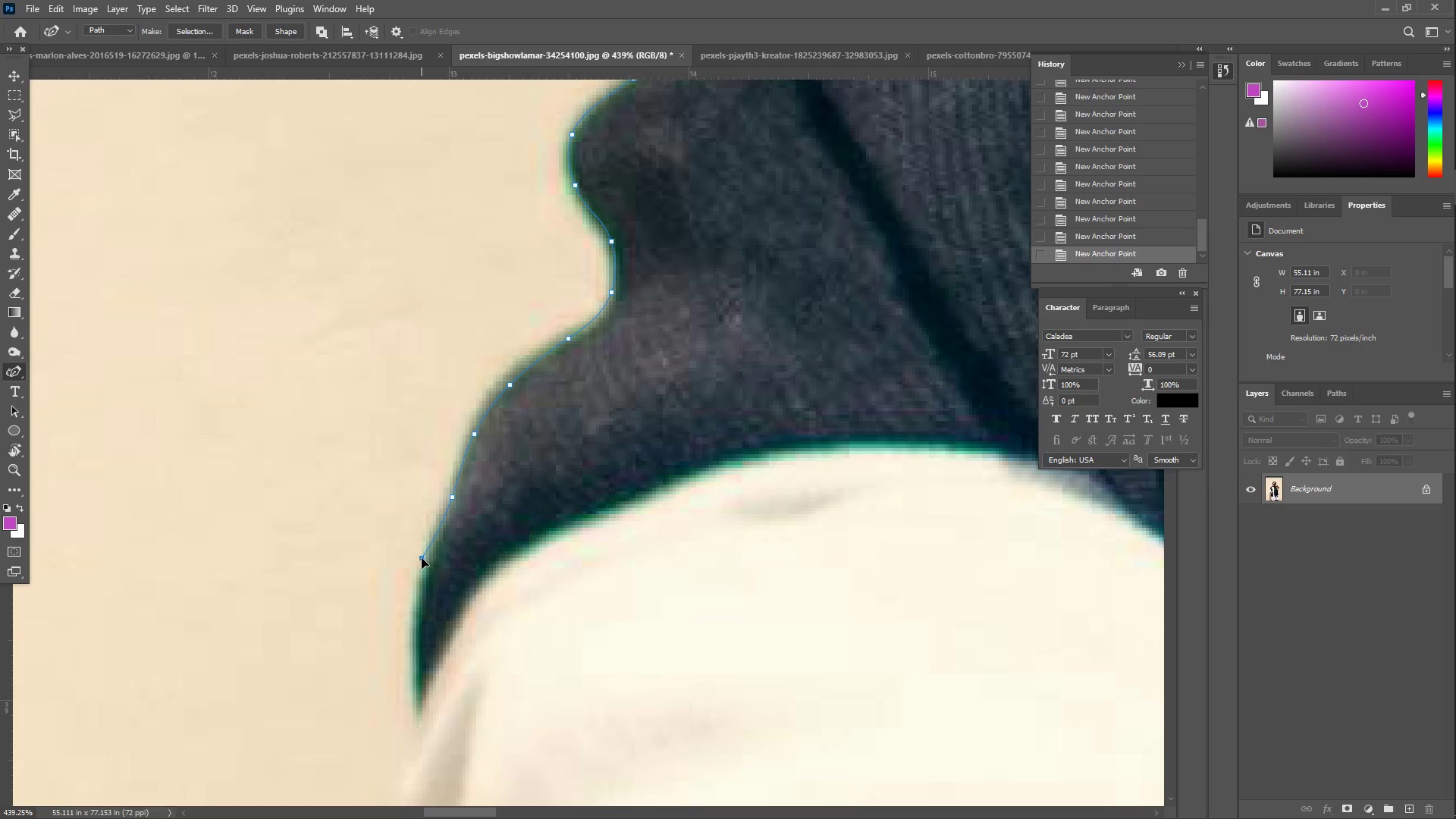 
hold_key(key=Space, duration=0.5)
 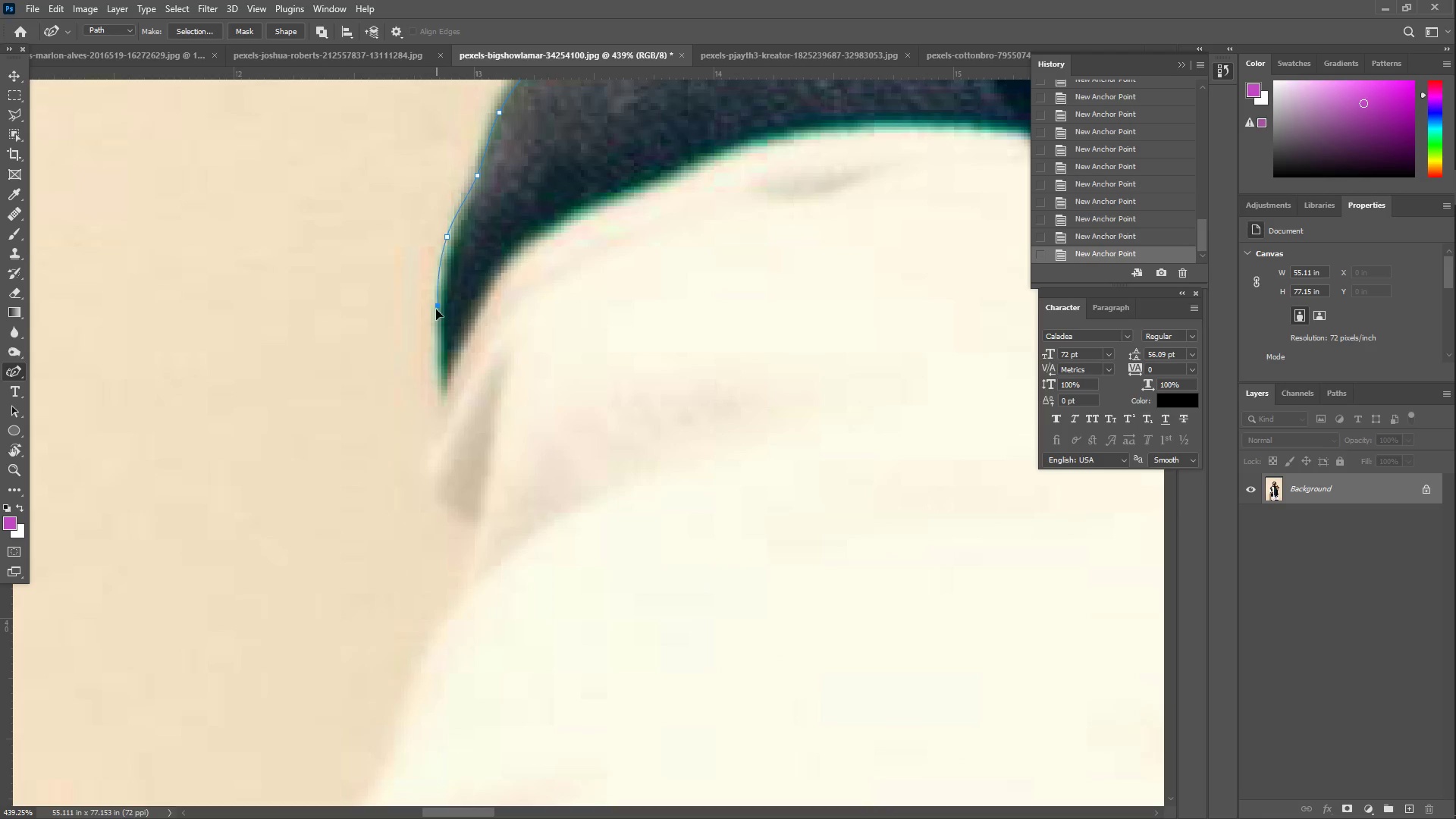 
left_click_drag(start_coordinate=[448, 520], to_coordinate=[473, 199])
 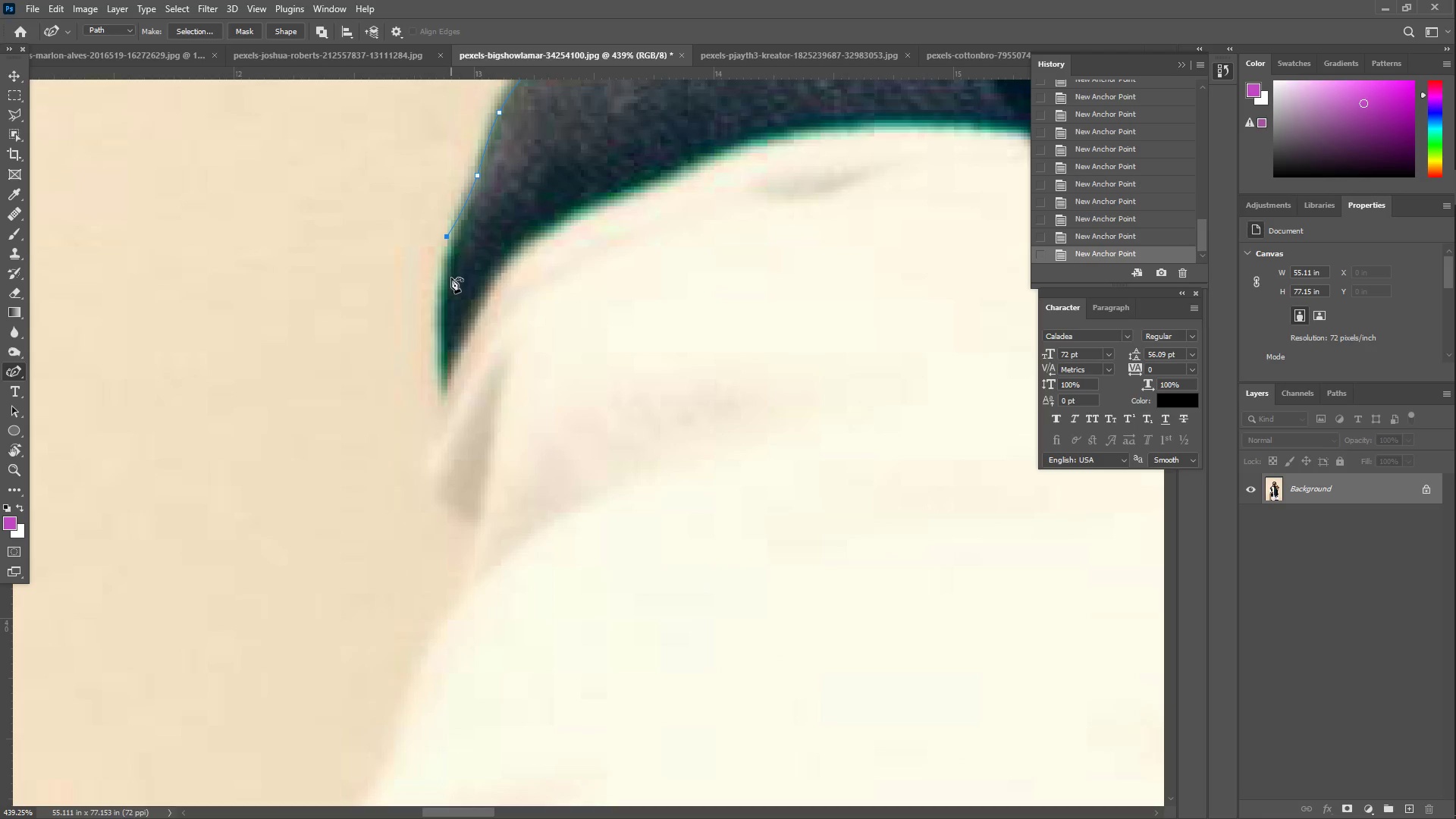 
left_click_drag(start_coordinate=[451, 278], to_coordinate=[441, 318])
 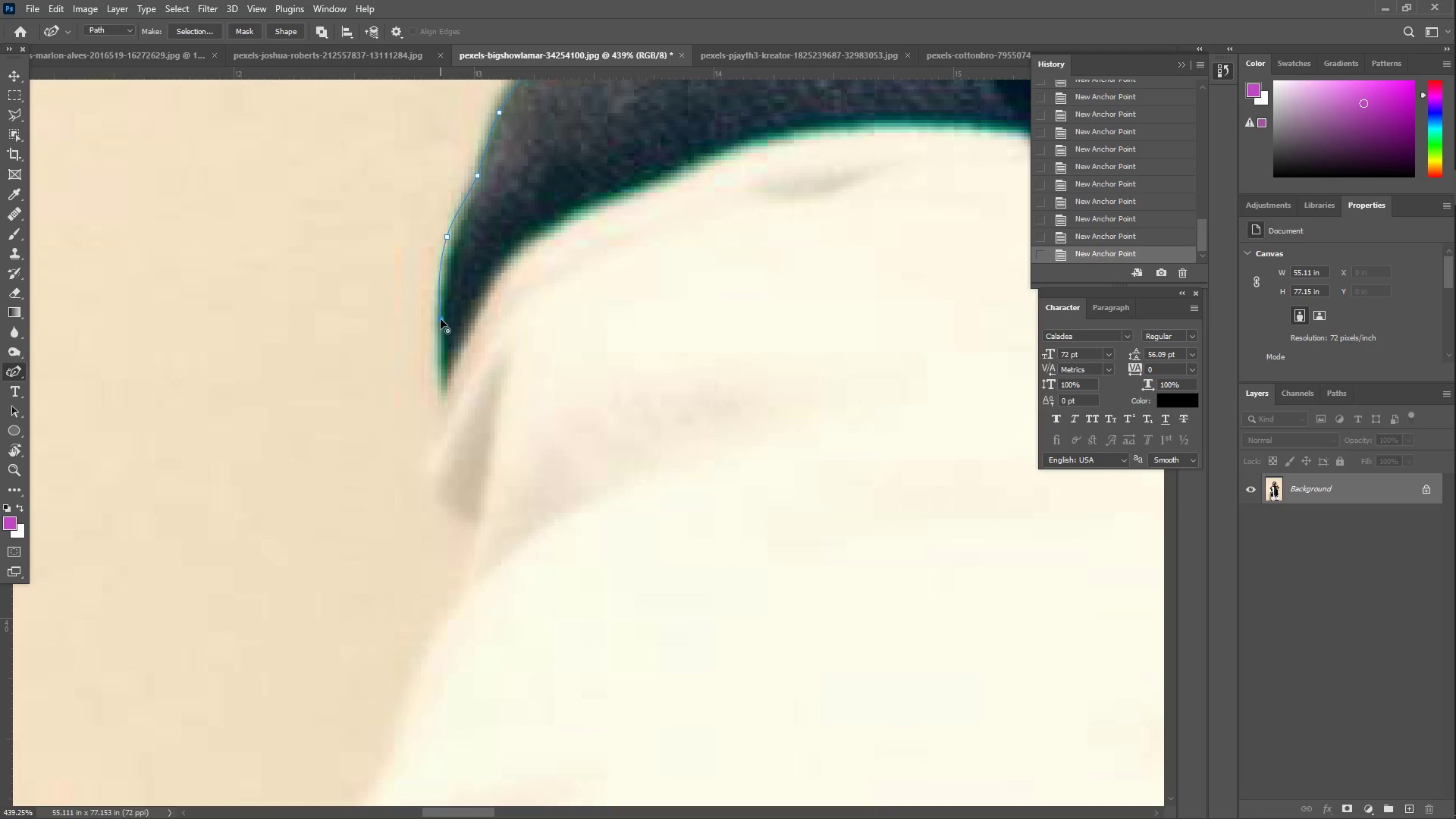 
left_click_drag(start_coordinate=[440, 347], to_coordinate=[441, 394])
 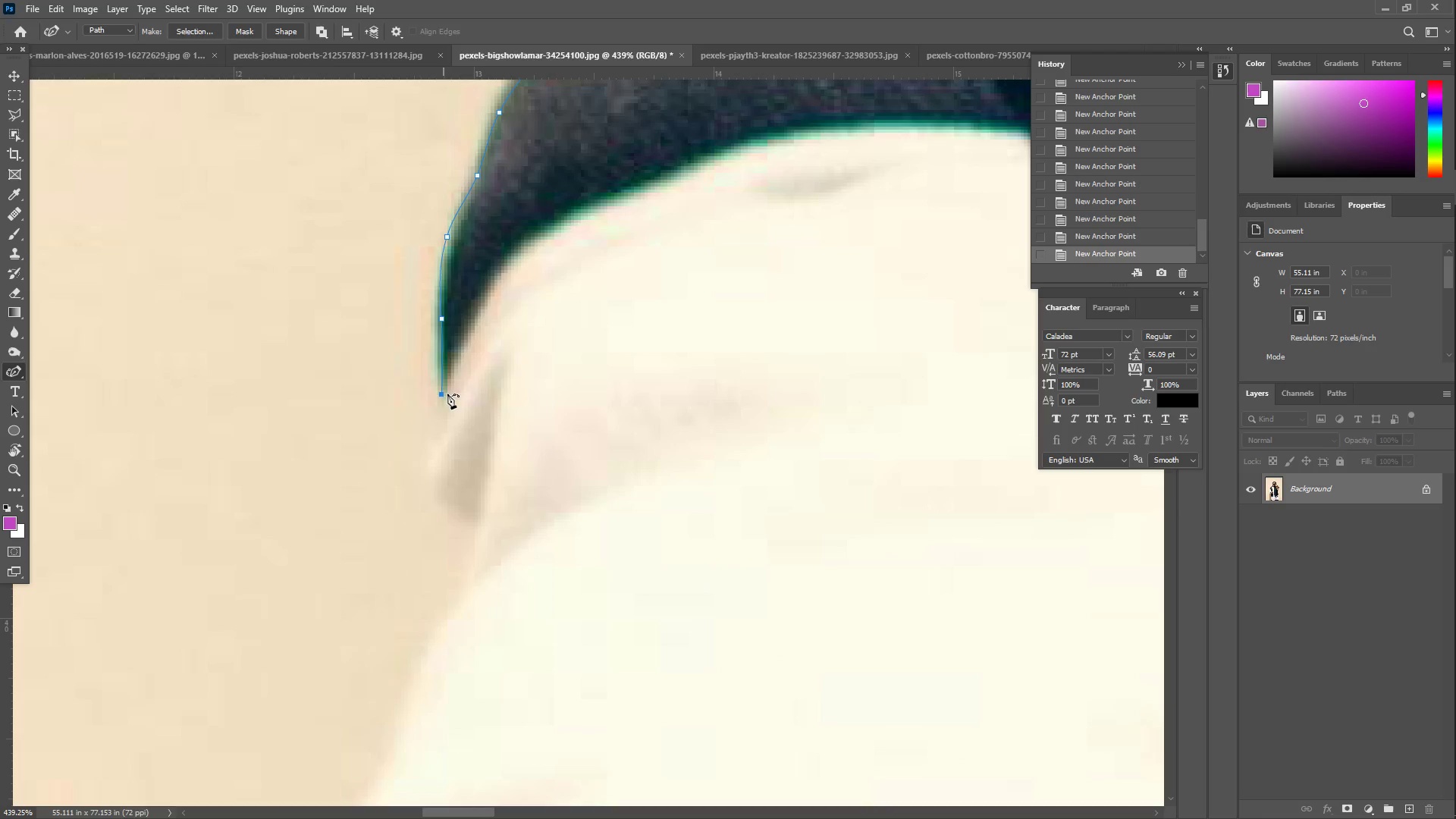 
key(Z)
 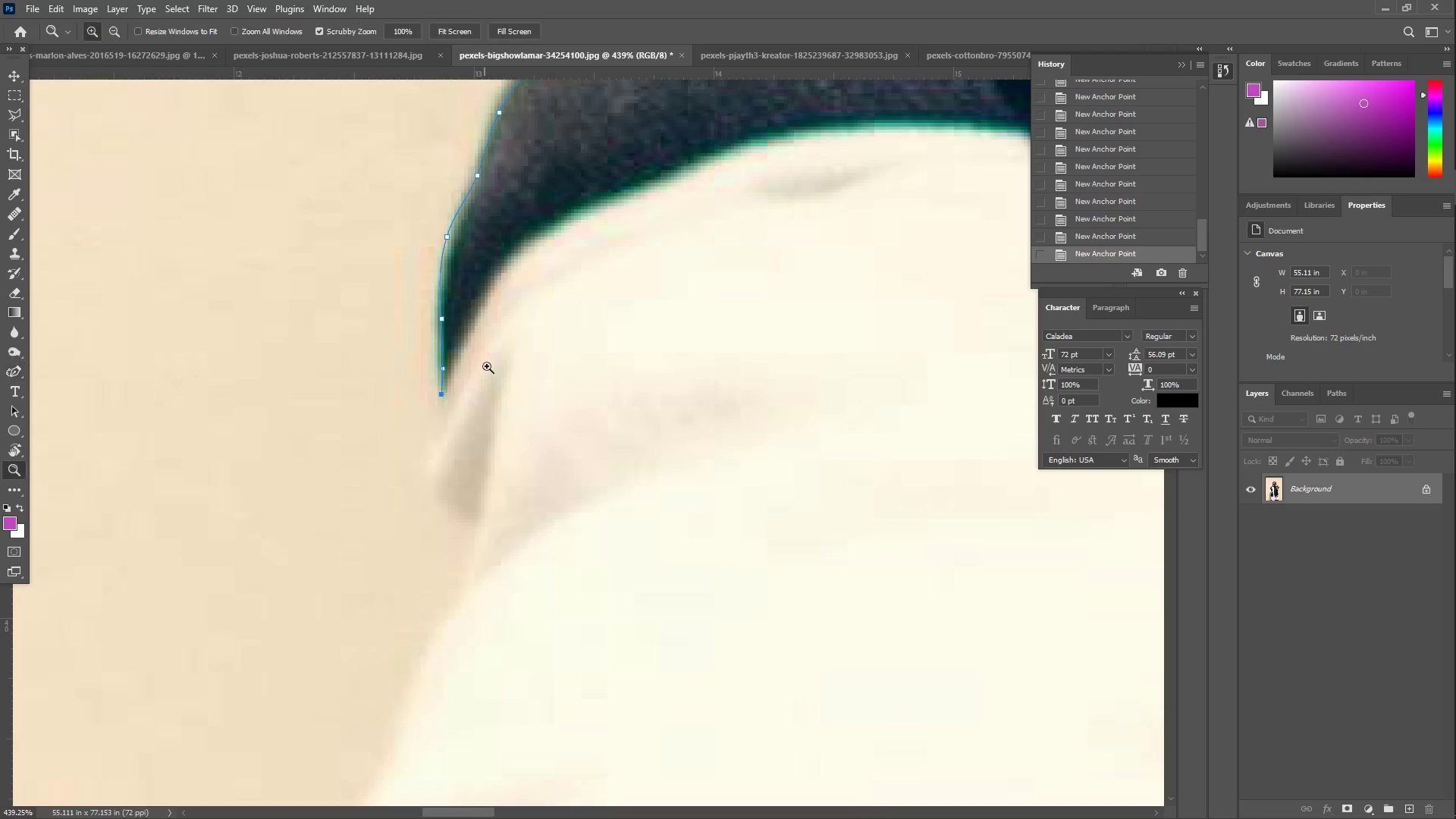 
left_click_drag(start_coordinate=[493, 366], to_coordinate=[425, 361])
 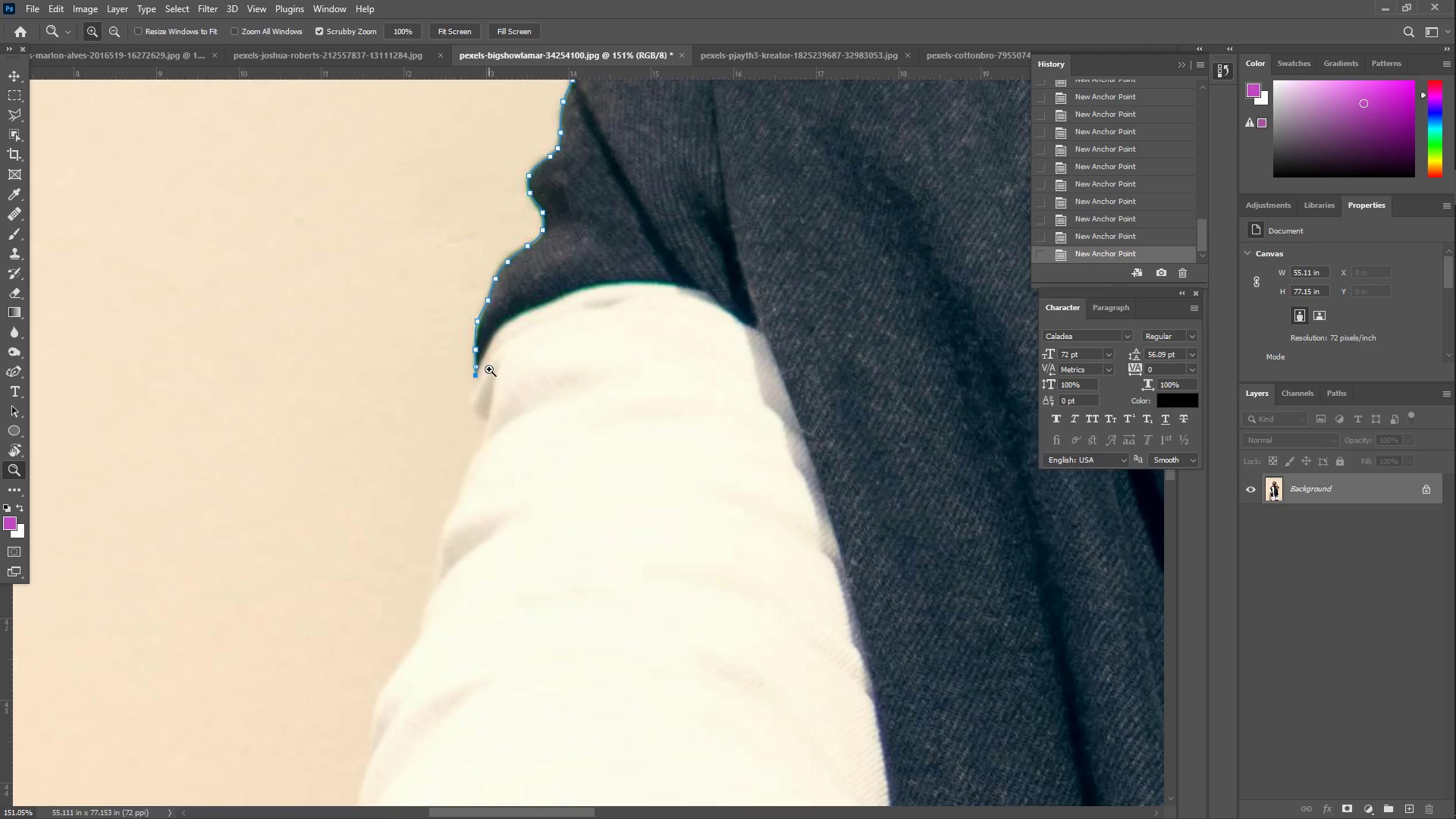 
hold_key(key=Space, duration=1.5)
 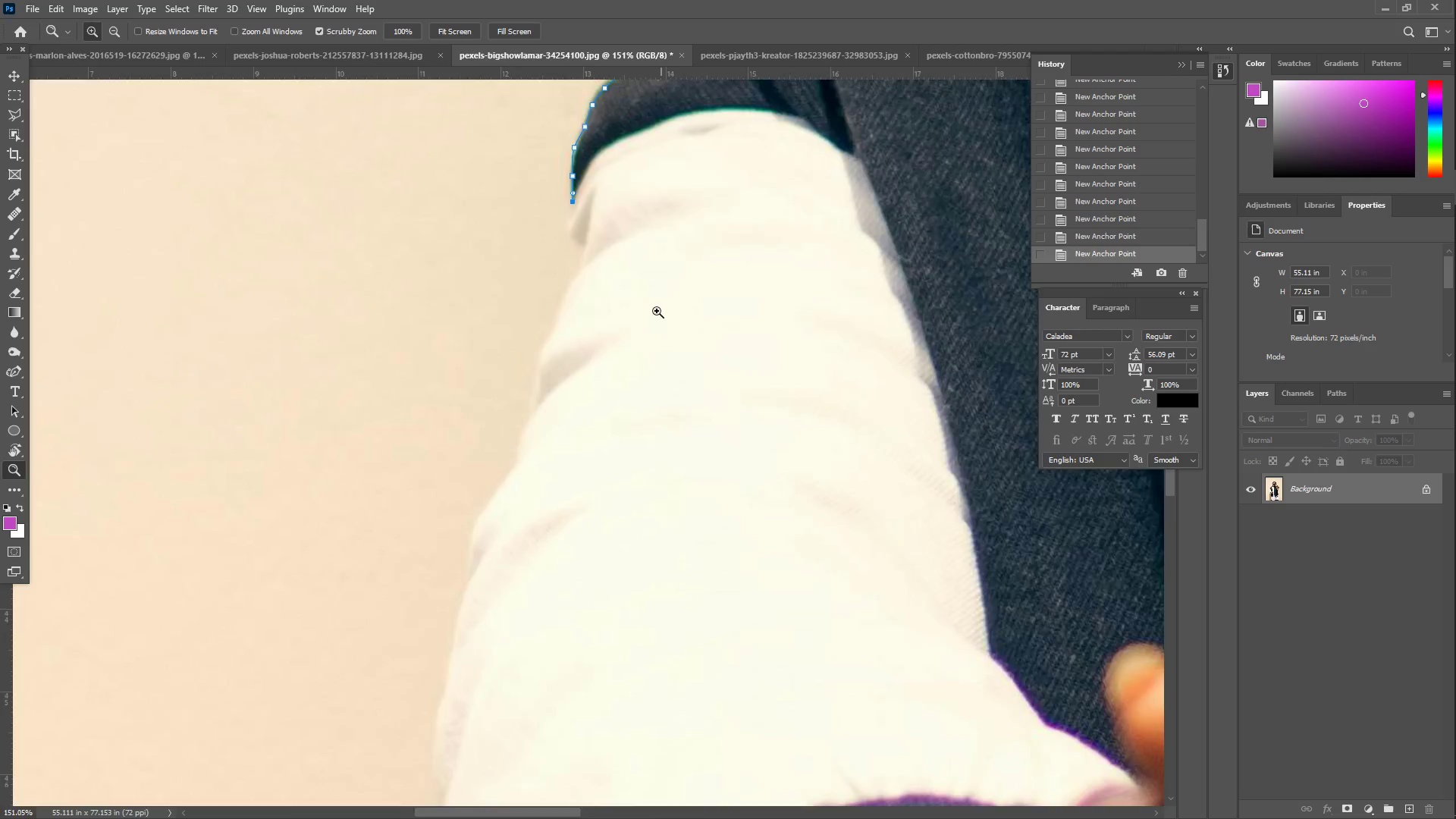 
left_click_drag(start_coordinate=[529, 316], to_coordinate=[667, 69])
 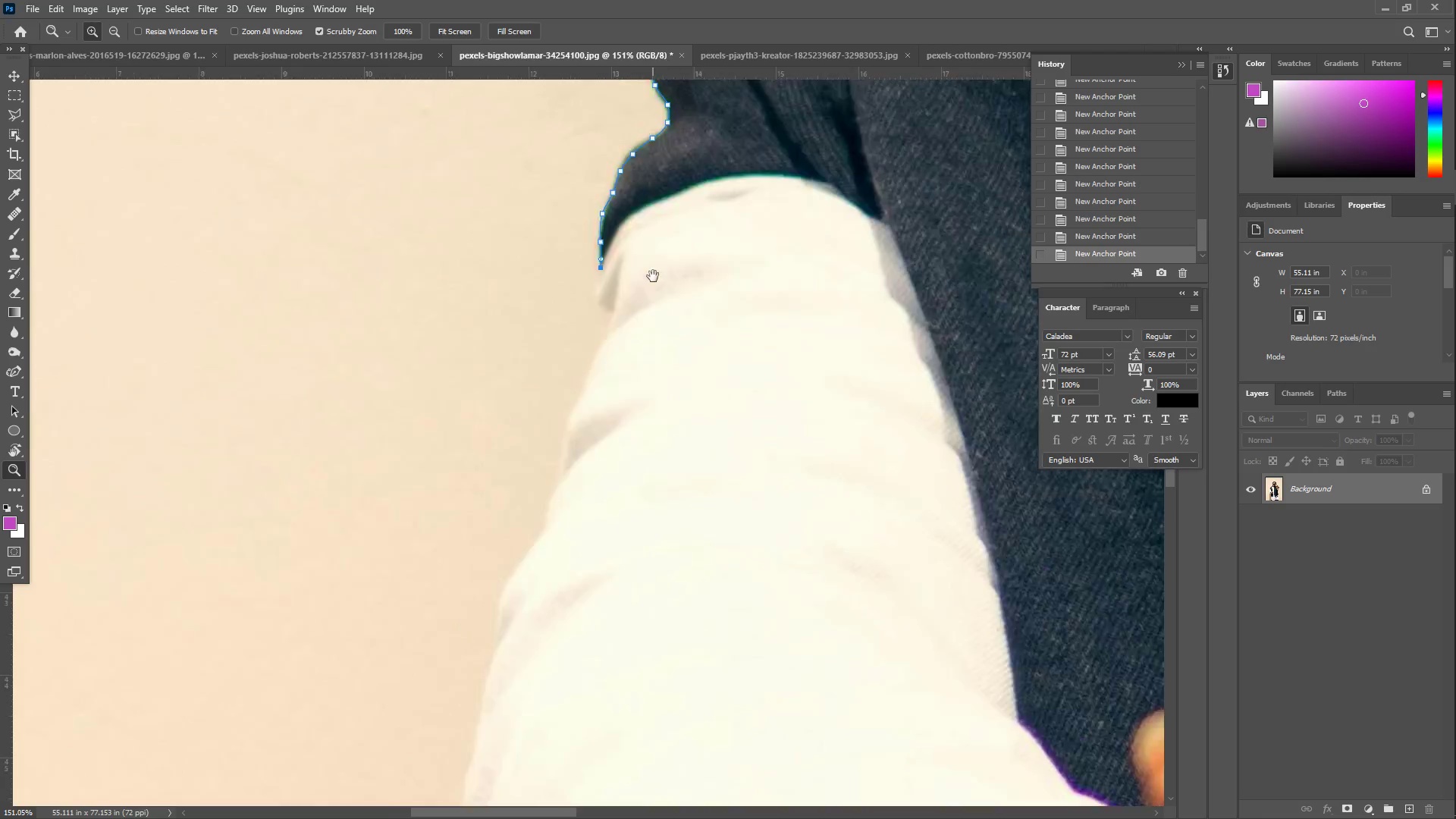 
left_click_drag(start_coordinate=[669, 358], to_coordinate=[626, 143])
 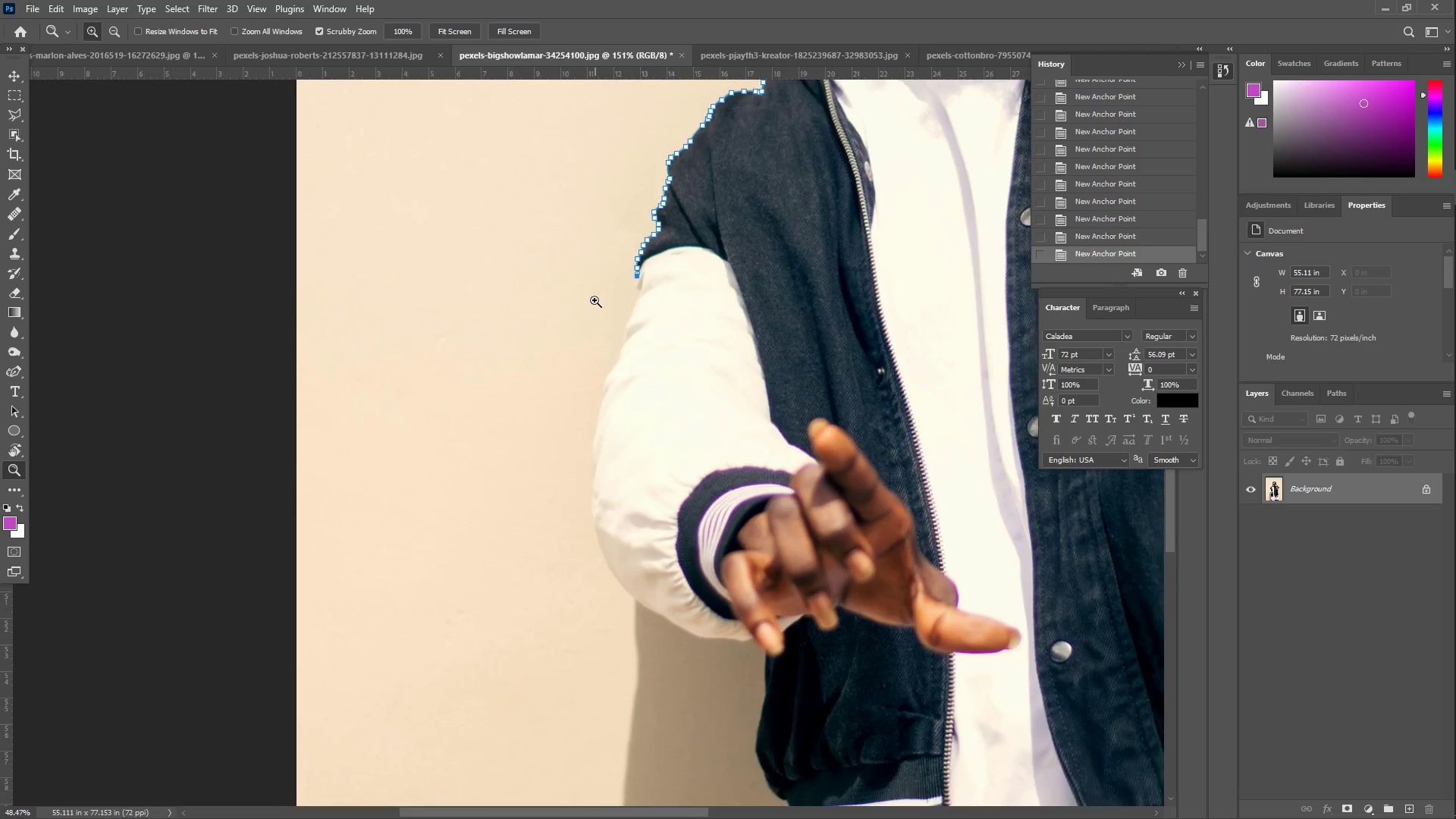 
key(Space)
 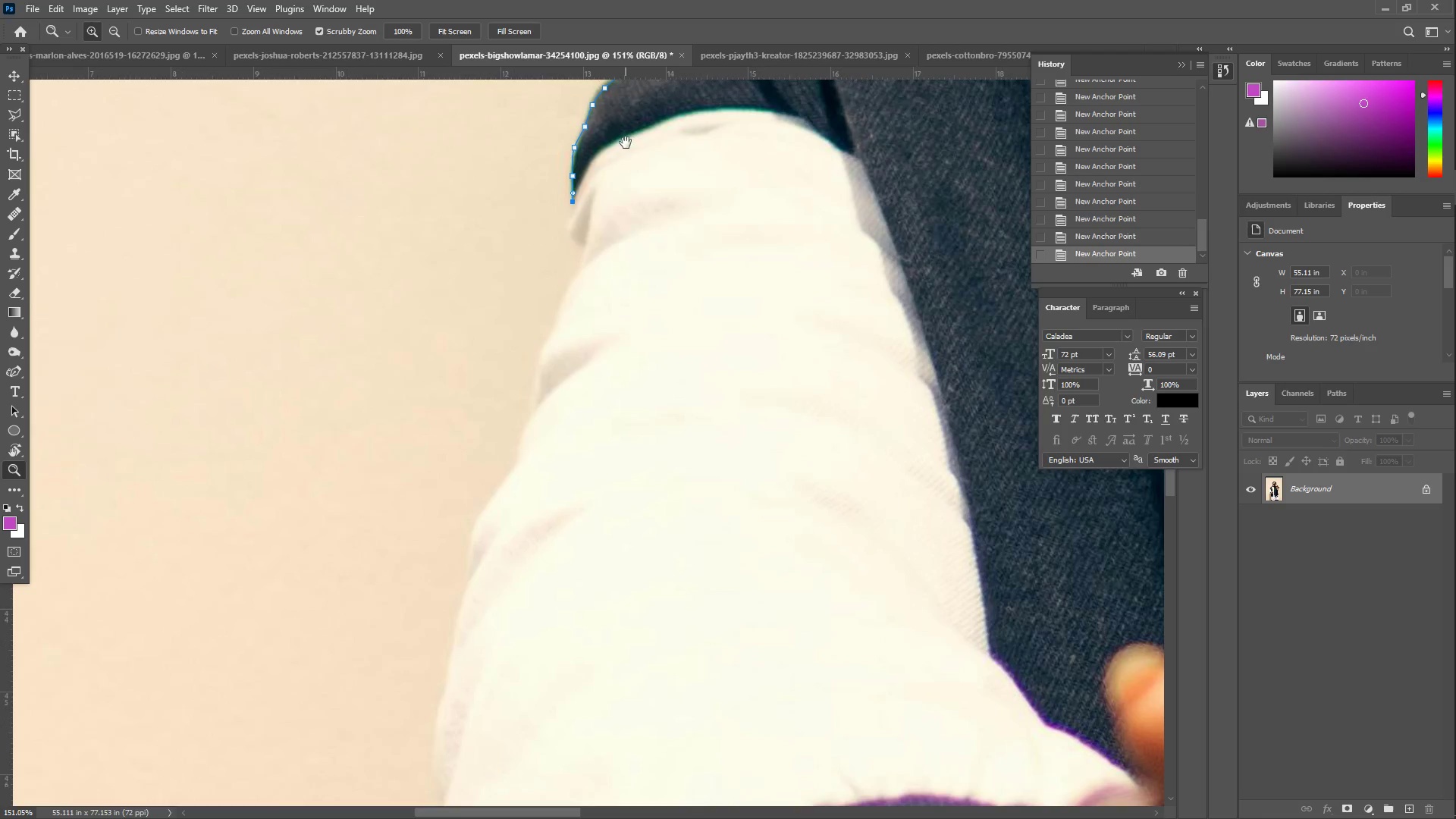 
key(Space)
 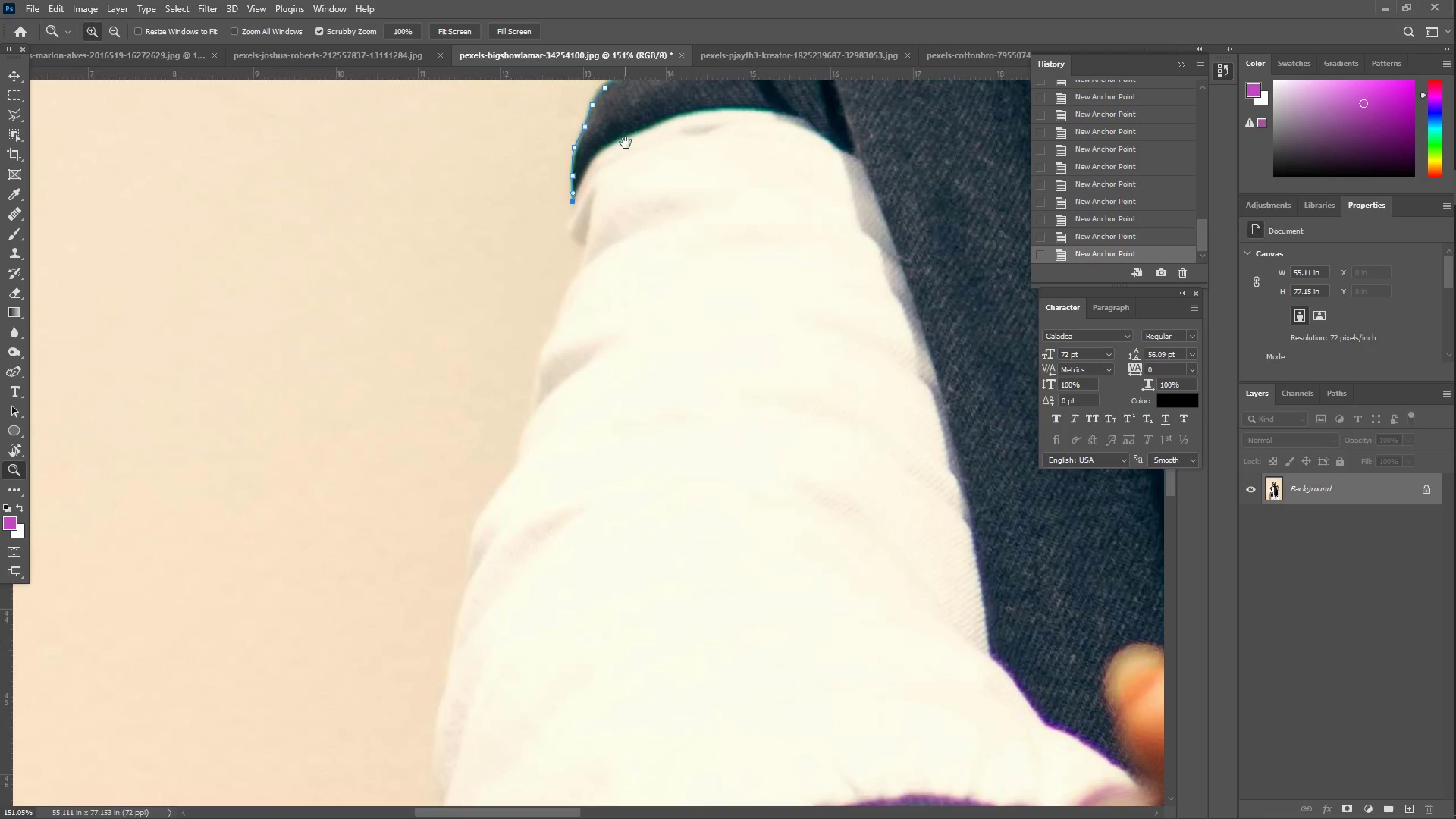 
key(Space)
 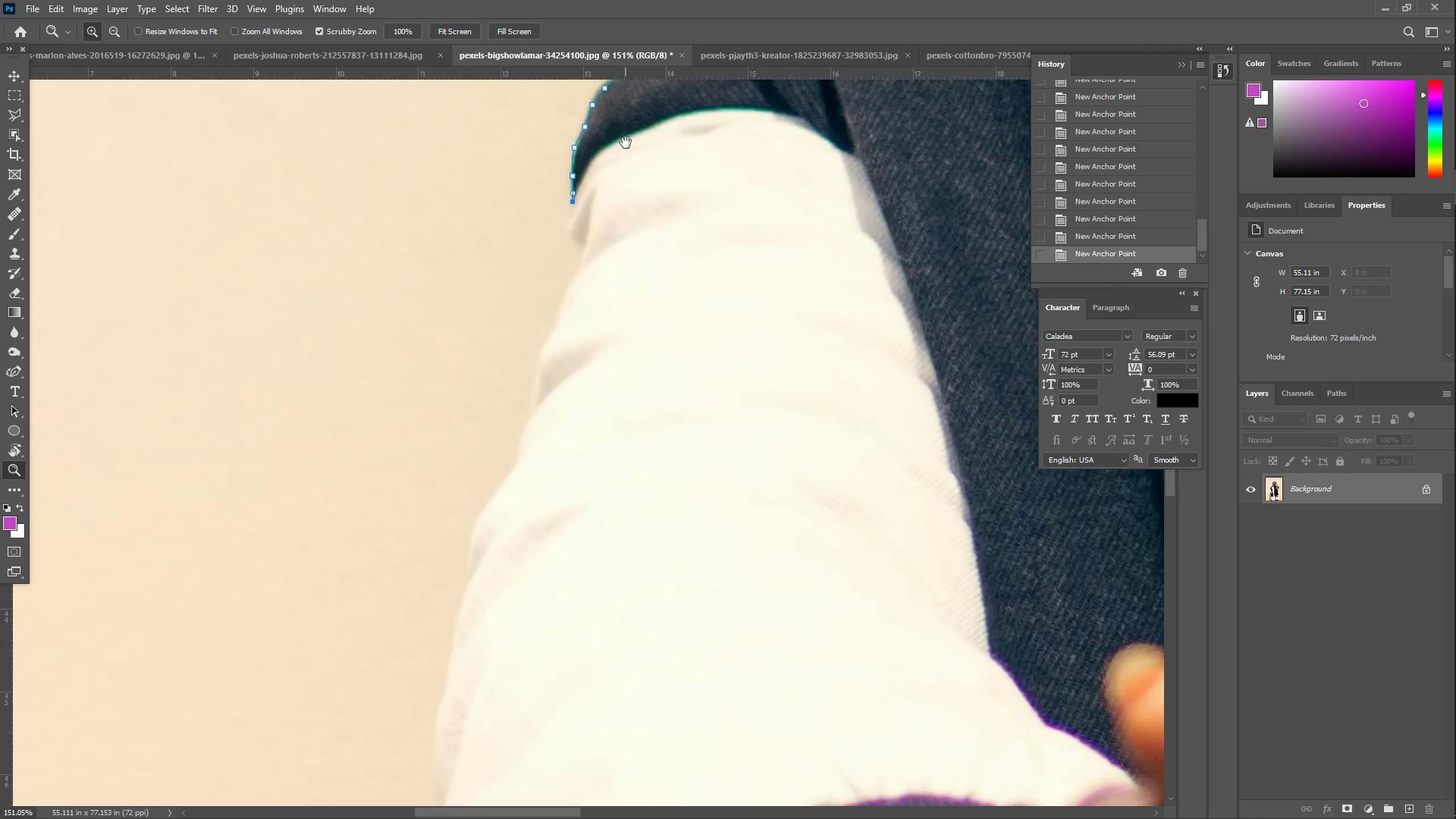 
key(Space)
 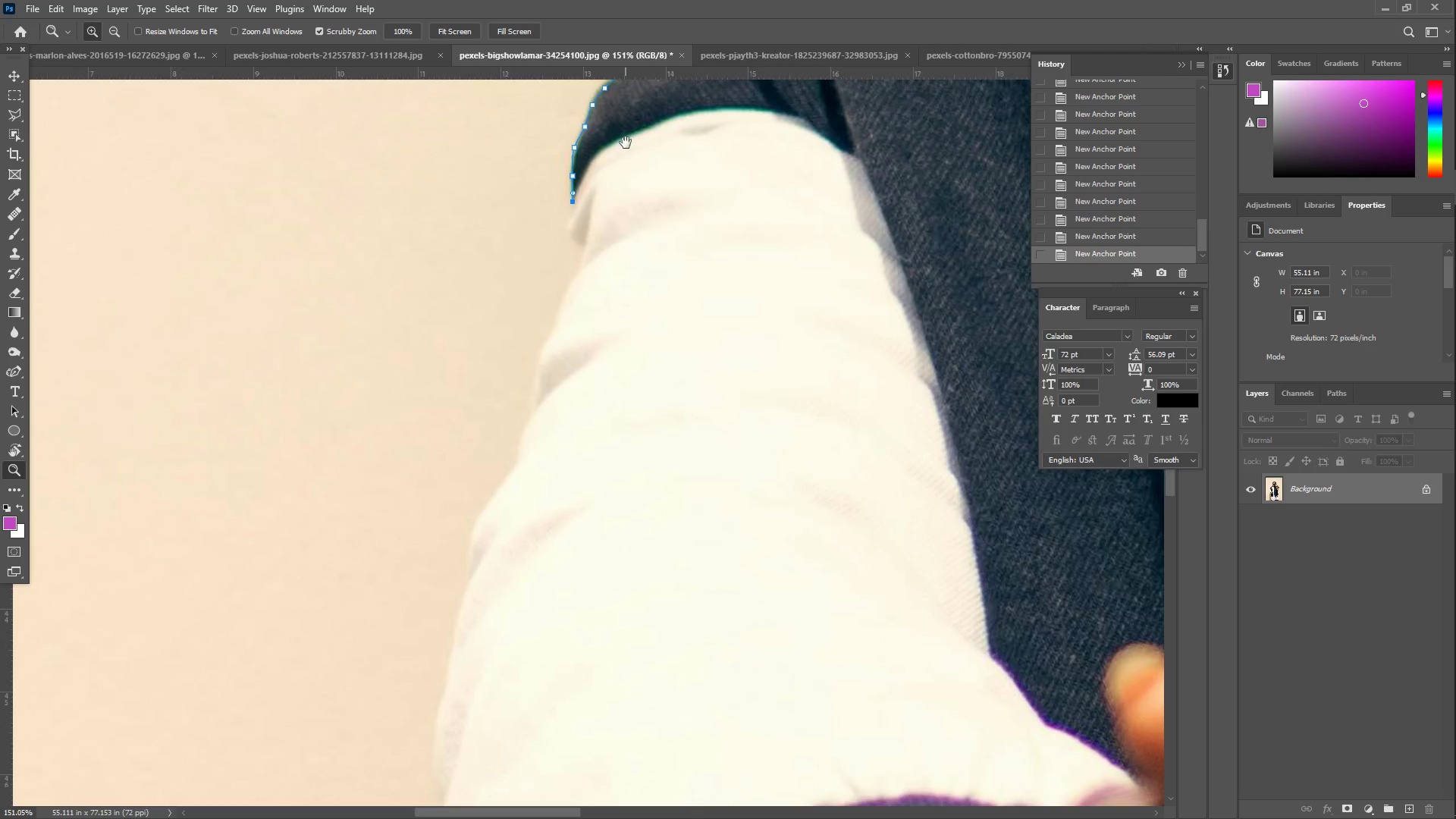 
key(Space)
 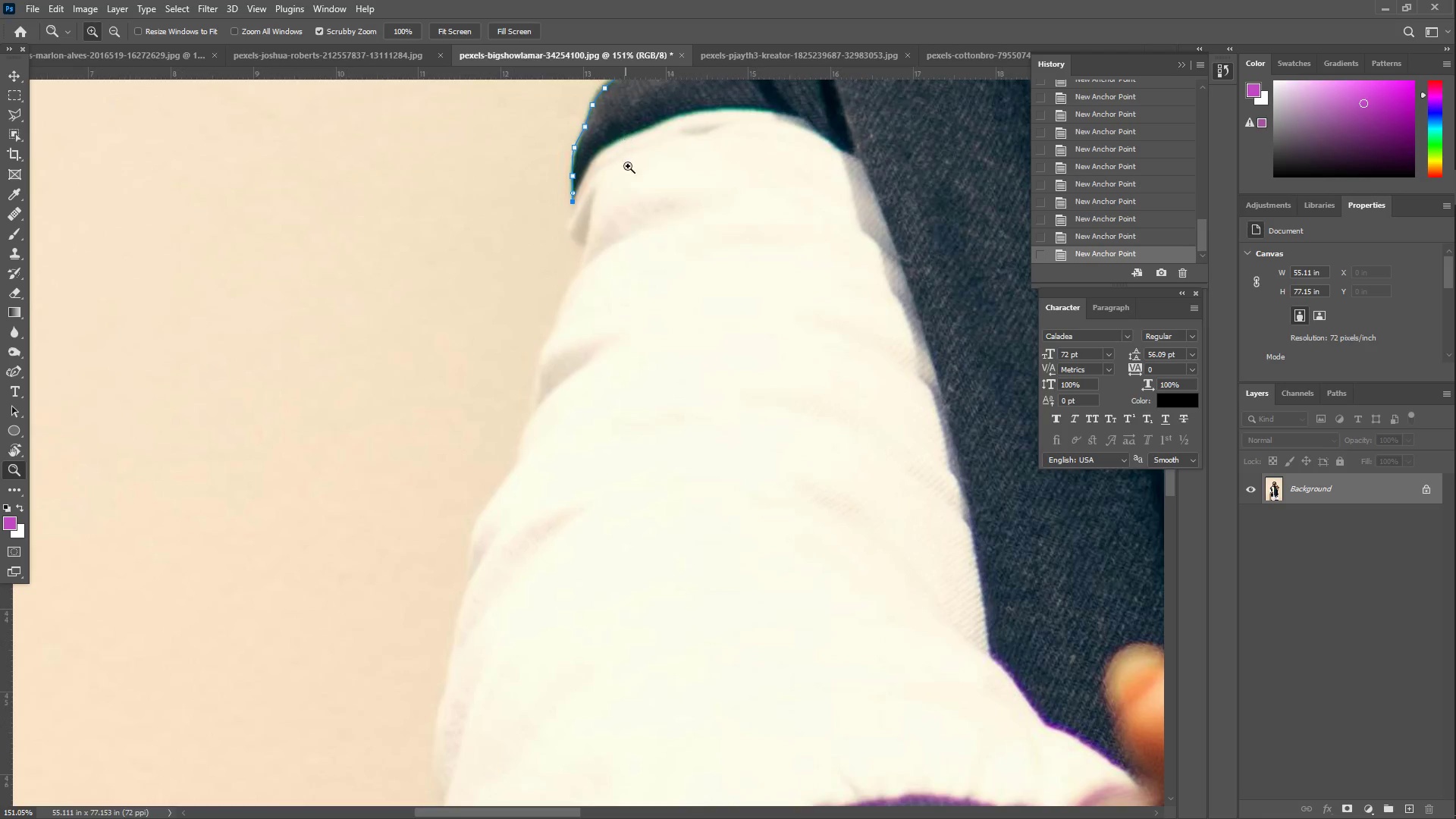 
key(Space)
 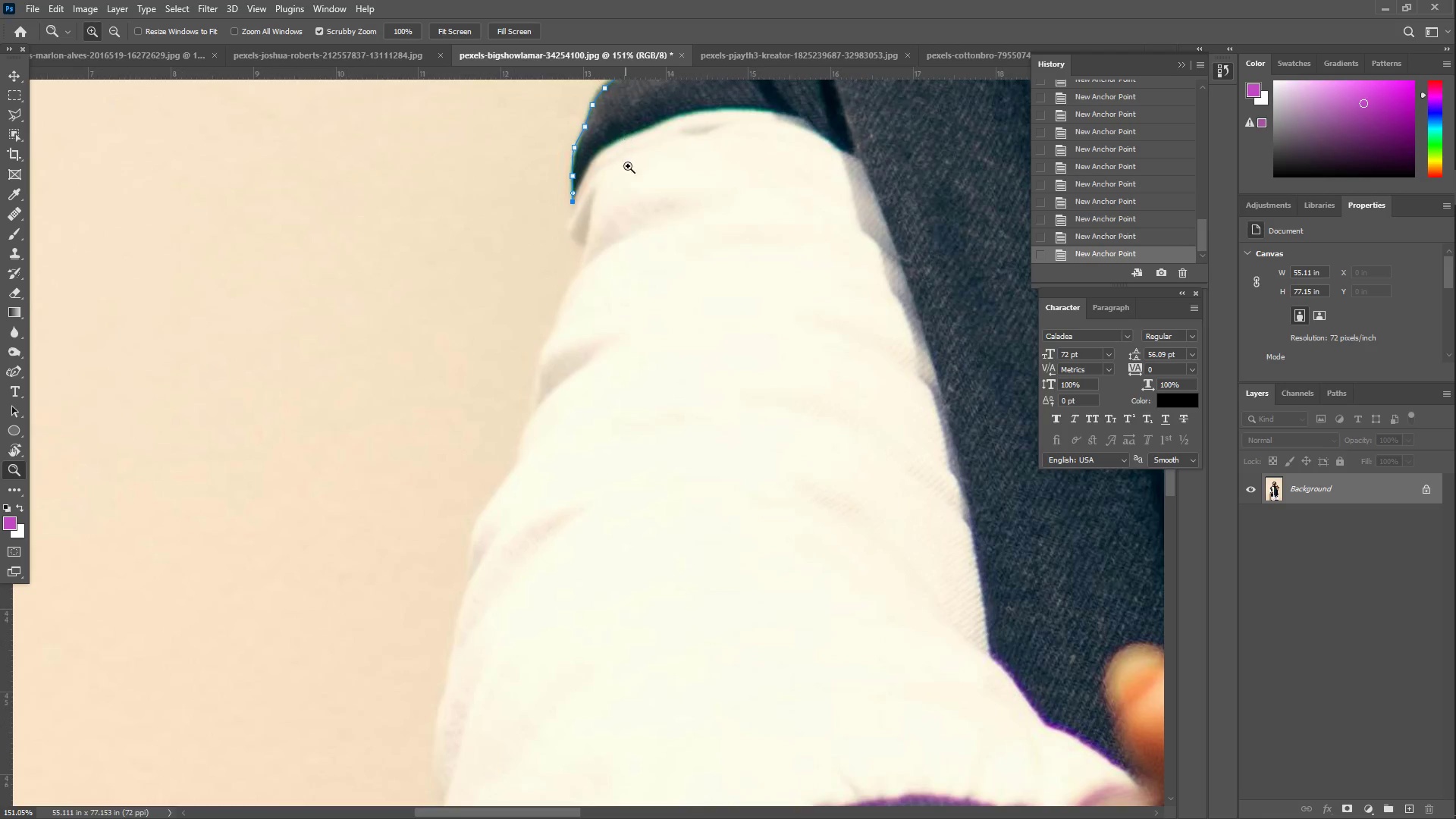 
key(Space)
 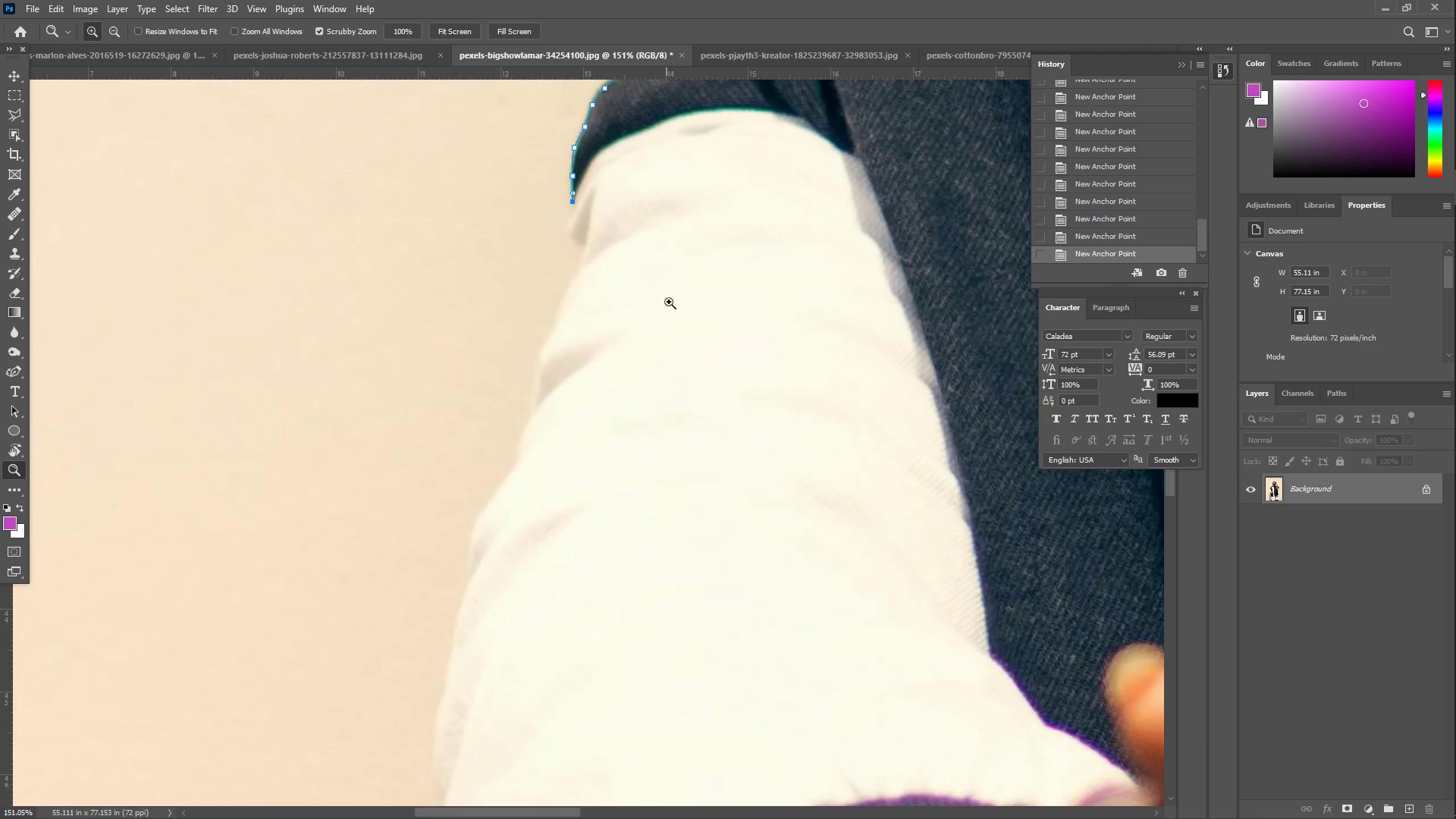 
key(Z)
 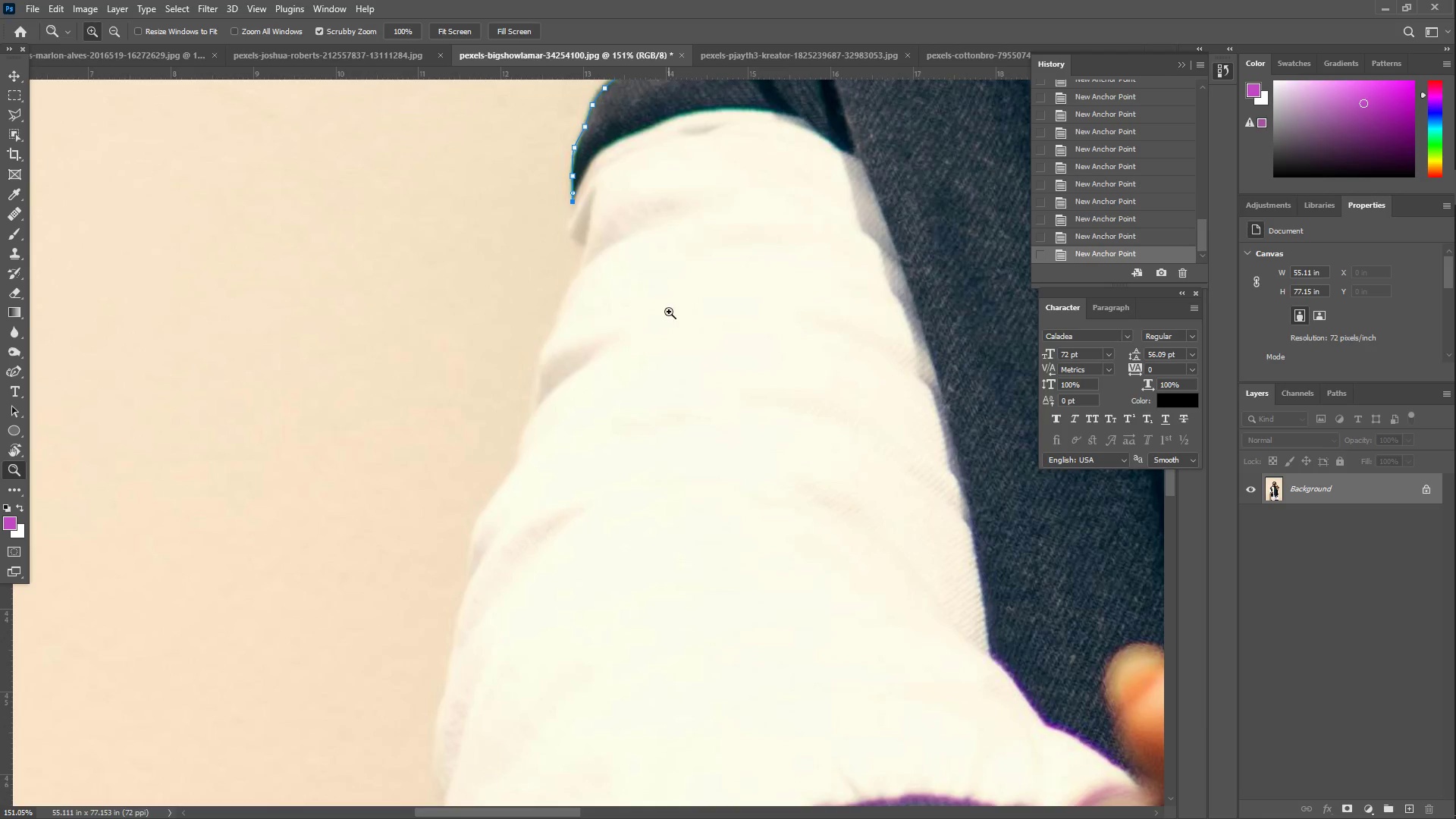 
left_click_drag(start_coordinate=[667, 312], to_coordinate=[594, 301])
 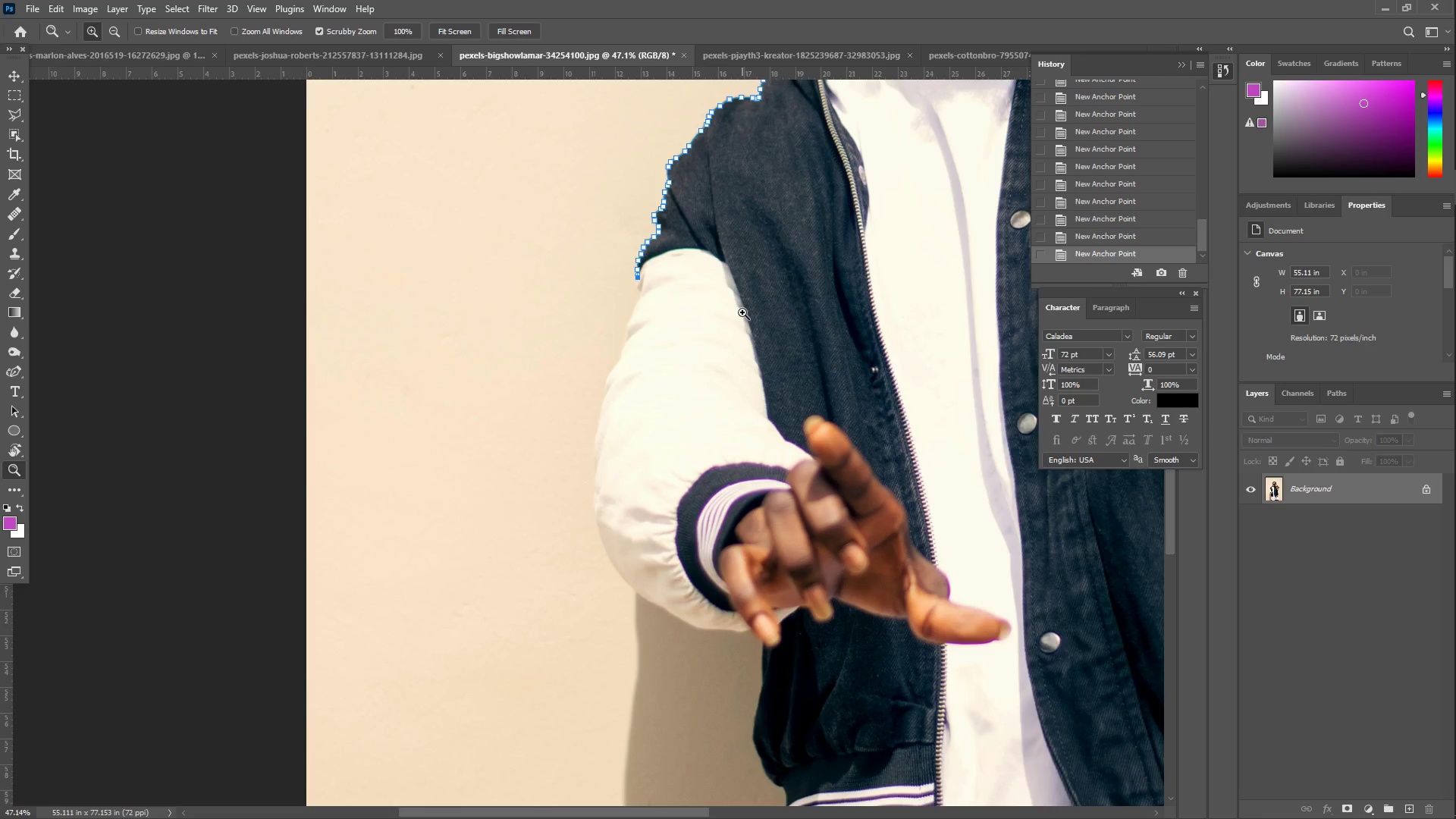 
left_click_drag(start_coordinate=[649, 271], to_coordinate=[799, 215])
 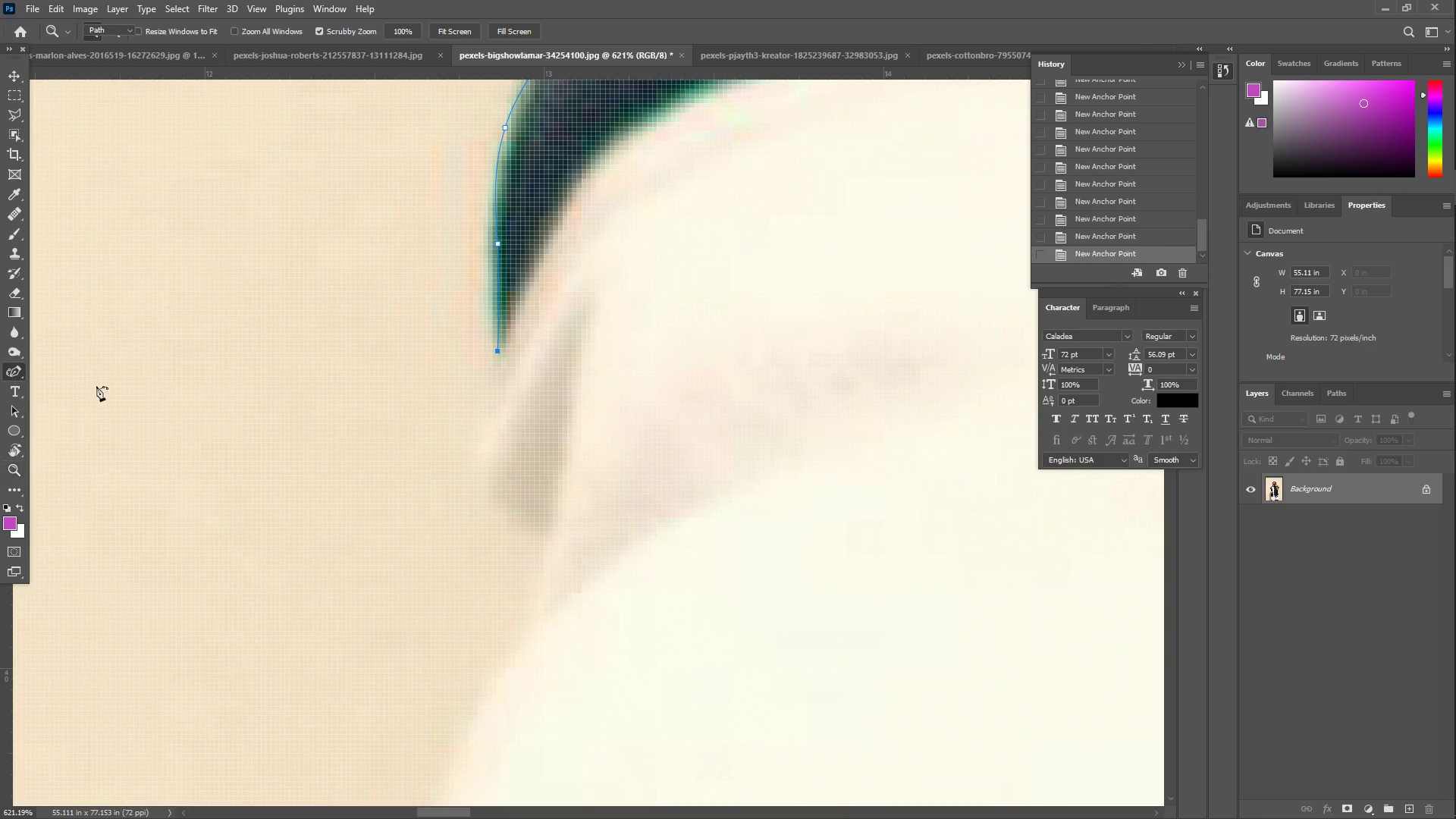 
left_click_drag(start_coordinate=[500, 381], to_coordinate=[502, 406])
 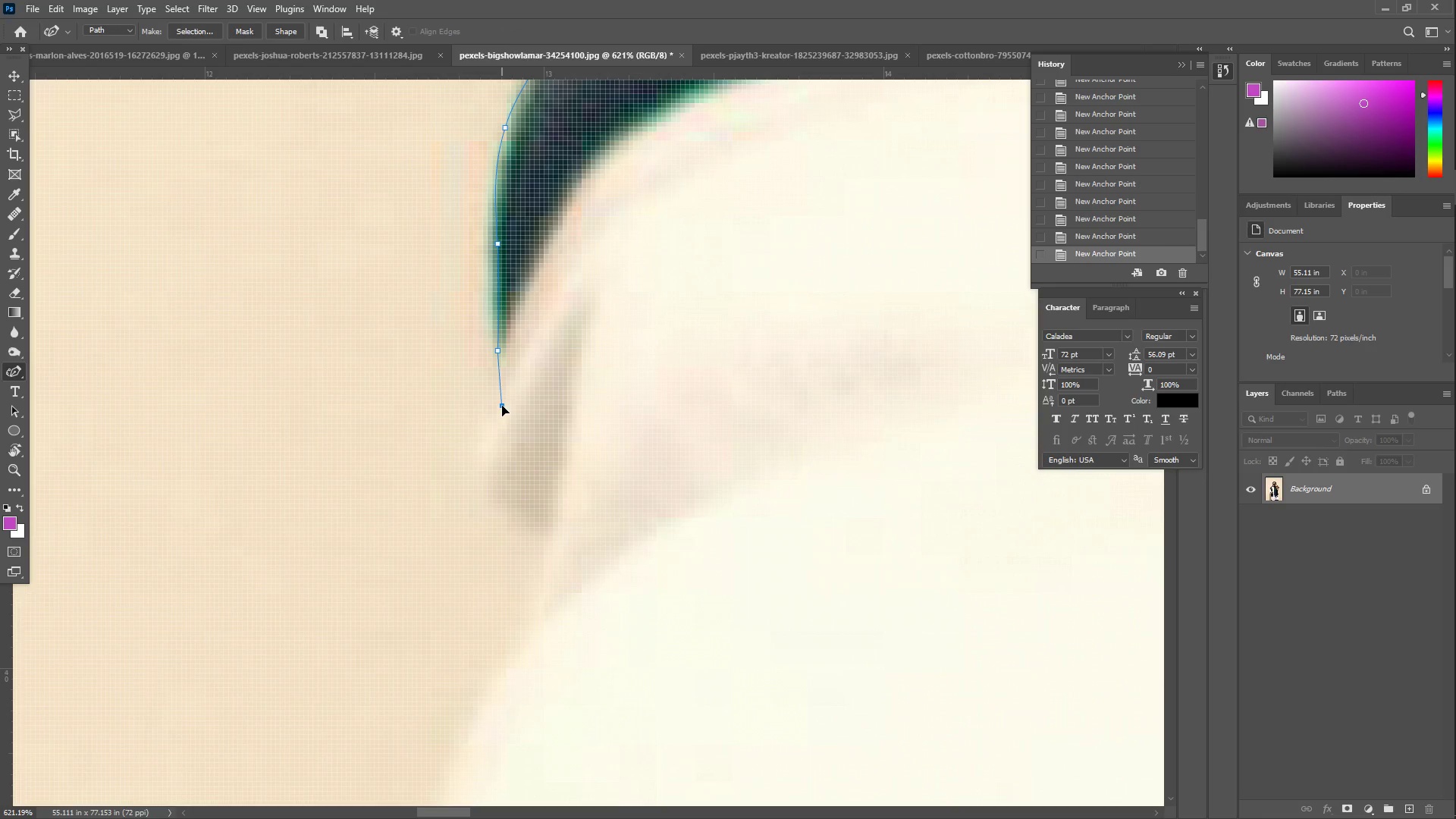 
left_click_drag(start_coordinate=[498, 450], to_coordinate=[483, 466])
 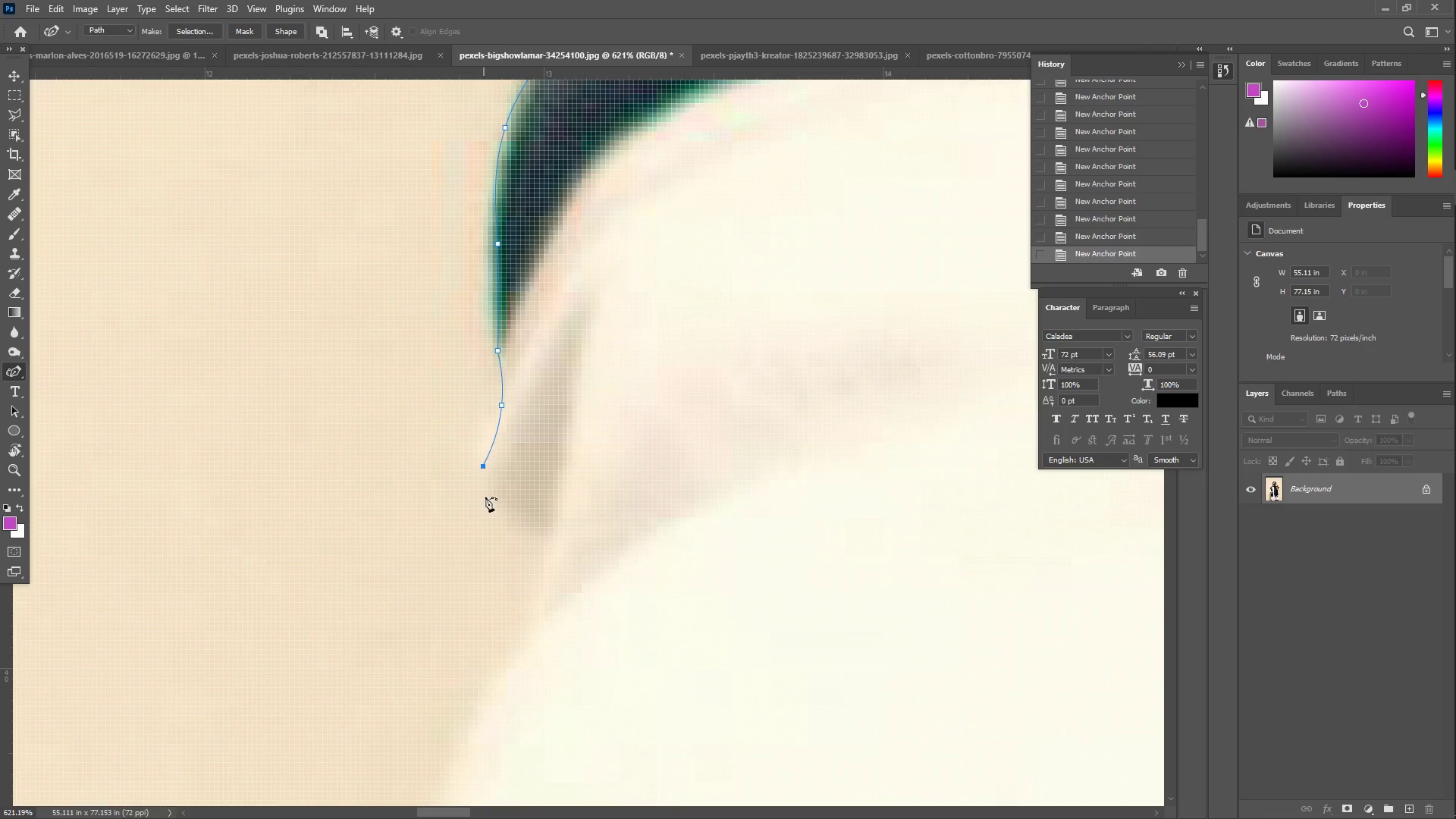 
left_click_drag(start_coordinate=[489, 502], to_coordinate=[511, 519])
 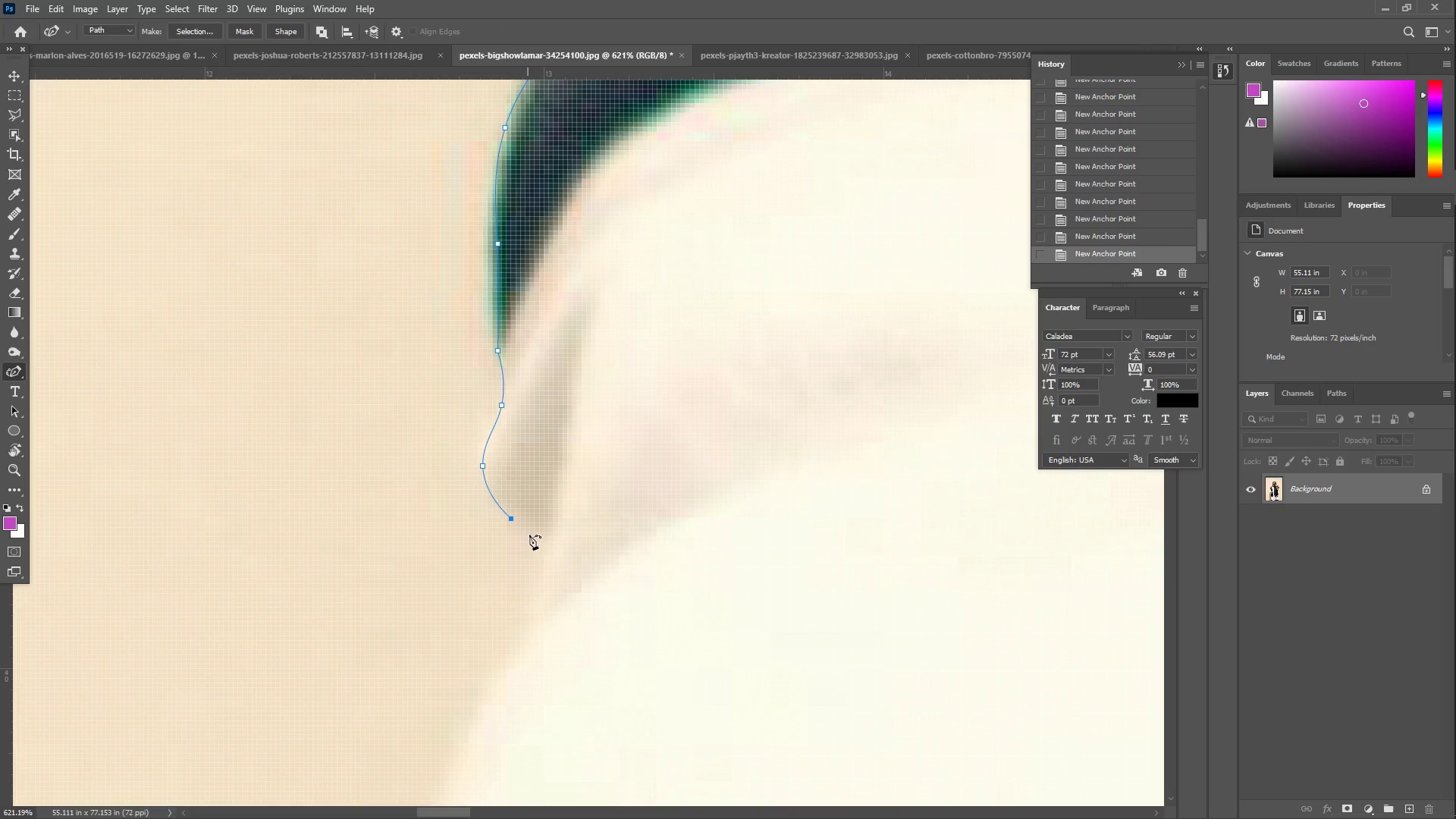 
left_click_drag(start_coordinate=[537, 540], to_coordinate=[541, 559])
 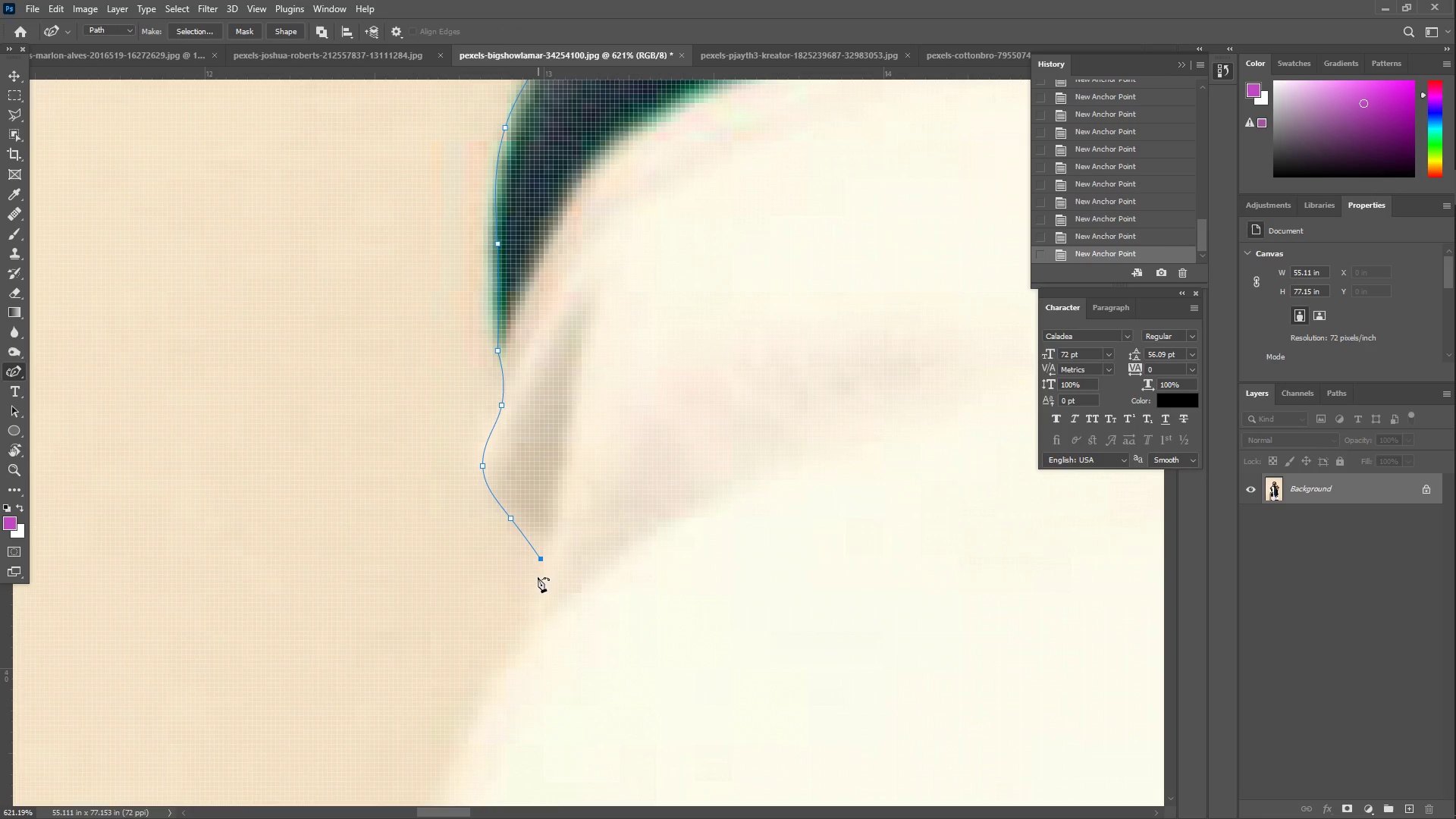 
left_click_drag(start_coordinate=[537, 611], to_coordinate=[531, 635])
 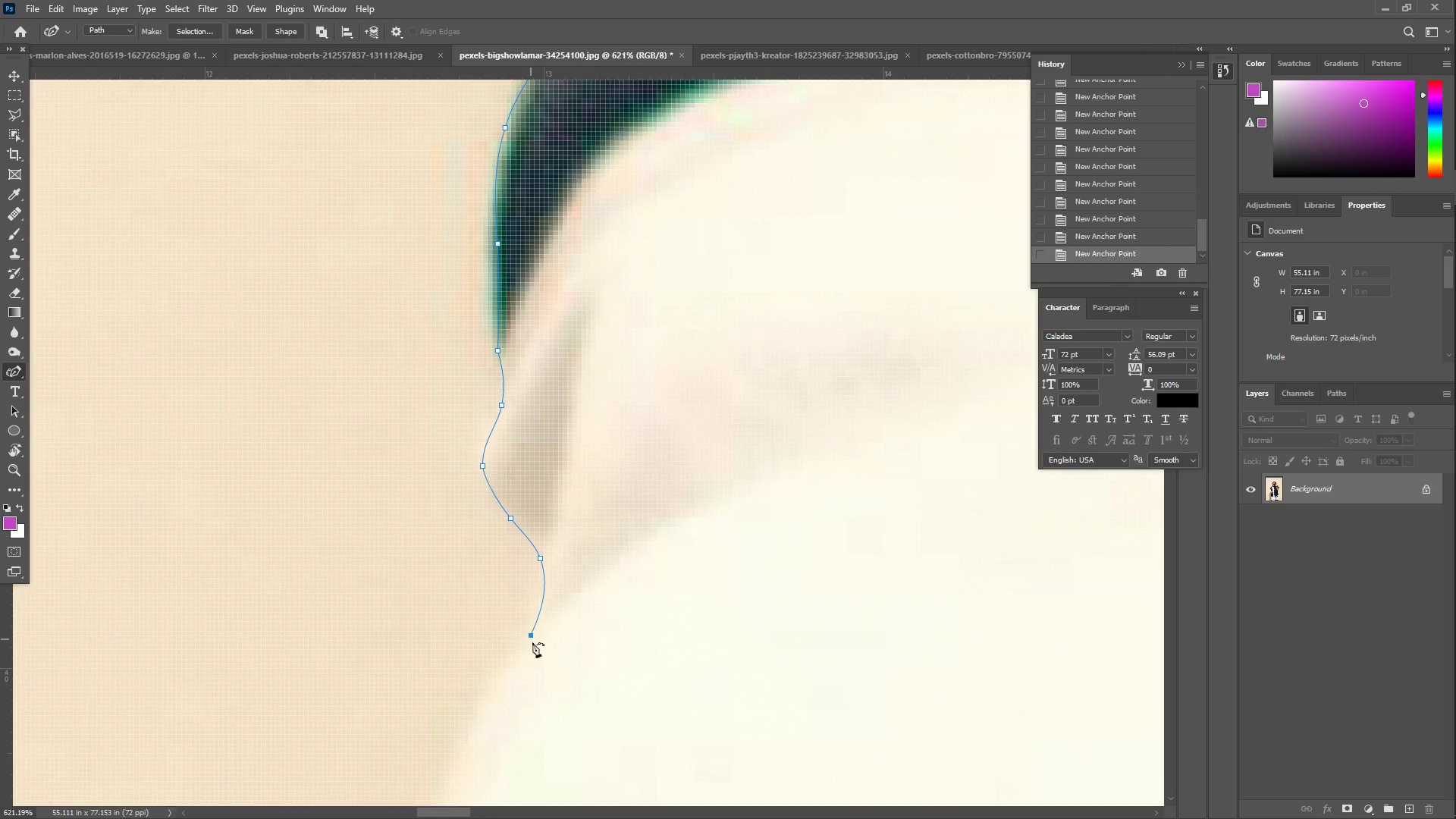 
hold_key(key=Space, duration=0.5)
 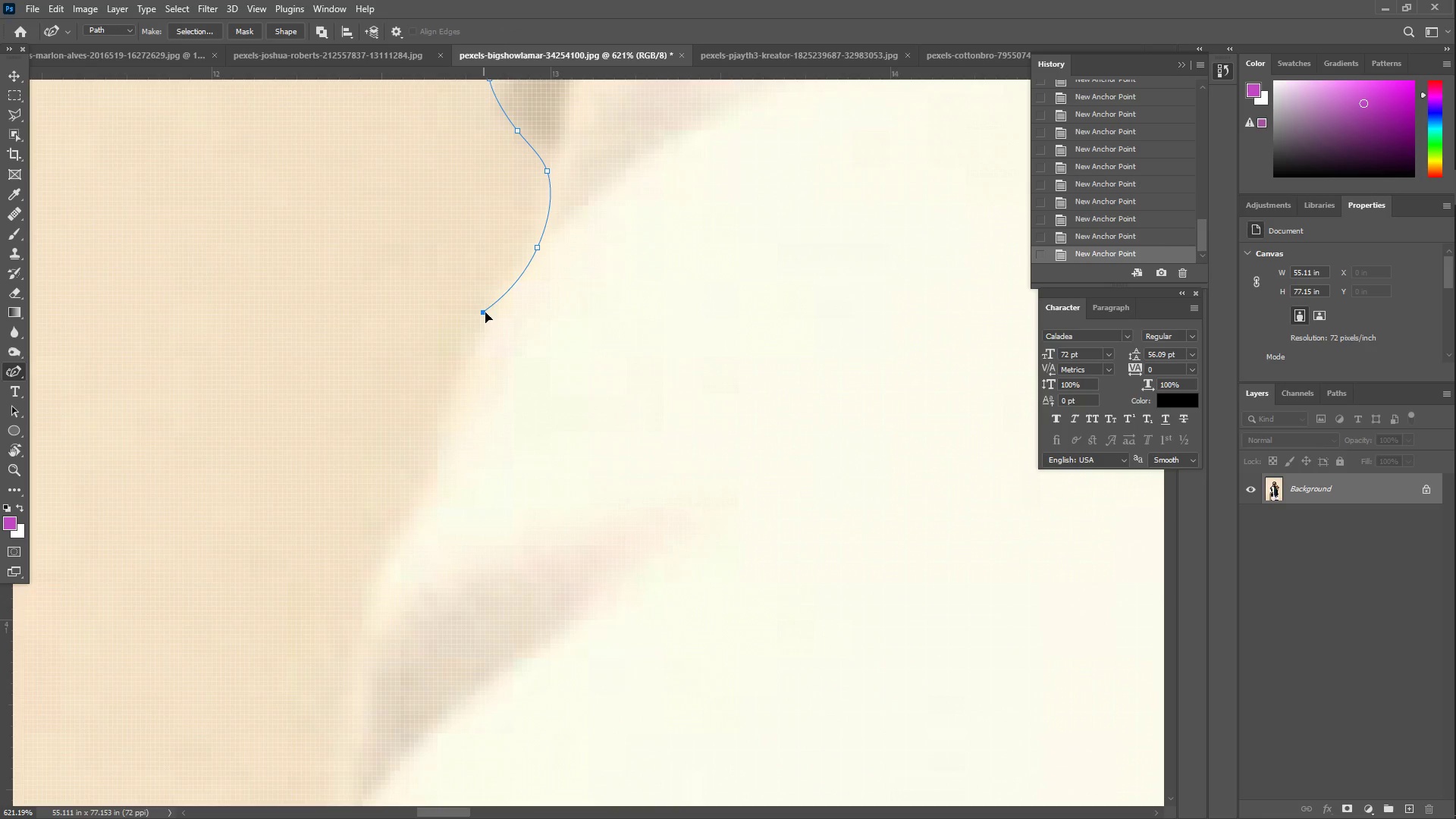 
left_click_drag(start_coordinate=[533, 682], to_coordinate=[540, 294])
 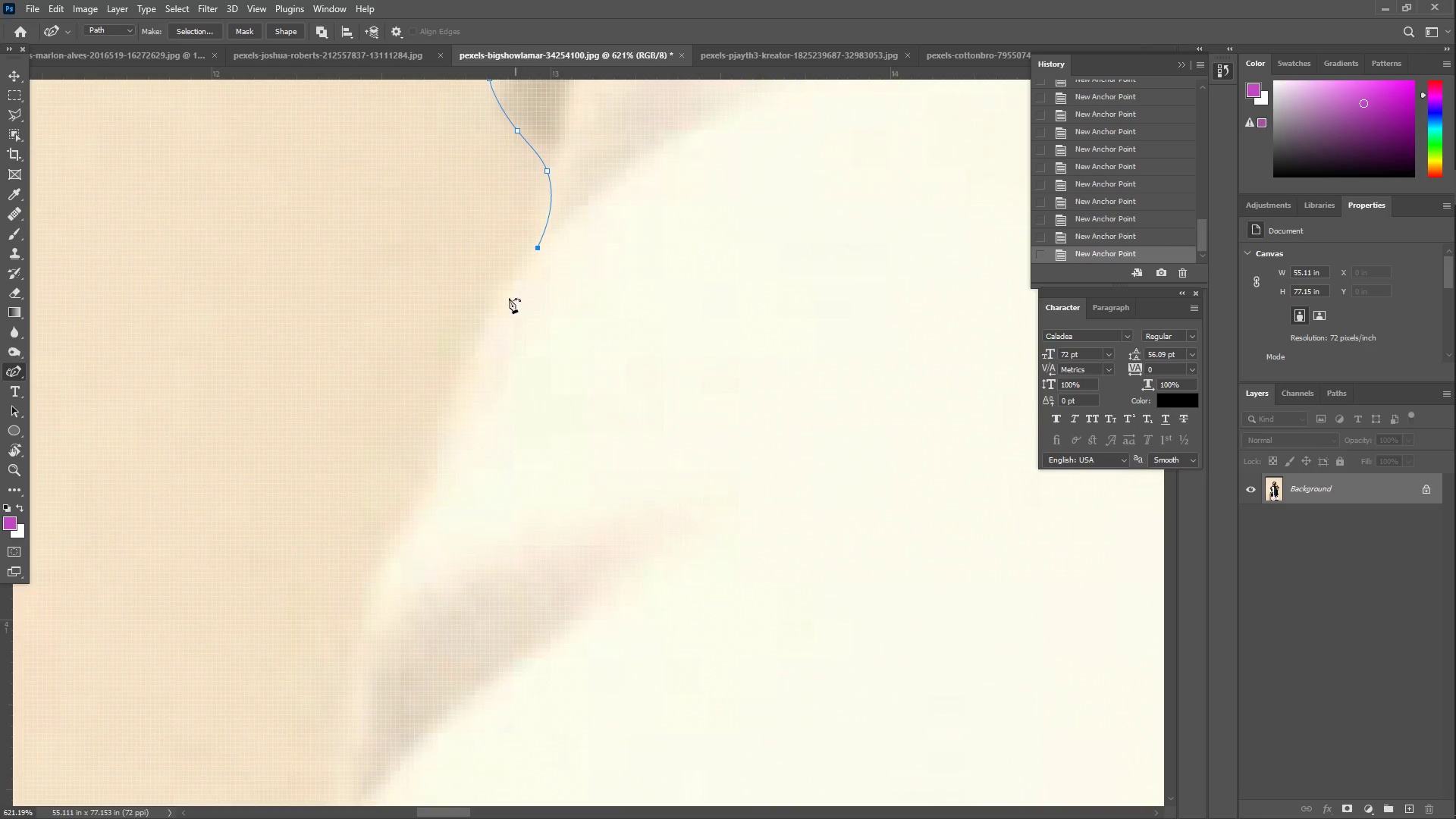 
left_click_drag(start_coordinate=[500, 298], to_coordinate=[487, 312])
 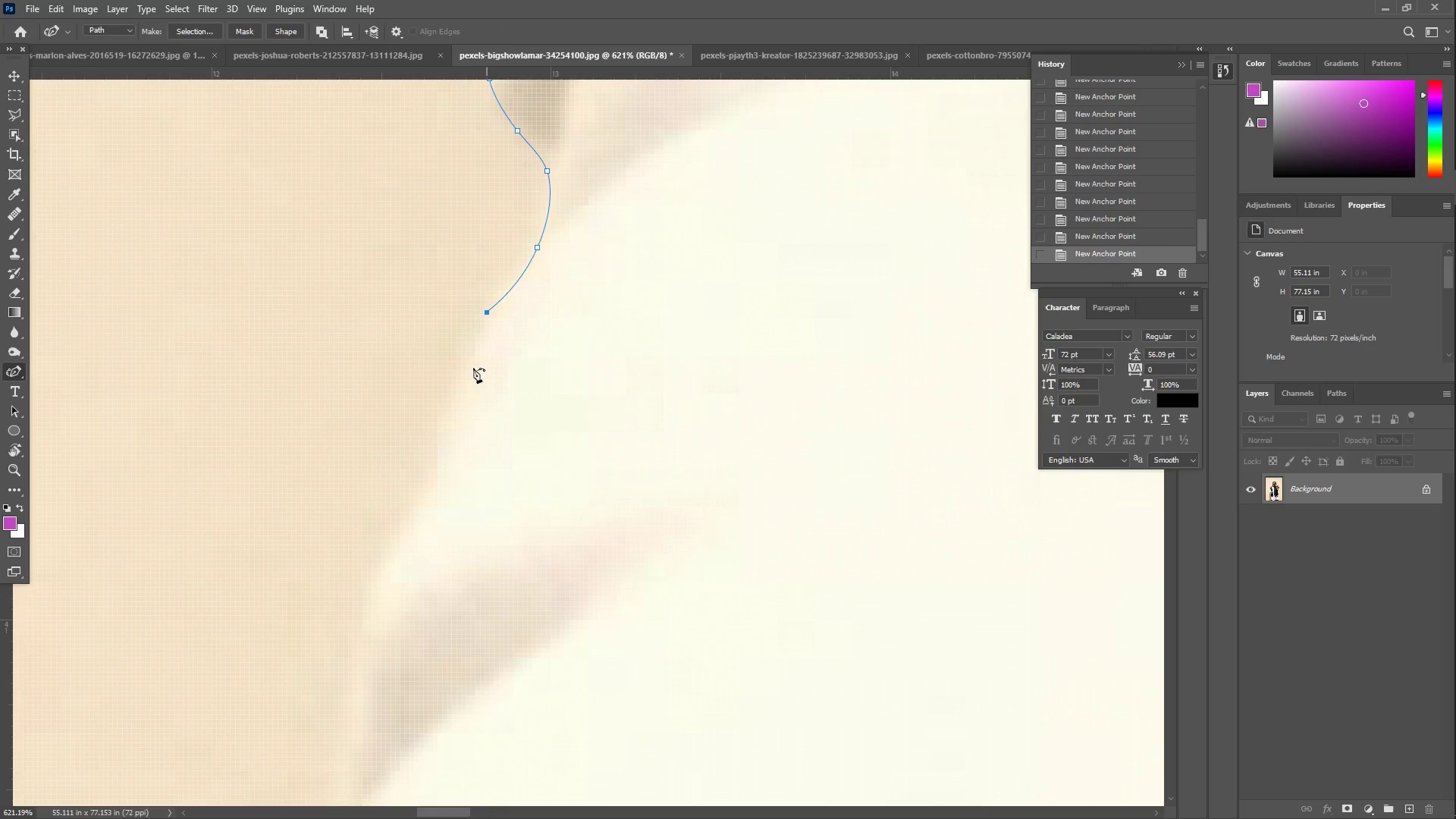 
left_click_drag(start_coordinate=[472, 380], to_coordinate=[445, 443])
 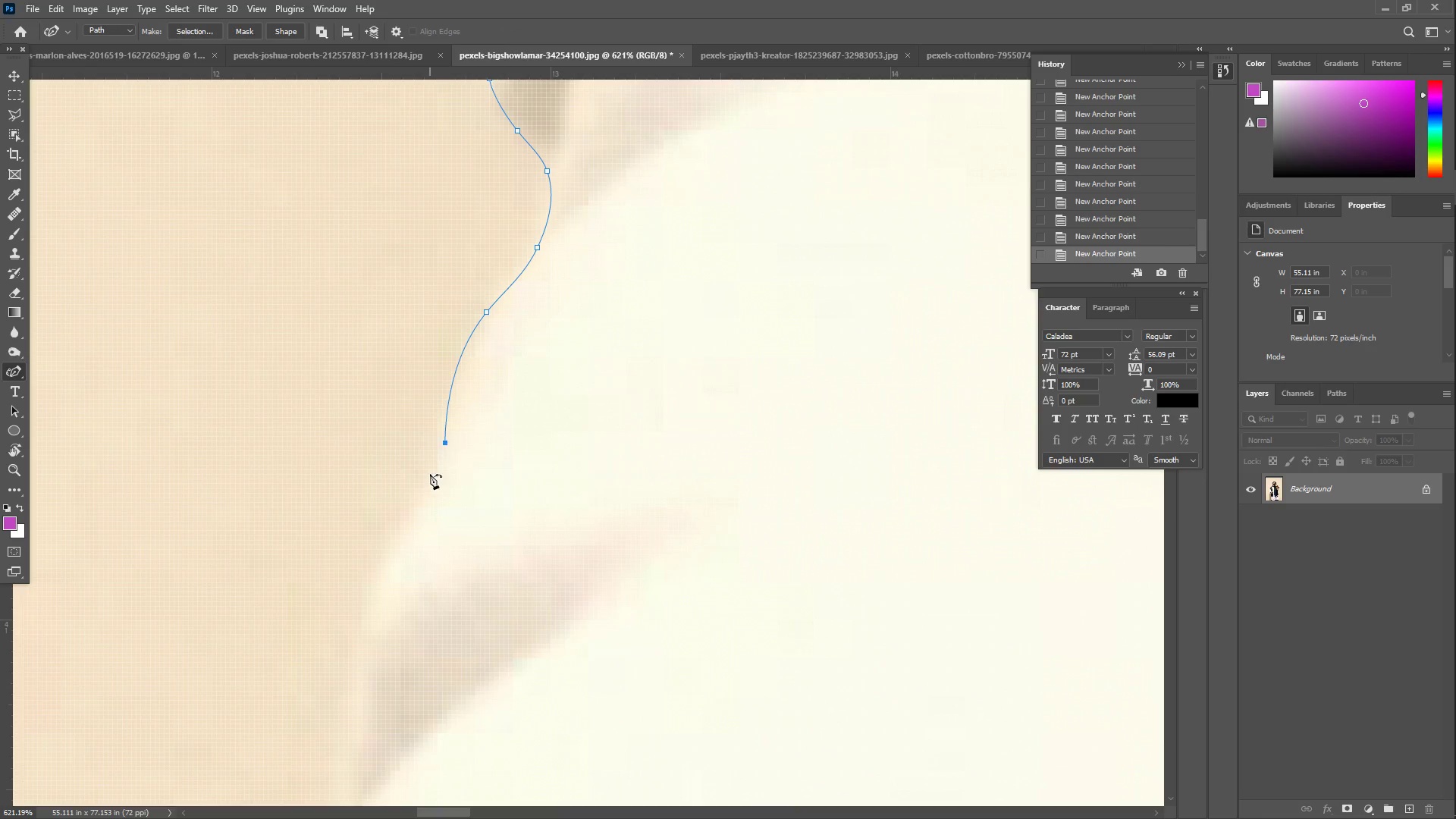 
left_click_drag(start_coordinate=[428, 480], to_coordinate=[407, 516])
 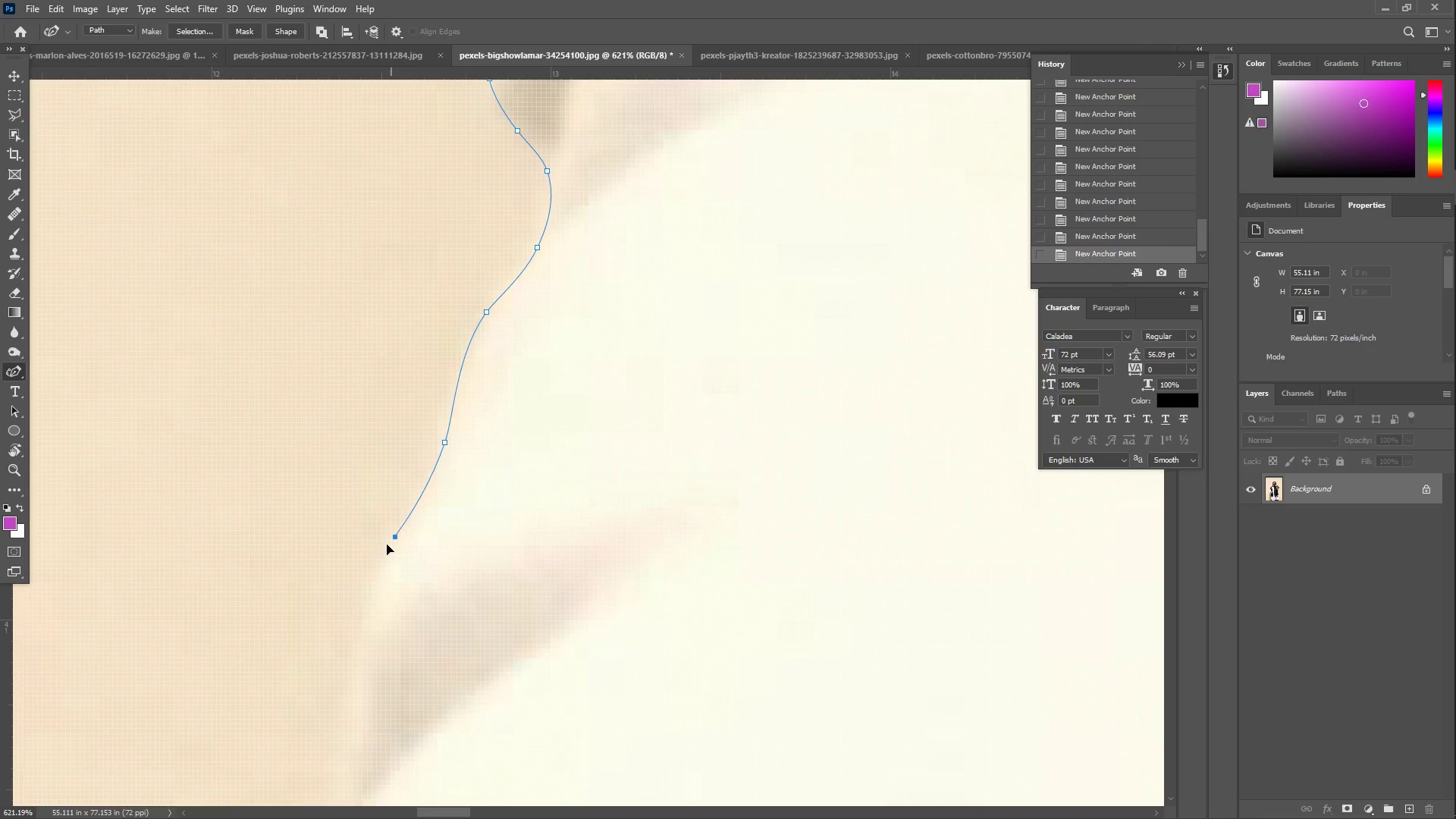 
hold_key(key=Space, duration=1.25)
 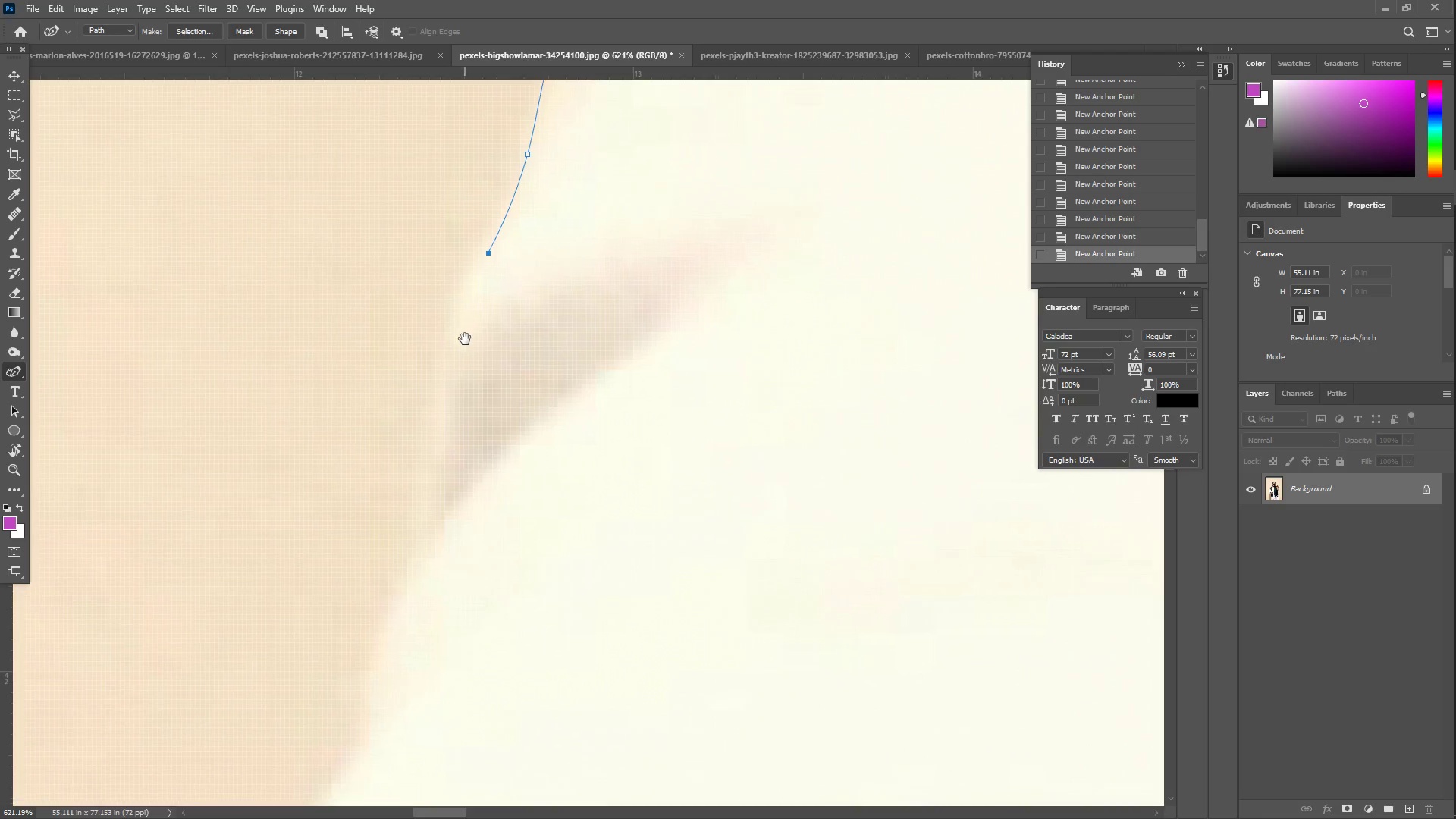 
left_click_drag(start_coordinate=[394, 546], to_coordinate=[406, 538])
 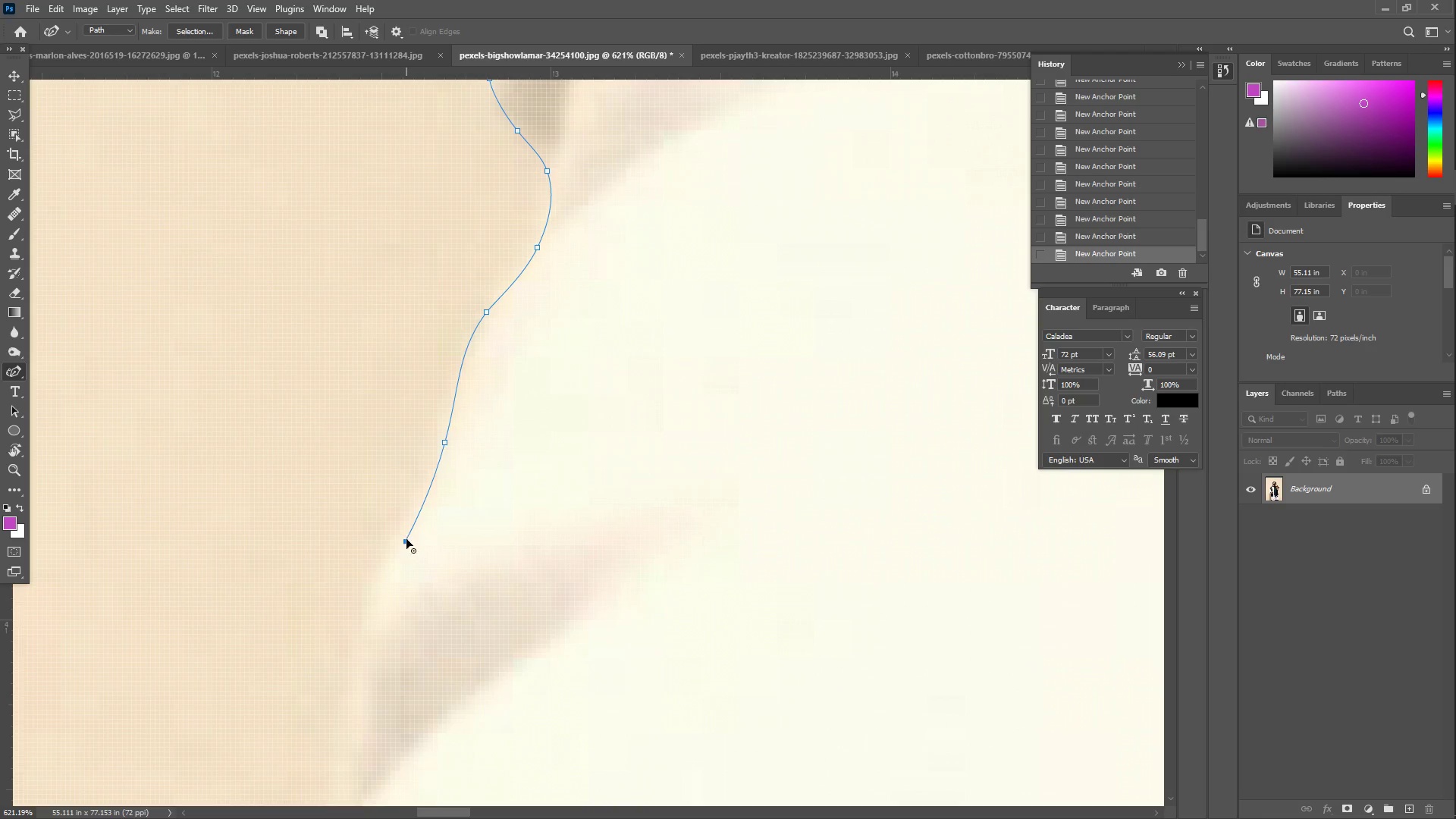 
hold_key(key=Space, duration=0.53)
 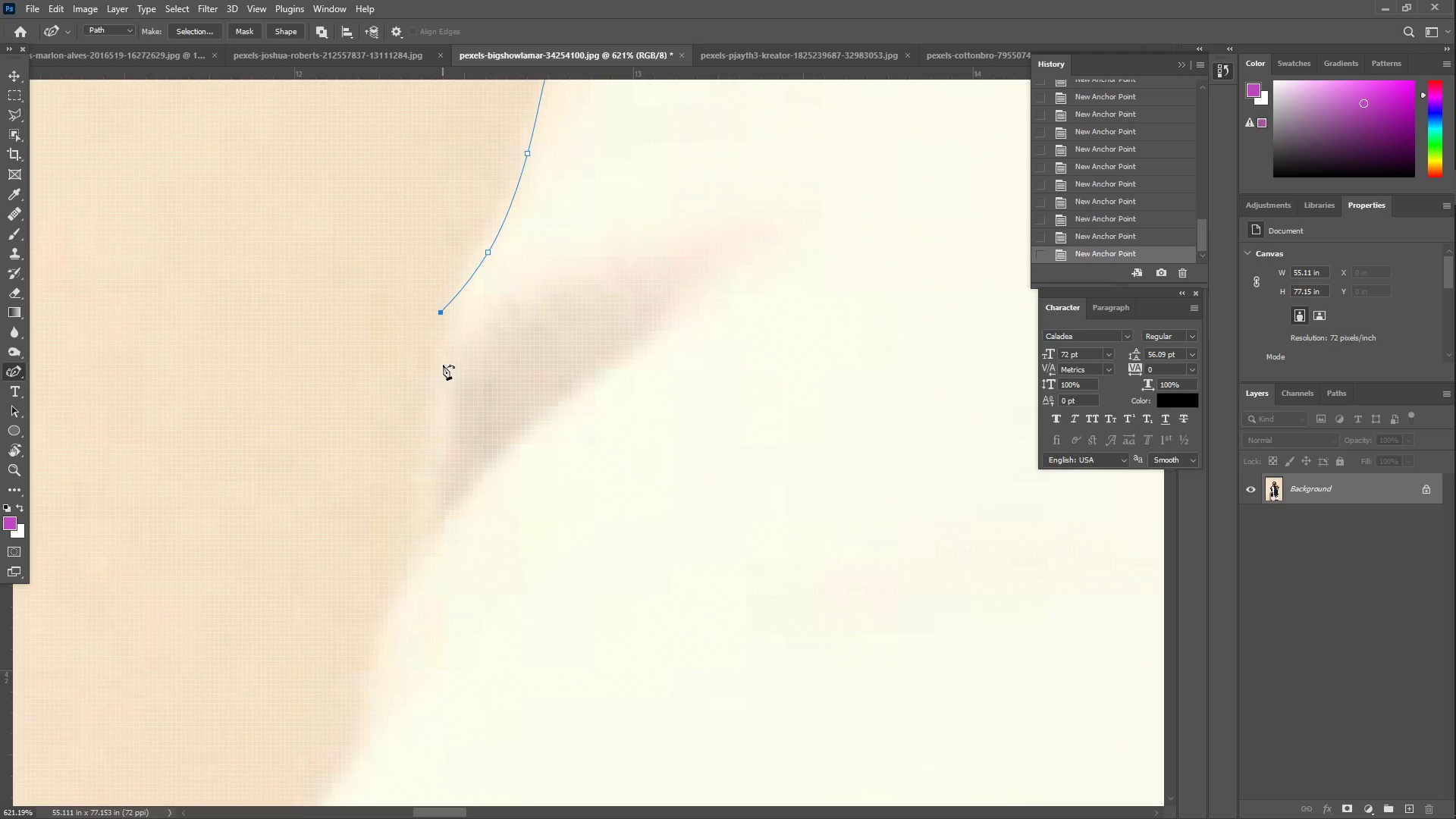 
left_click_drag(start_coordinate=[382, 627], to_coordinate=[465, 338])
 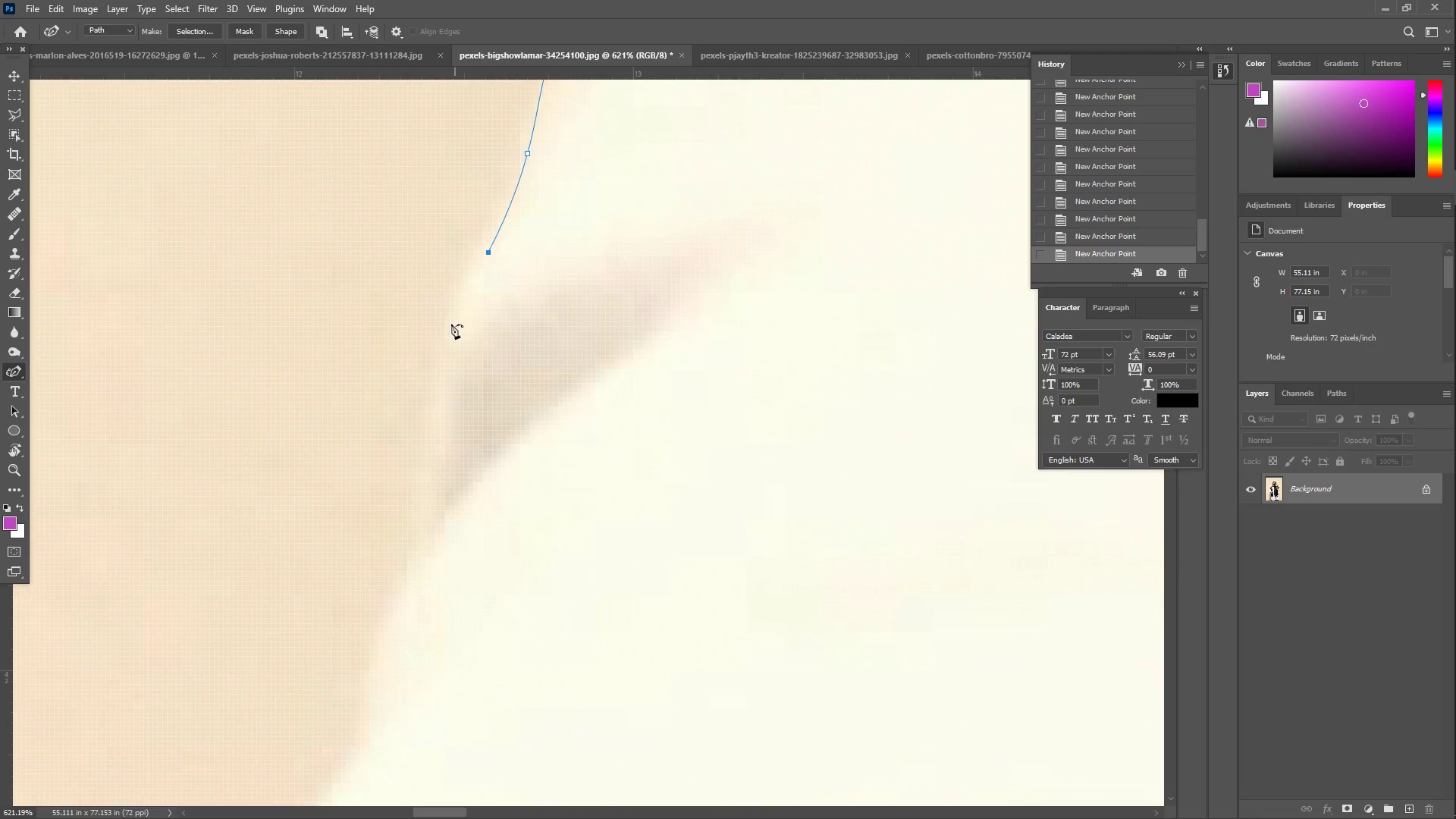 
left_click([443, 315])
 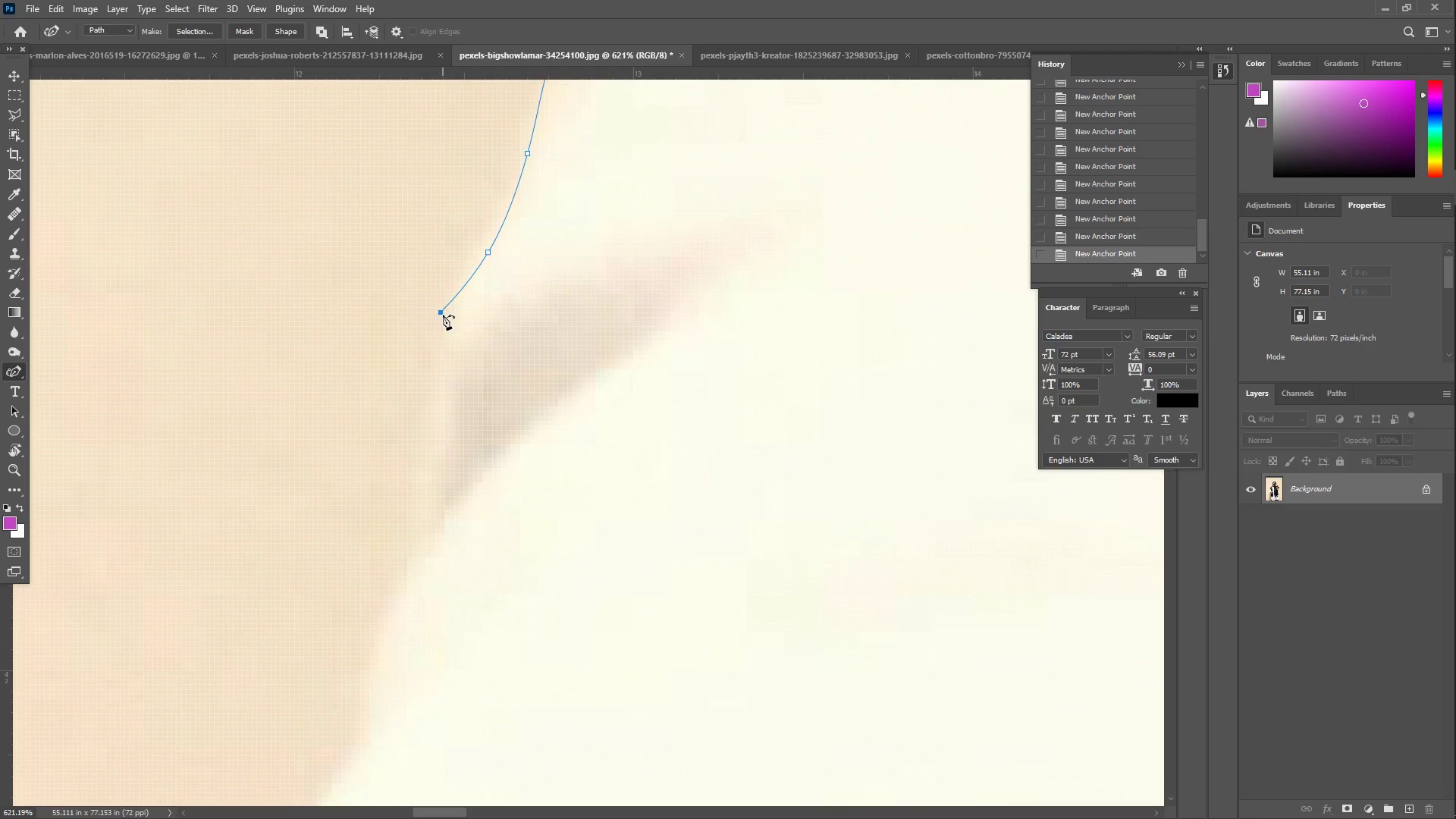 
left_click_drag(start_coordinate=[443, 366], to_coordinate=[431, 508])
 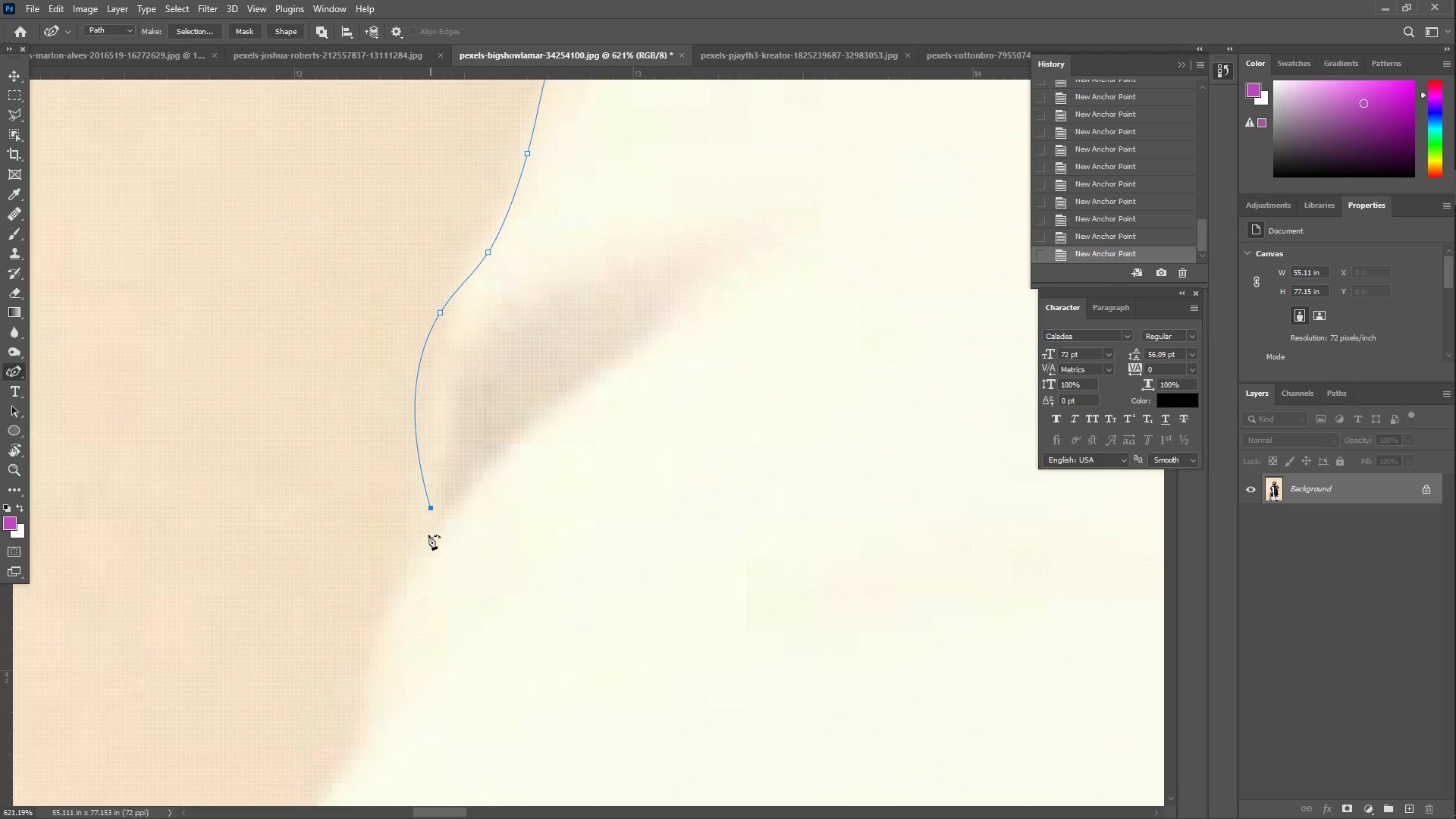 
left_click_drag(start_coordinate=[423, 567], to_coordinate=[416, 578])
 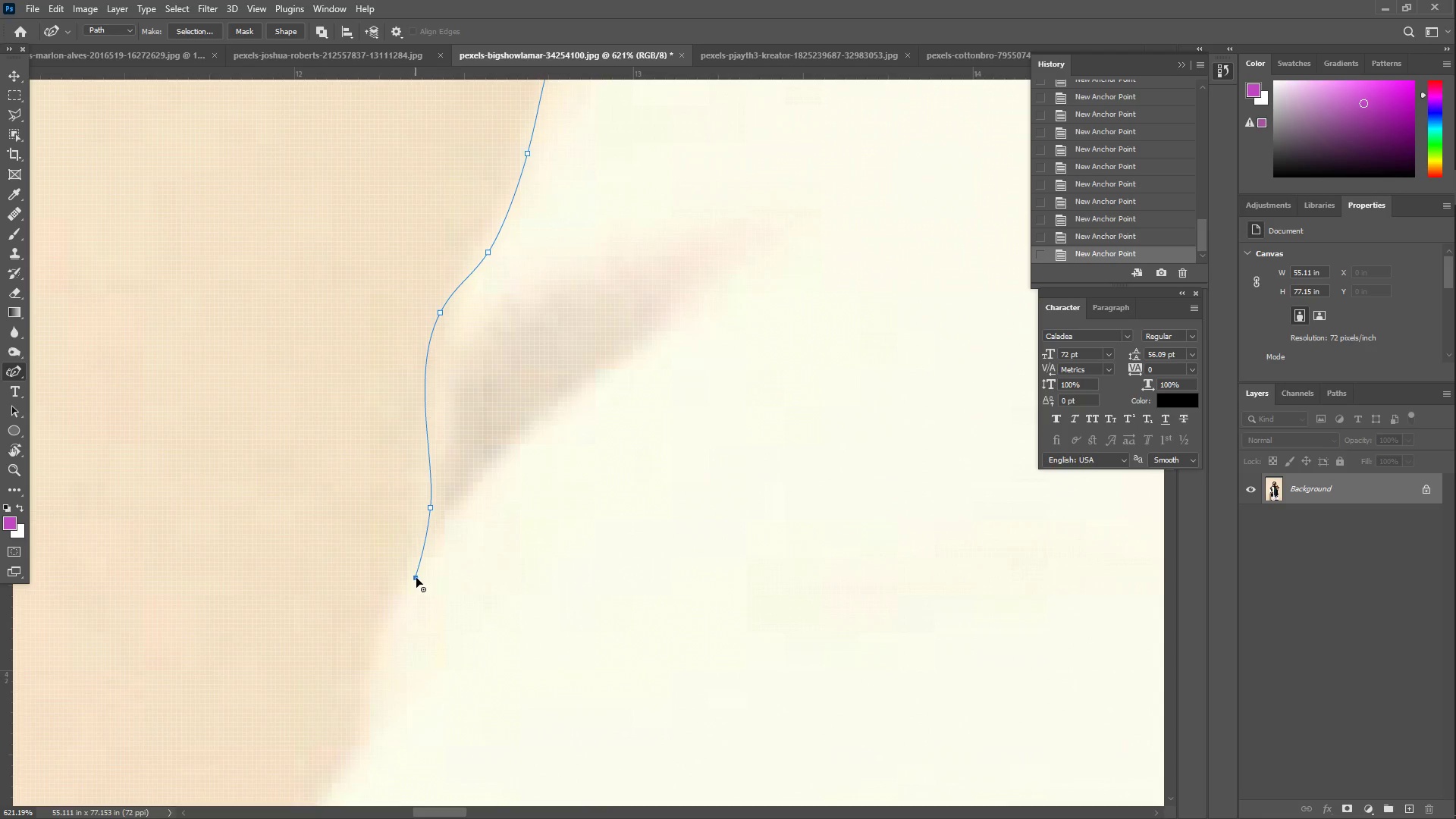 
hold_key(key=Space, duration=0.58)
 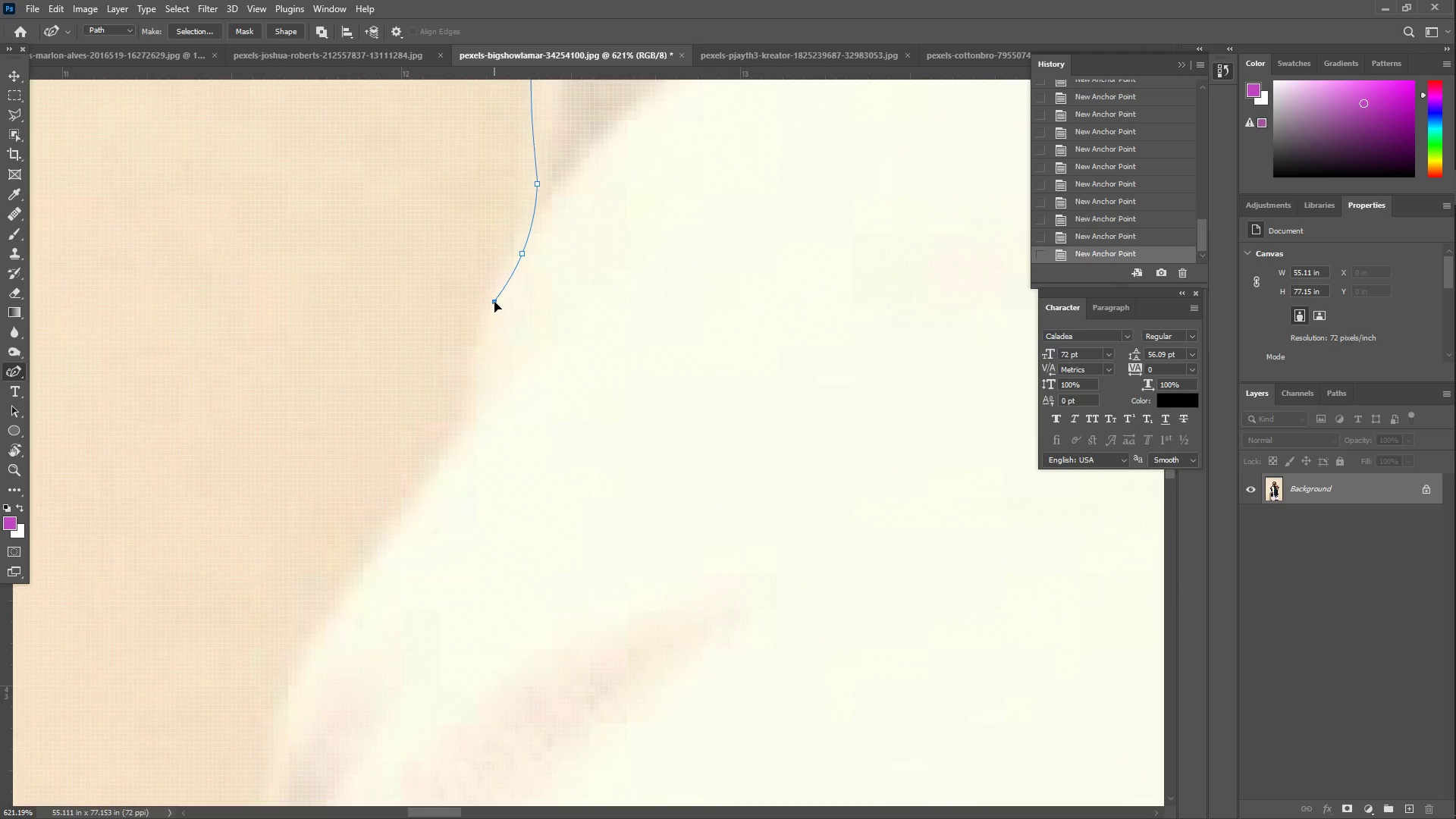 
left_click_drag(start_coordinate=[419, 601], to_coordinate=[526, 277])
 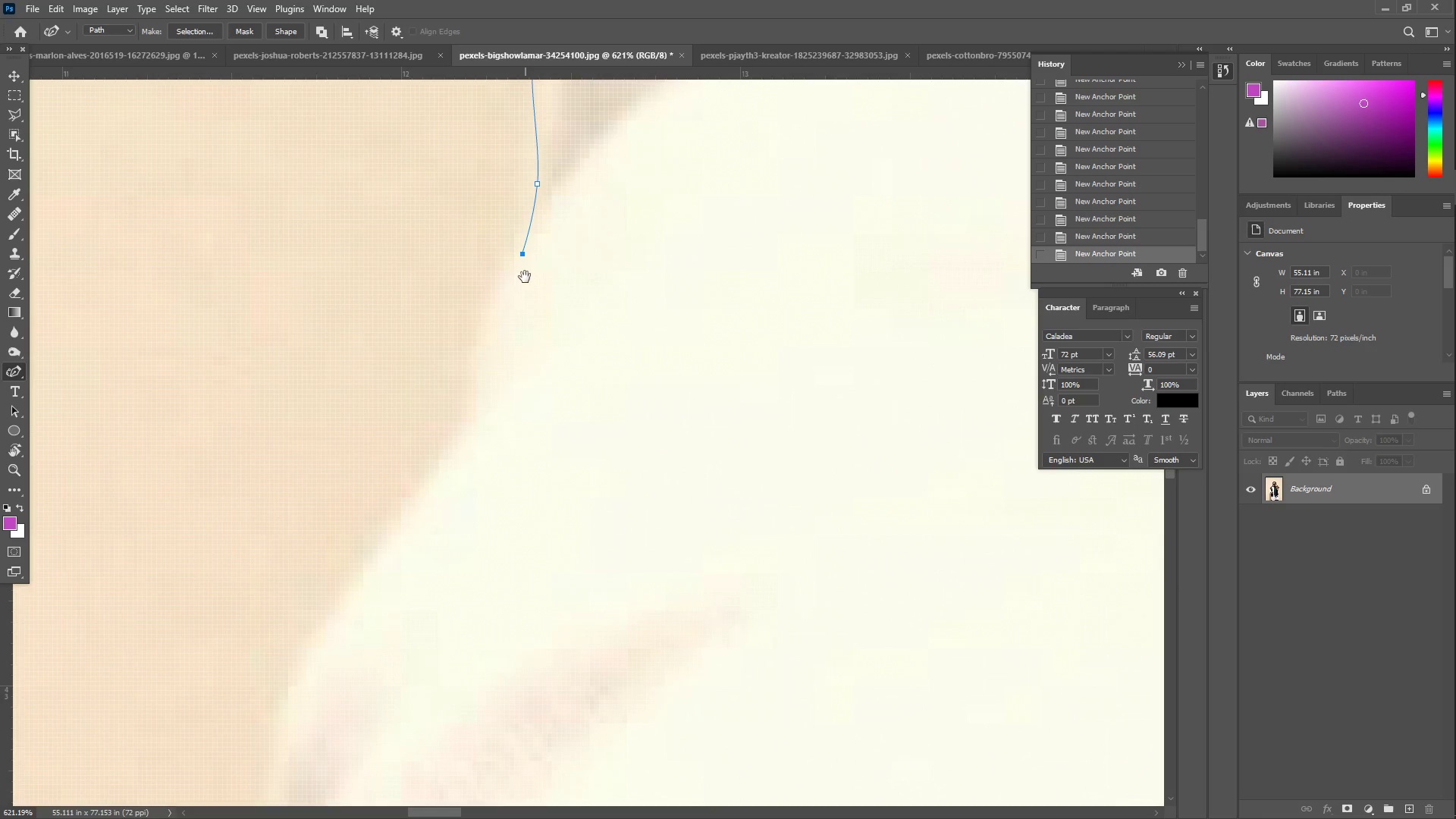 
hold_key(key=Space, duration=1.83)
 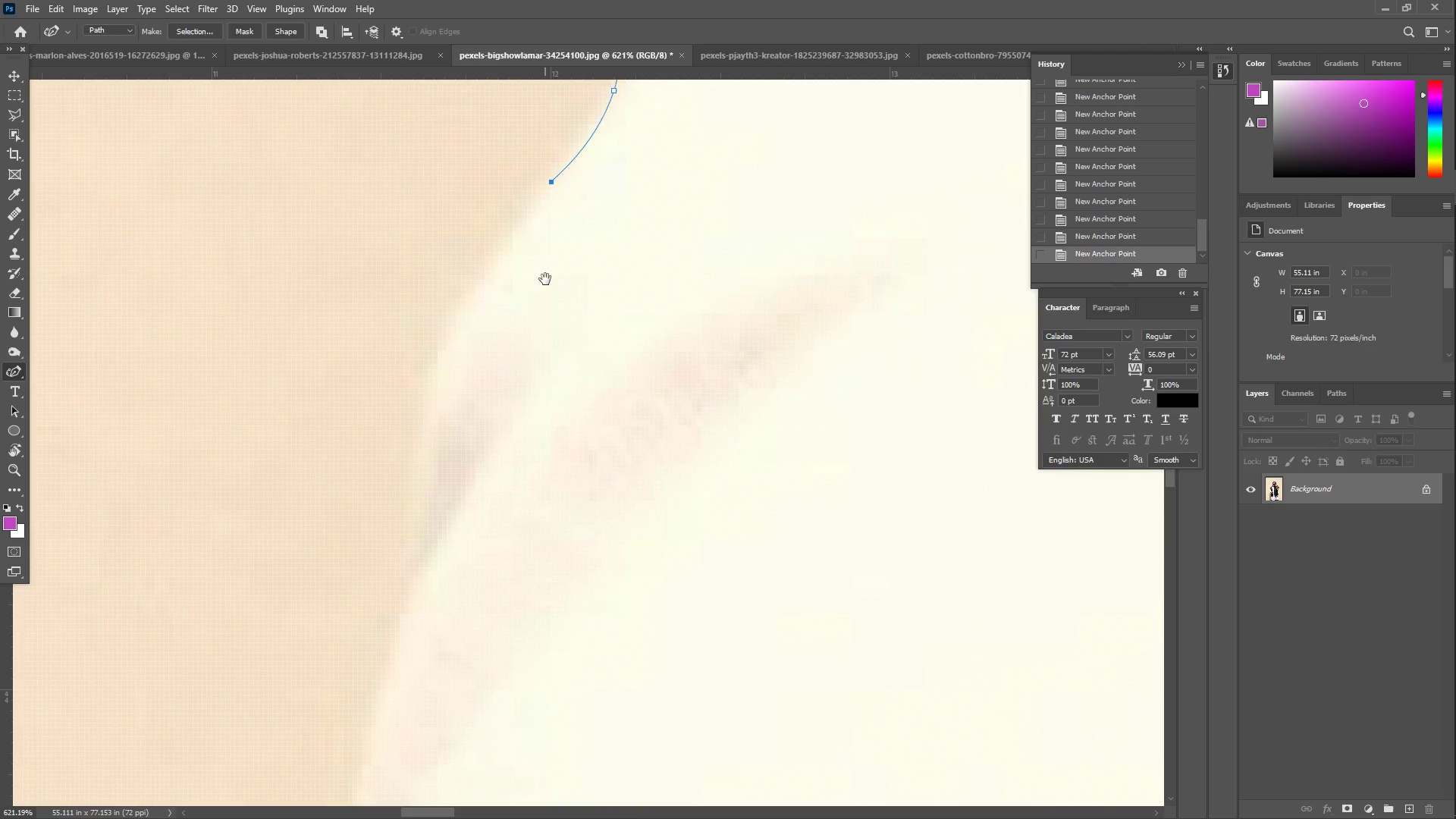 
left_click_drag(start_coordinate=[510, 289], to_coordinate=[491, 302])
 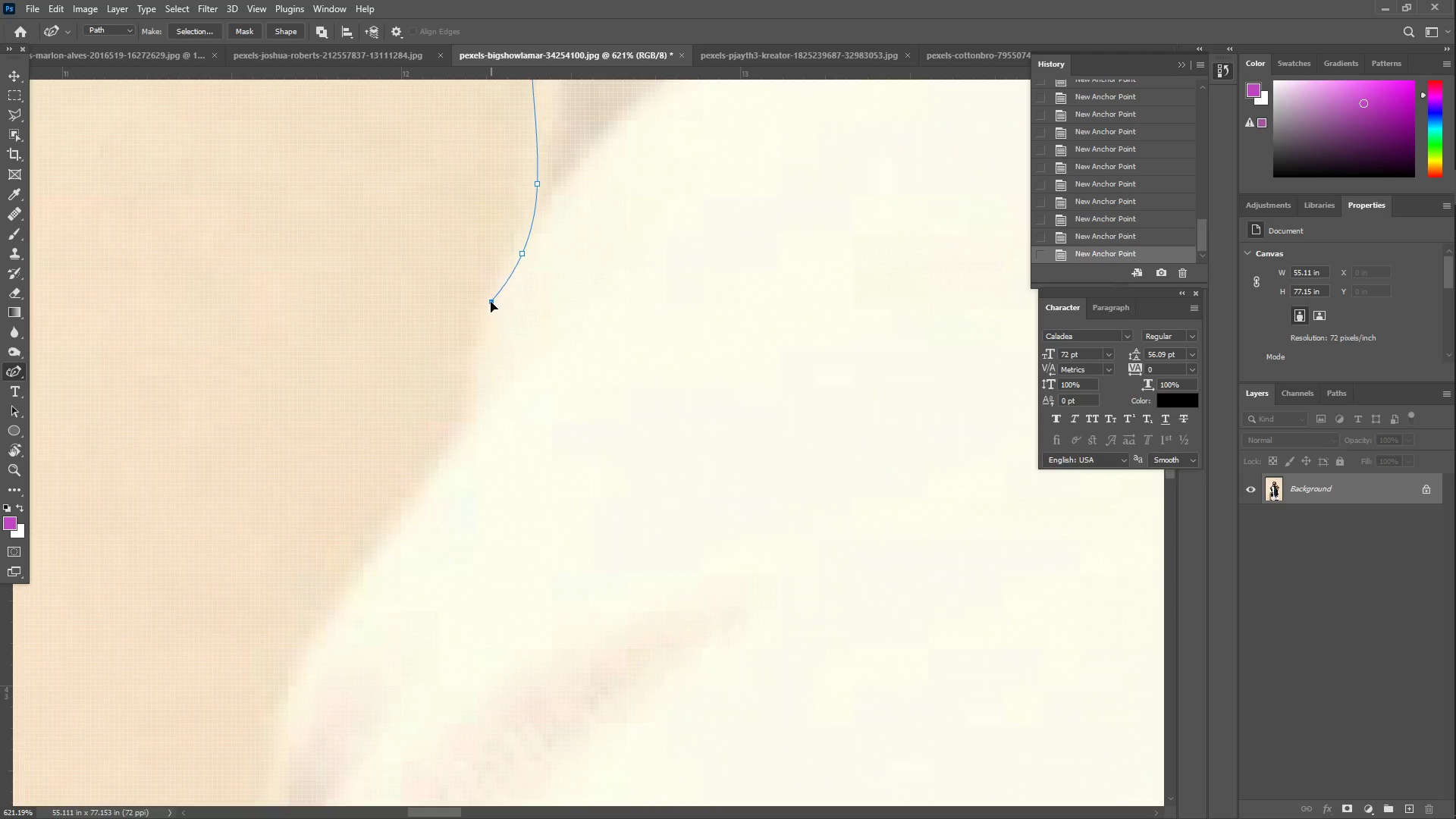 
left_click_drag(start_coordinate=[470, 372], to_coordinate=[465, 426])
 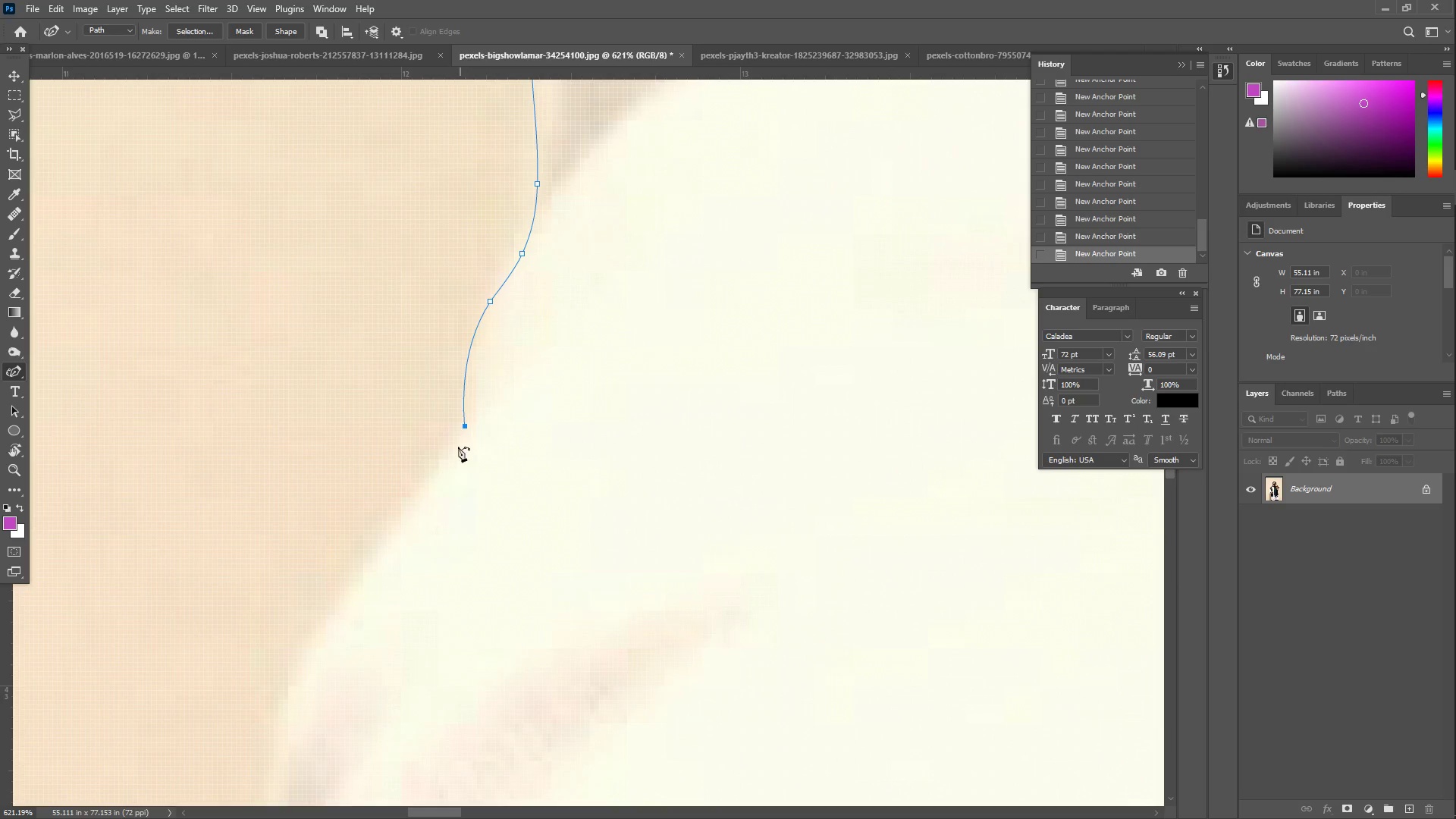 
left_click_drag(start_coordinate=[441, 480], to_coordinate=[402, 517])
 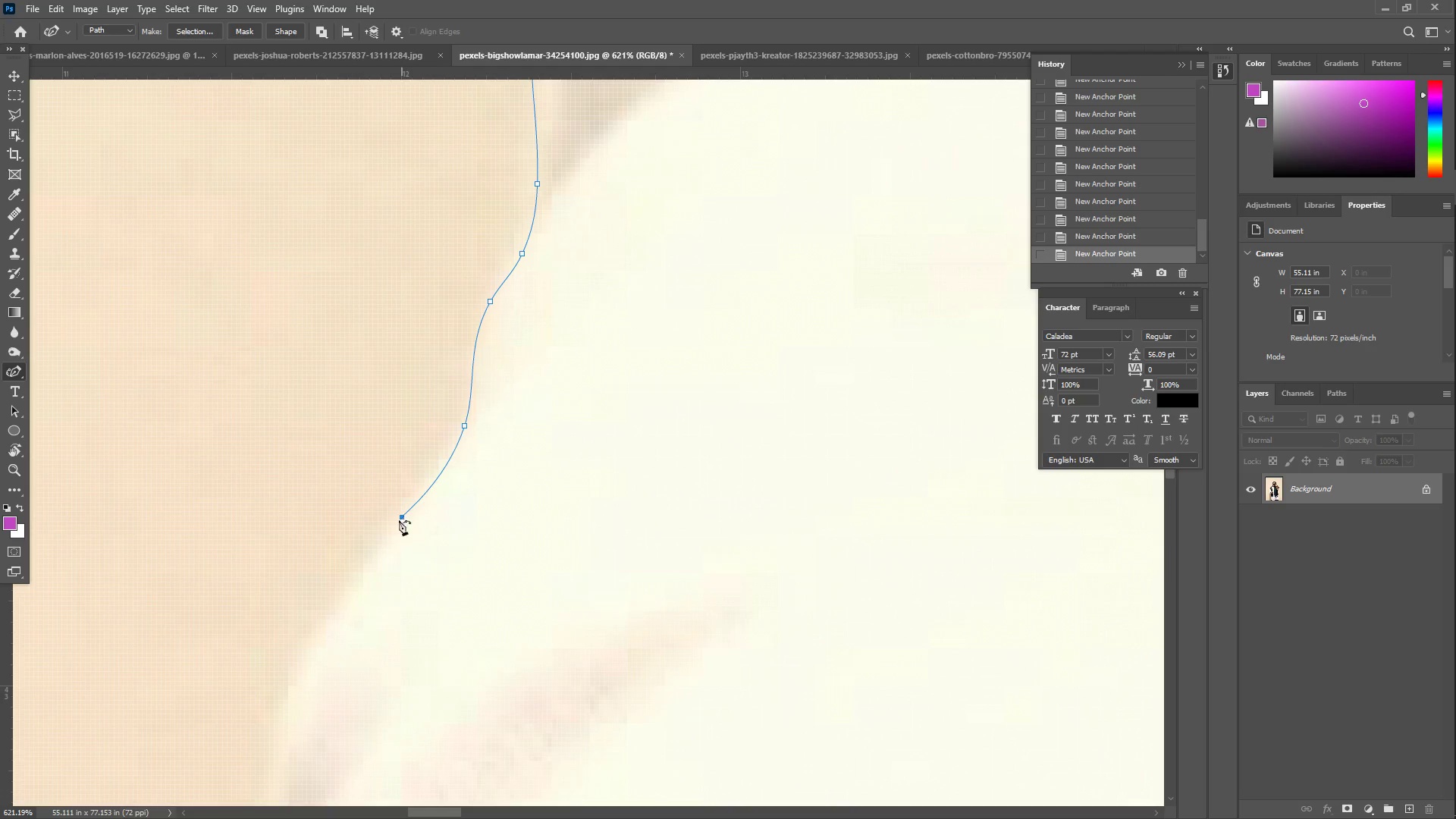 
hold_key(key=Space, duration=0.53)
 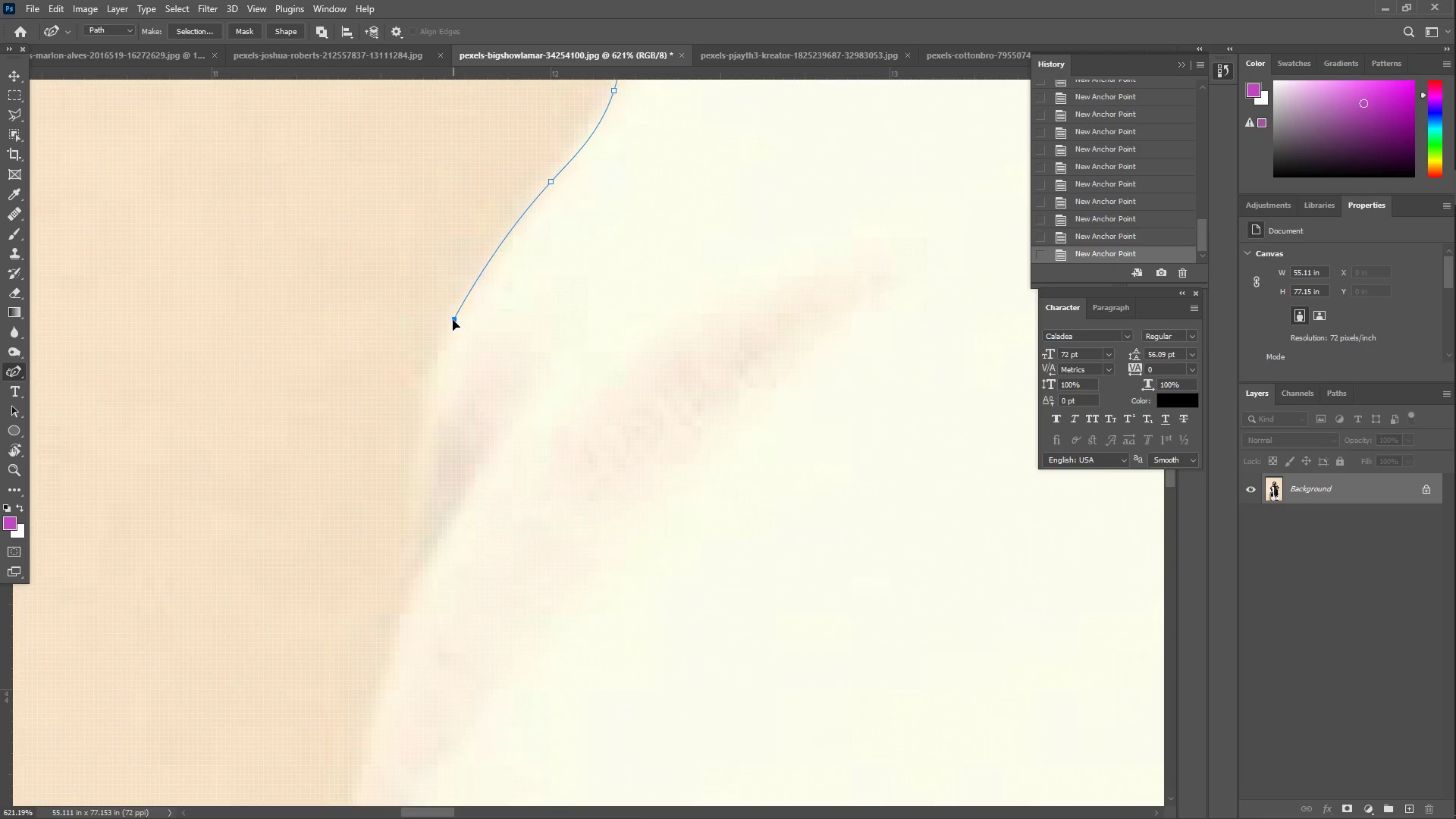 
left_click_drag(start_coordinate=[396, 614], to_coordinate=[545, 279])
 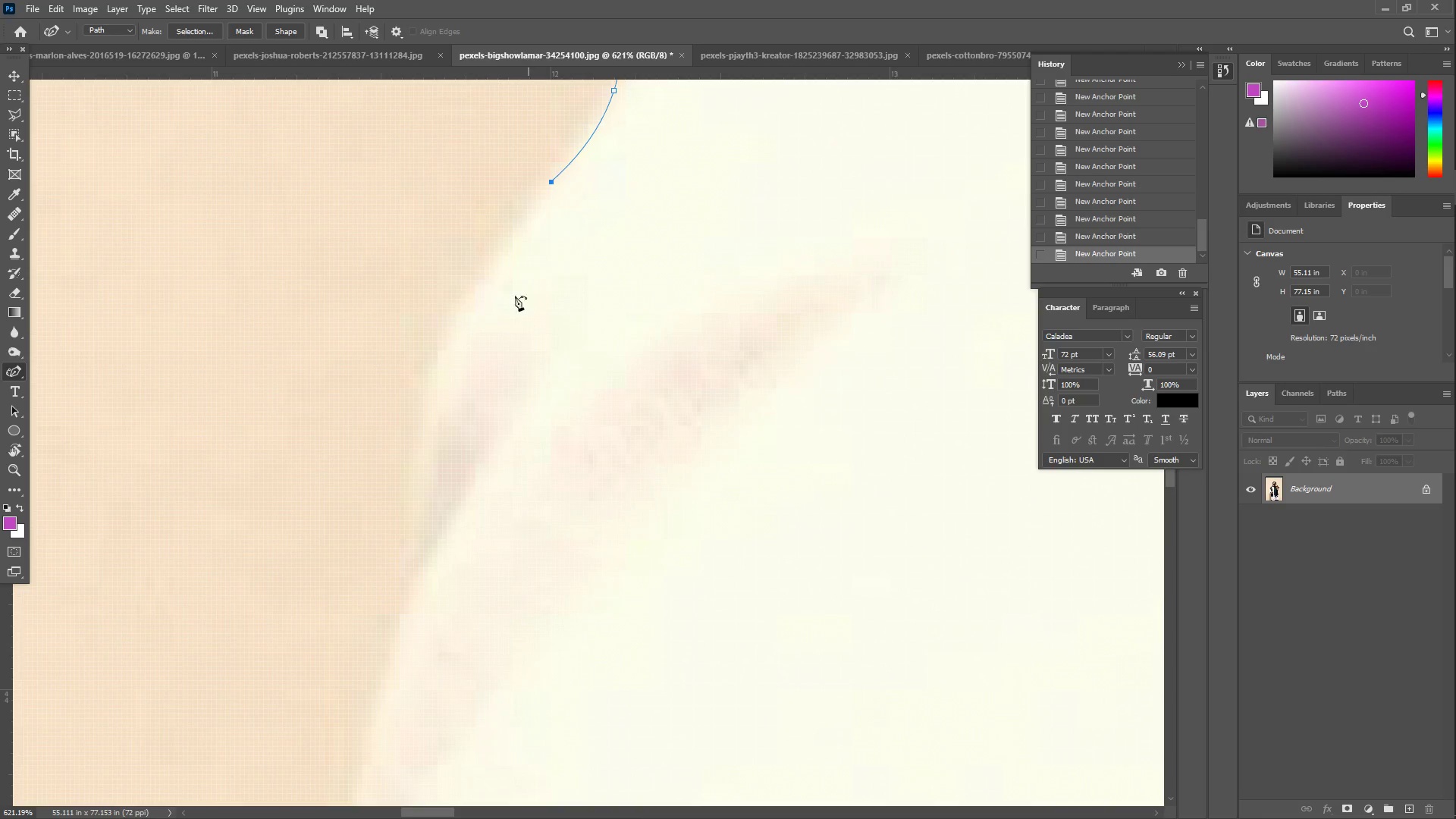 
left_click_drag(start_coordinate=[497, 300], to_coordinate=[441, 323])
 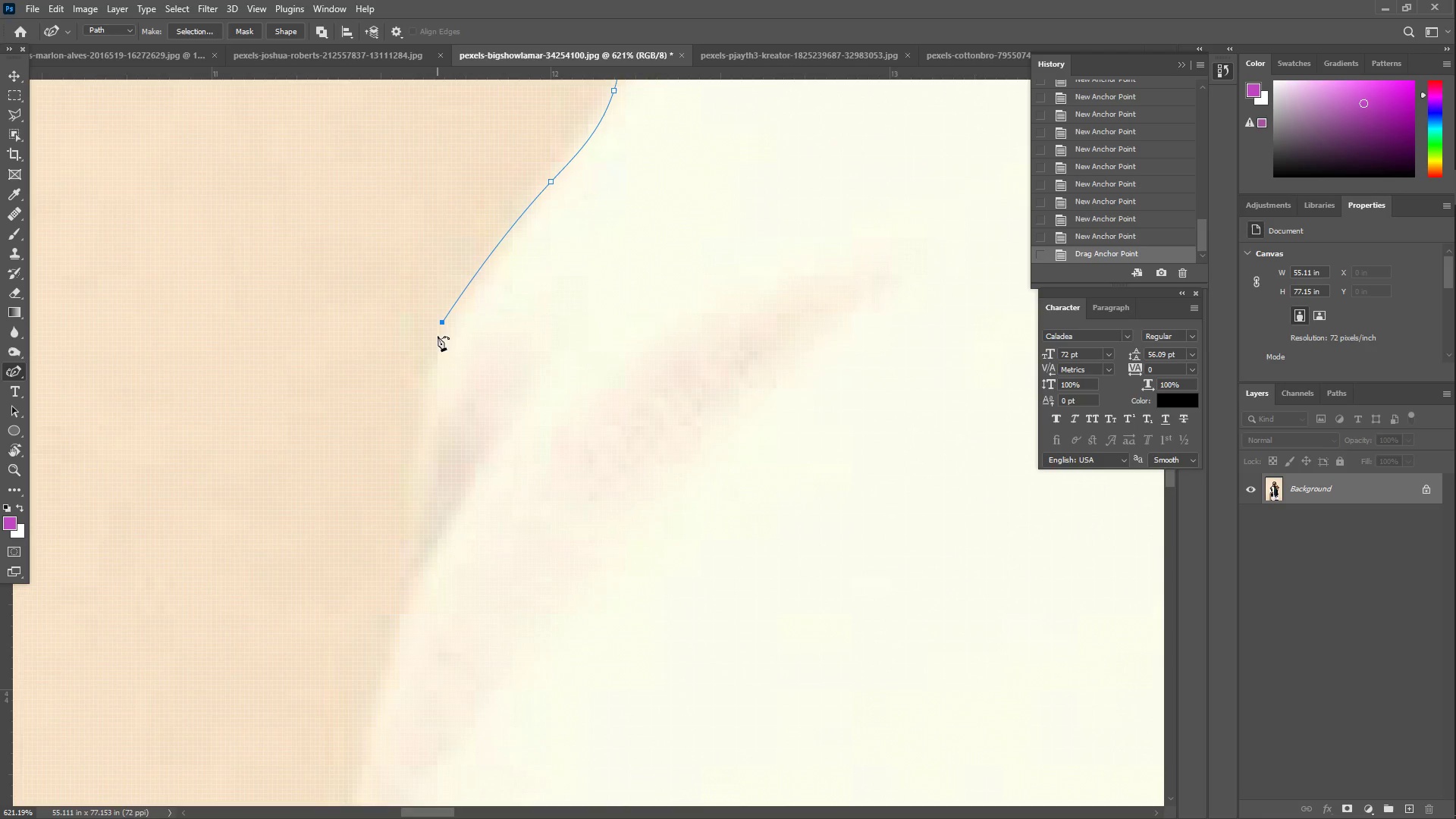 
left_click_drag(start_coordinate=[436, 397], to_coordinate=[427, 422])
 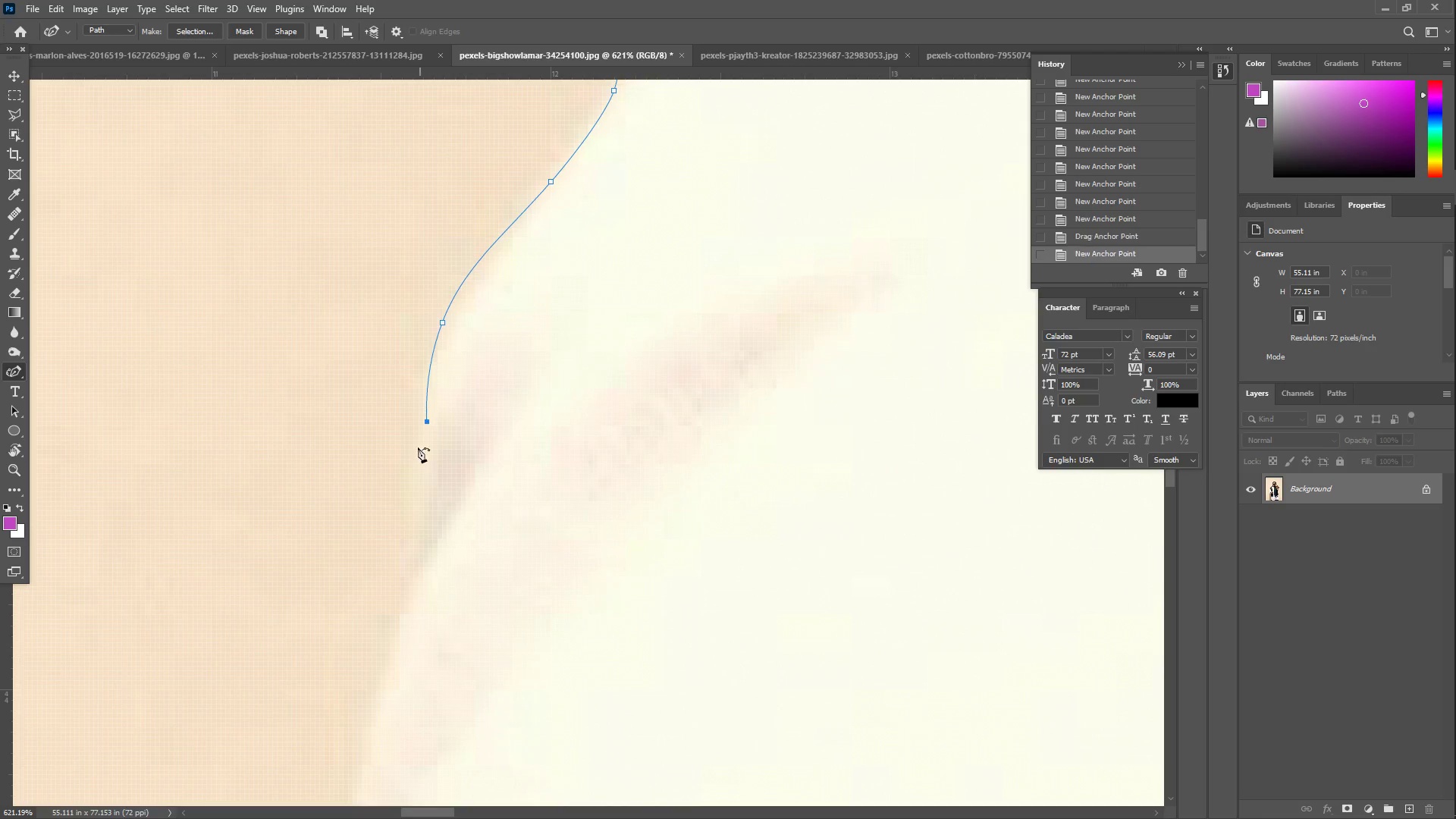 
left_click_drag(start_coordinate=[408, 496], to_coordinate=[416, 553])
 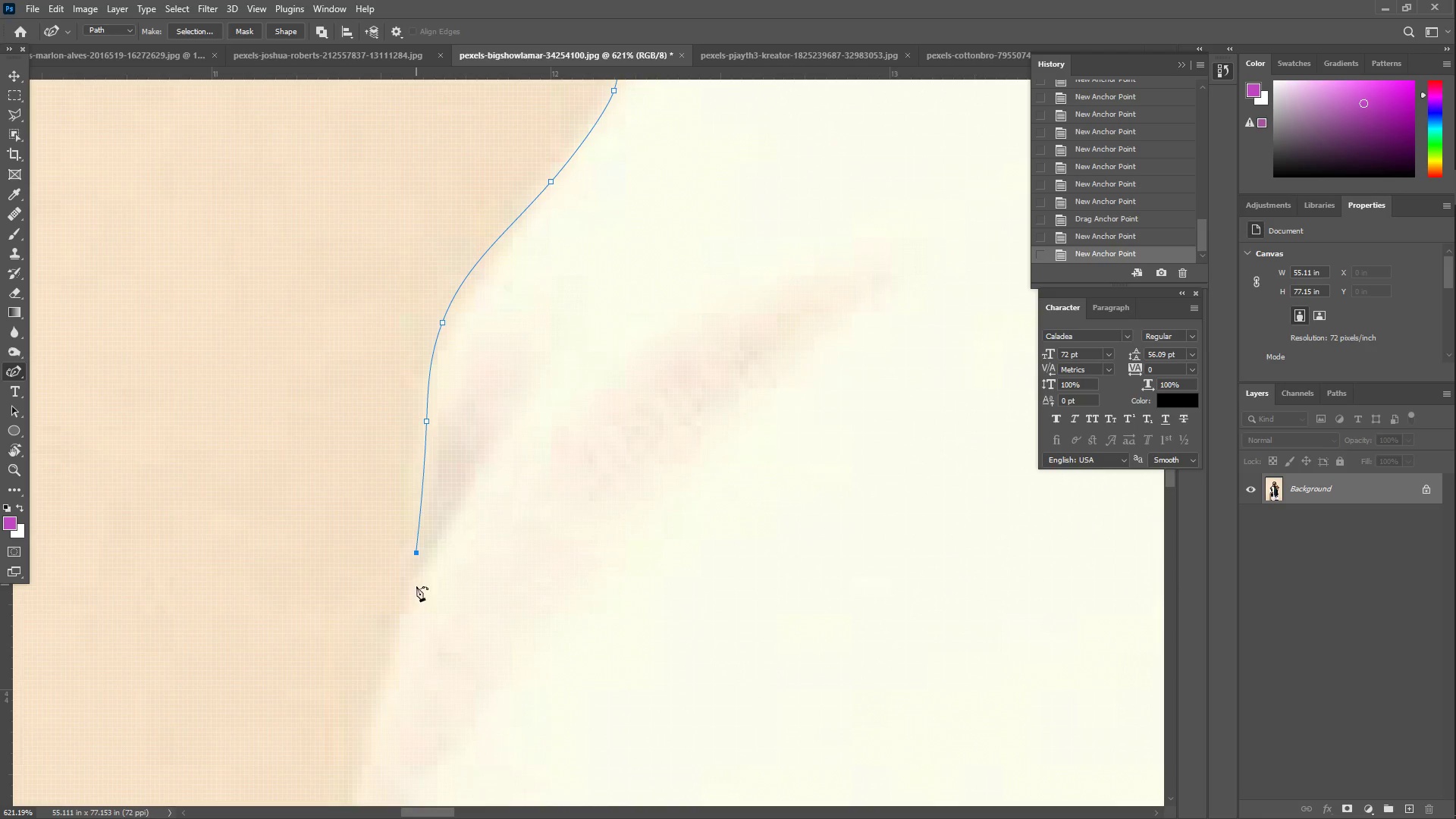 
left_click_drag(start_coordinate=[416, 590], to_coordinate=[409, 605])
 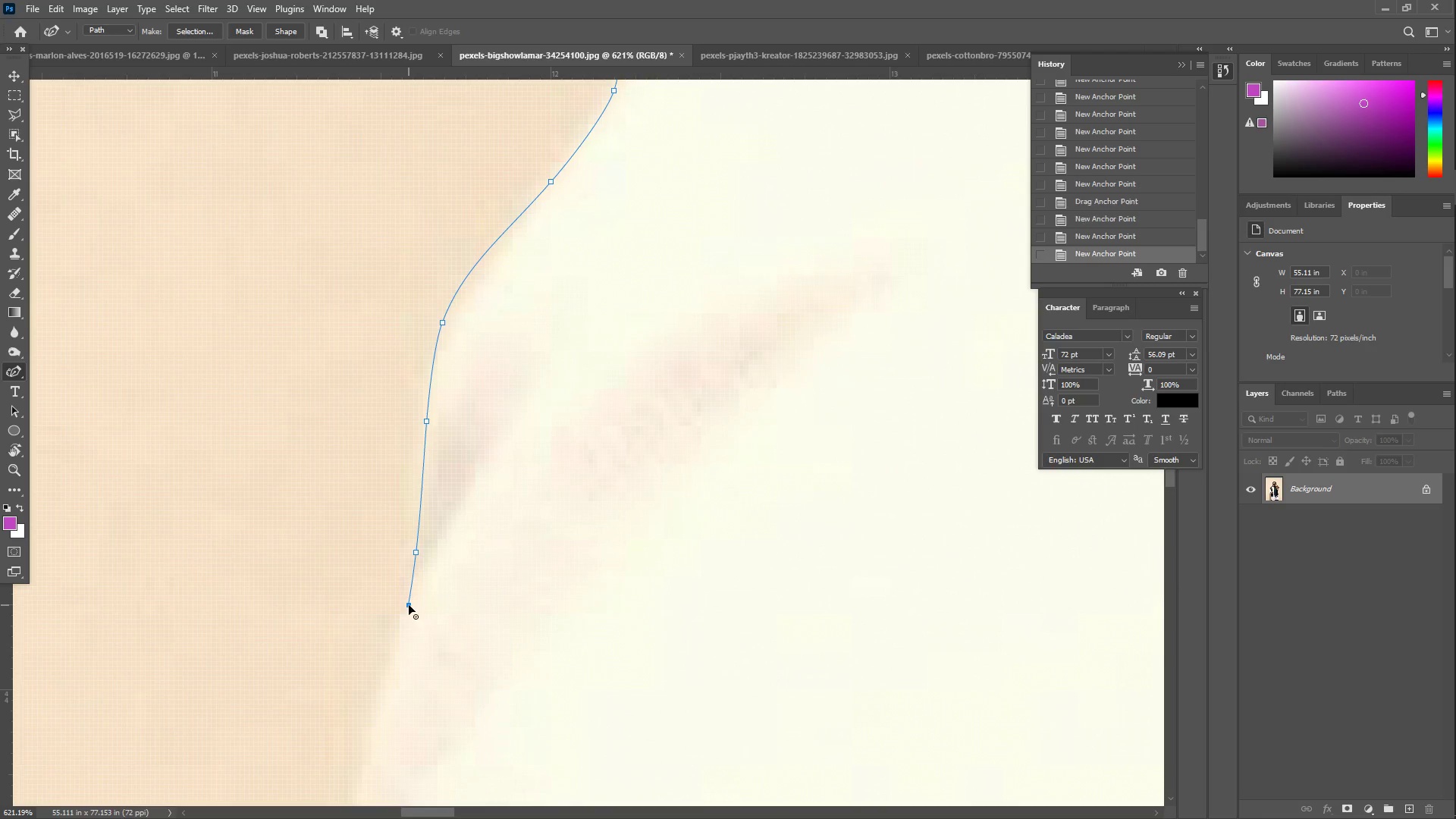 
hold_key(key=Space, duration=0.64)
 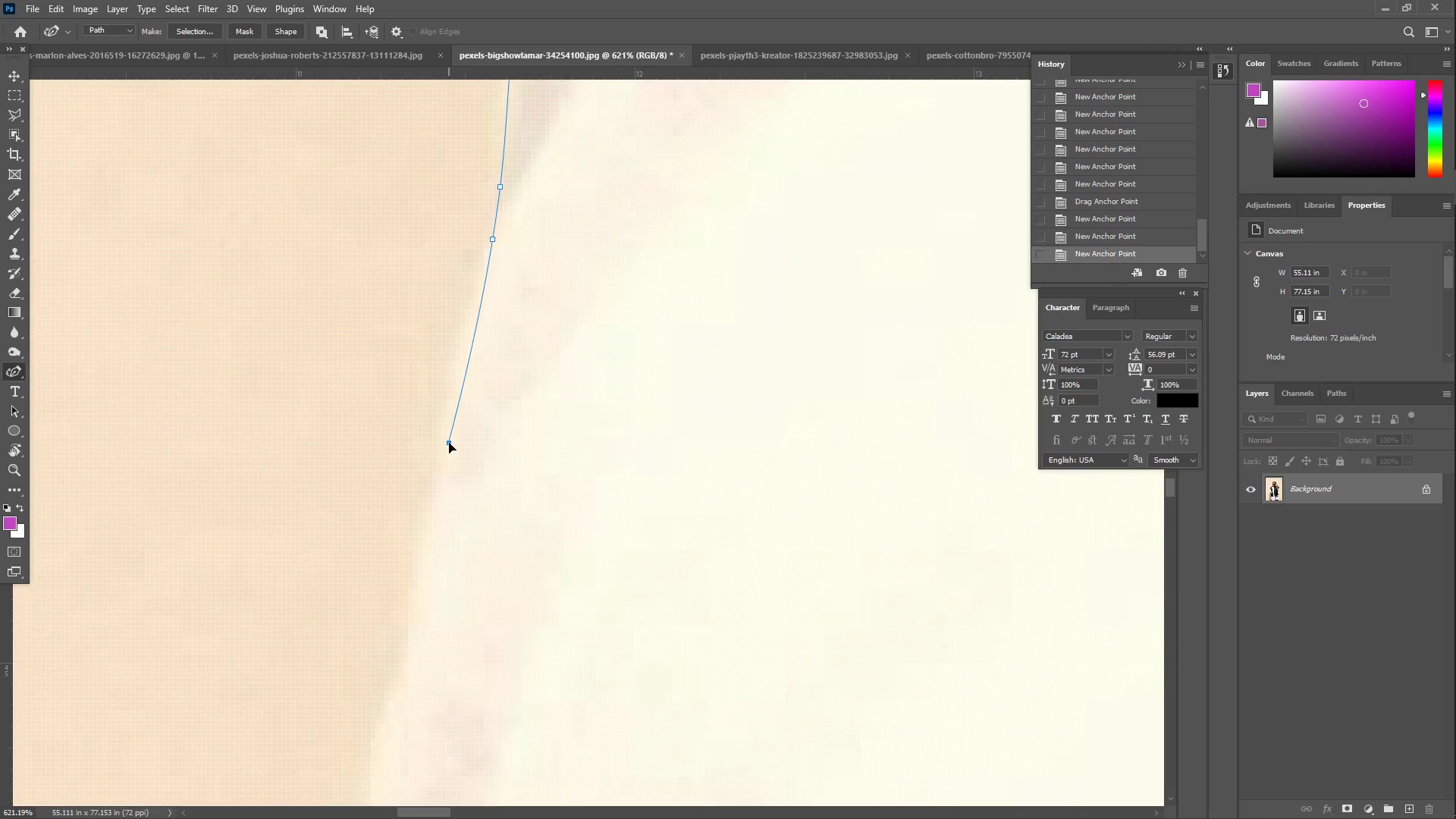 
left_click_drag(start_coordinate=[479, 623], to_coordinate=[563, 257])
 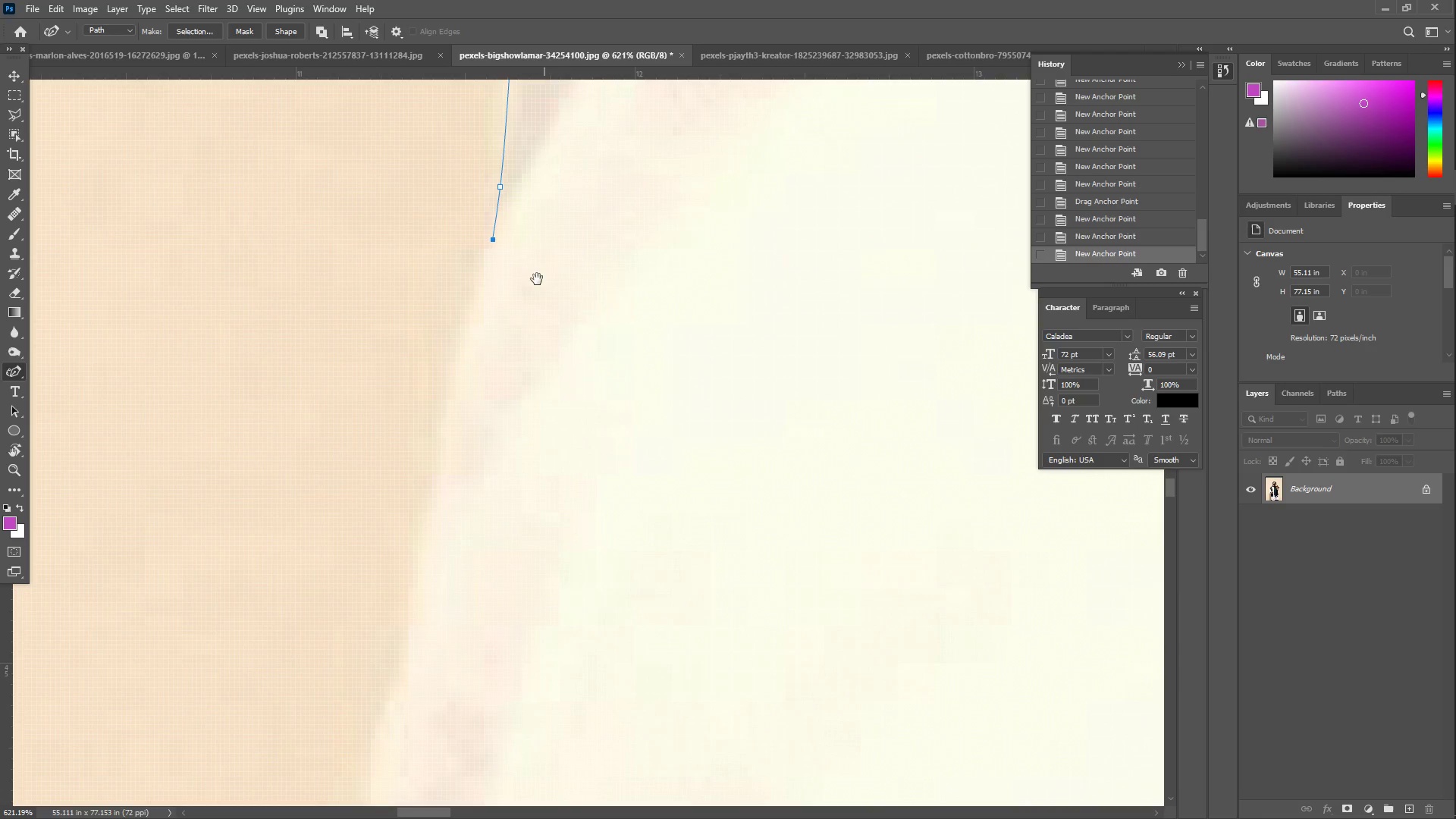 
left_click_drag(start_coordinate=[466, 370], to_coordinate=[455, 394])
 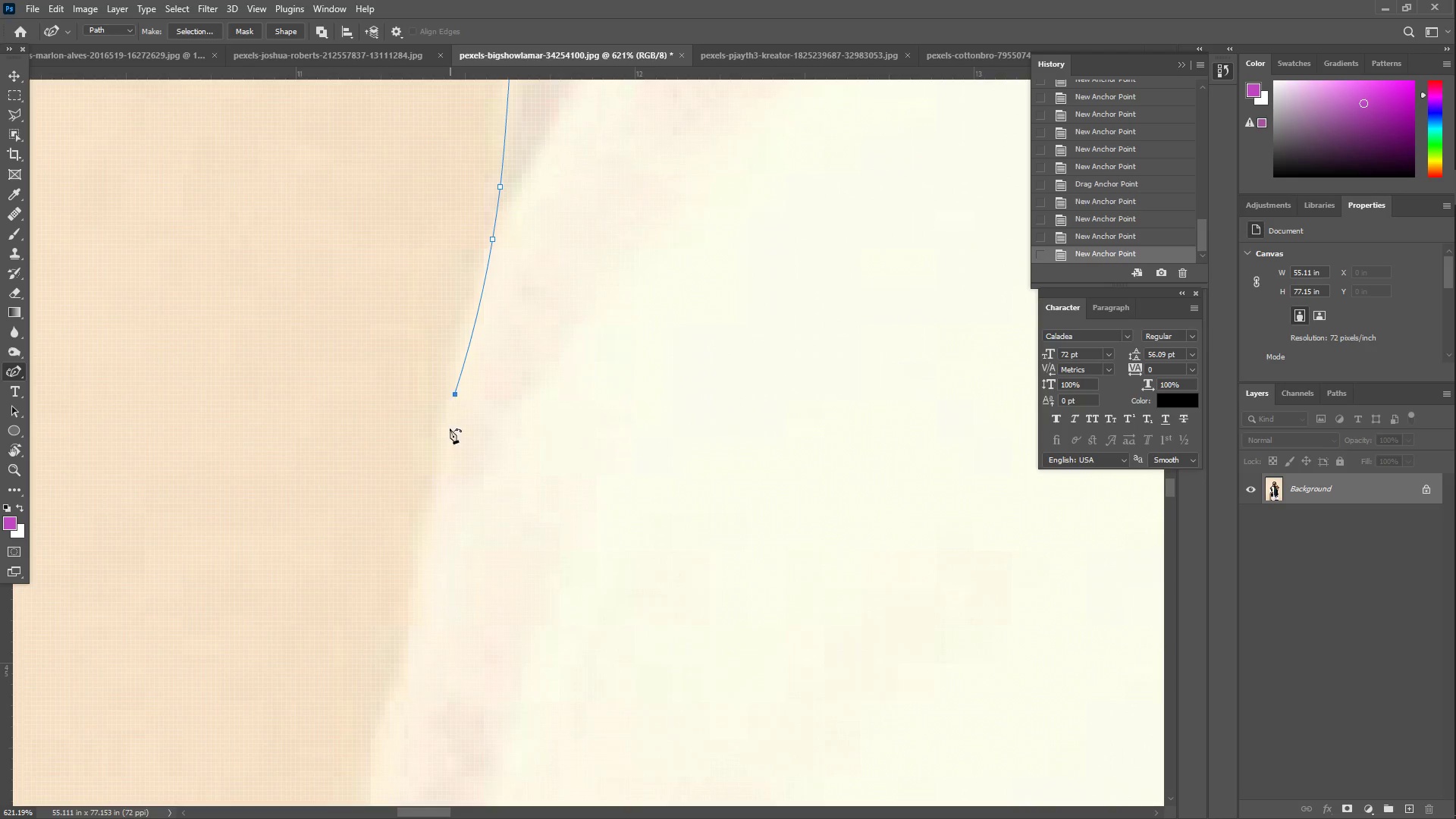 
left_click_drag(start_coordinate=[444, 444], to_coordinate=[435, 513])
 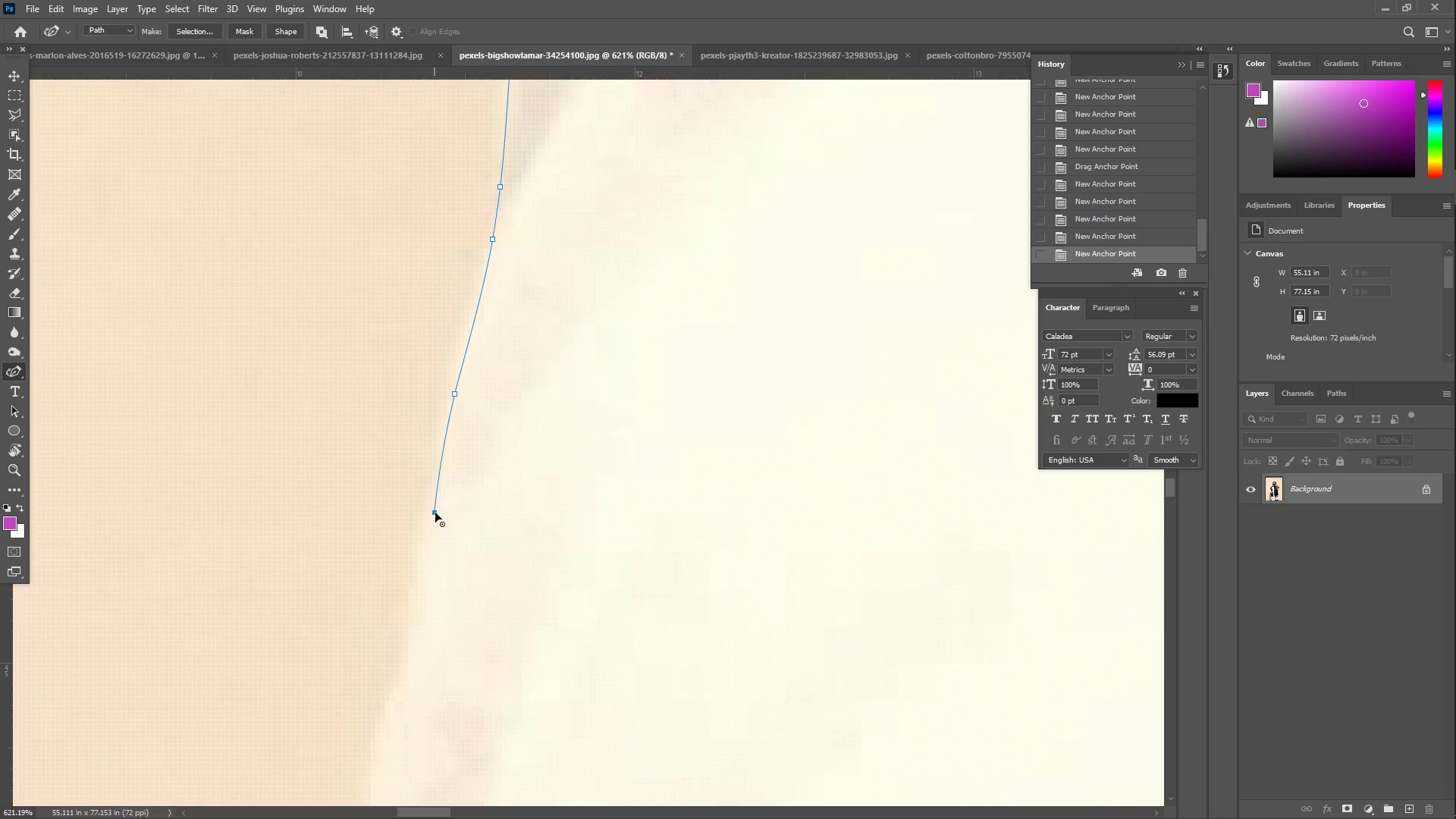 
hold_key(key=Space, duration=0.59)
 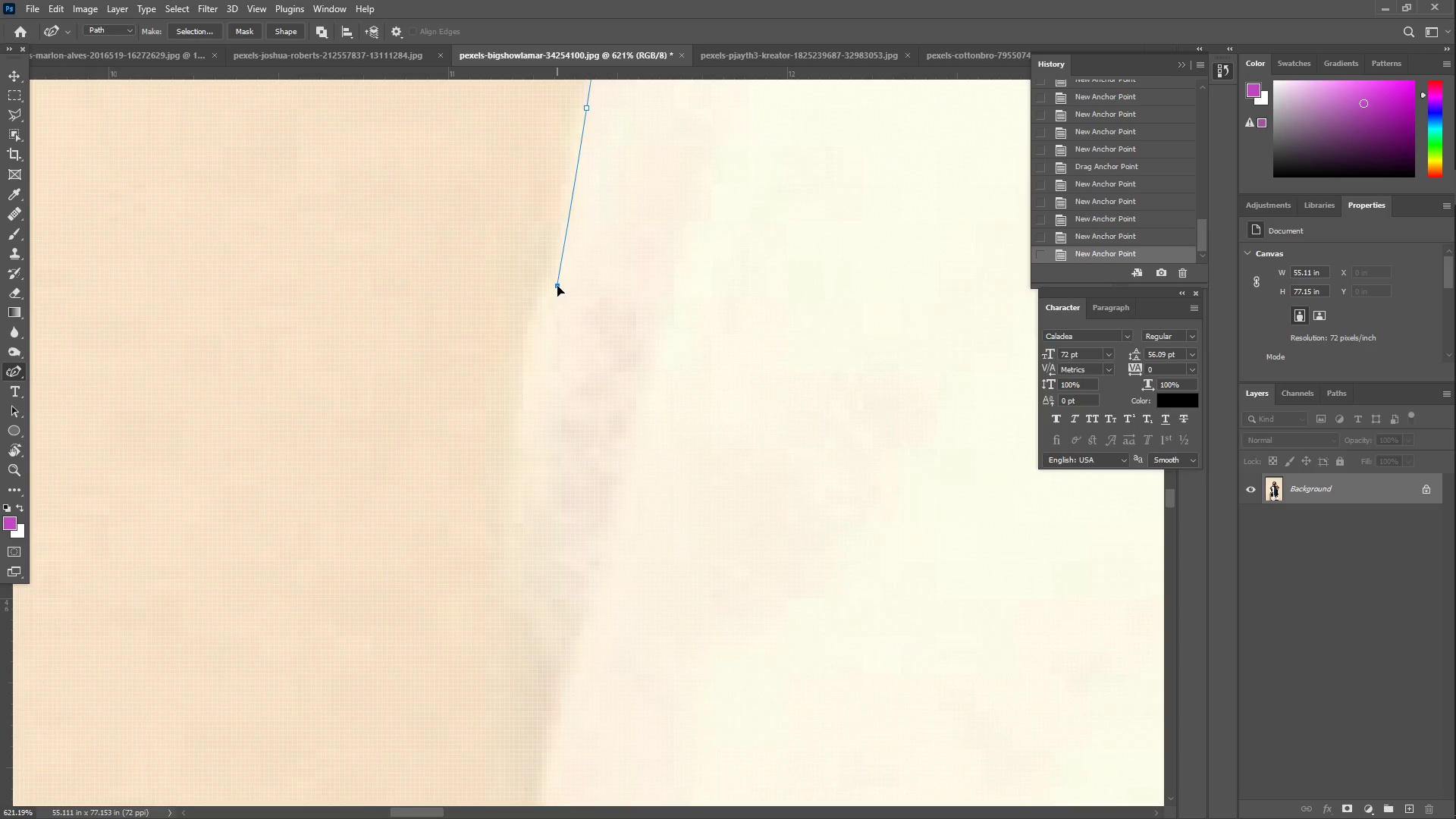 
left_click_drag(start_coordinate=[469, 581], to_coordinate=[622, 177])
 